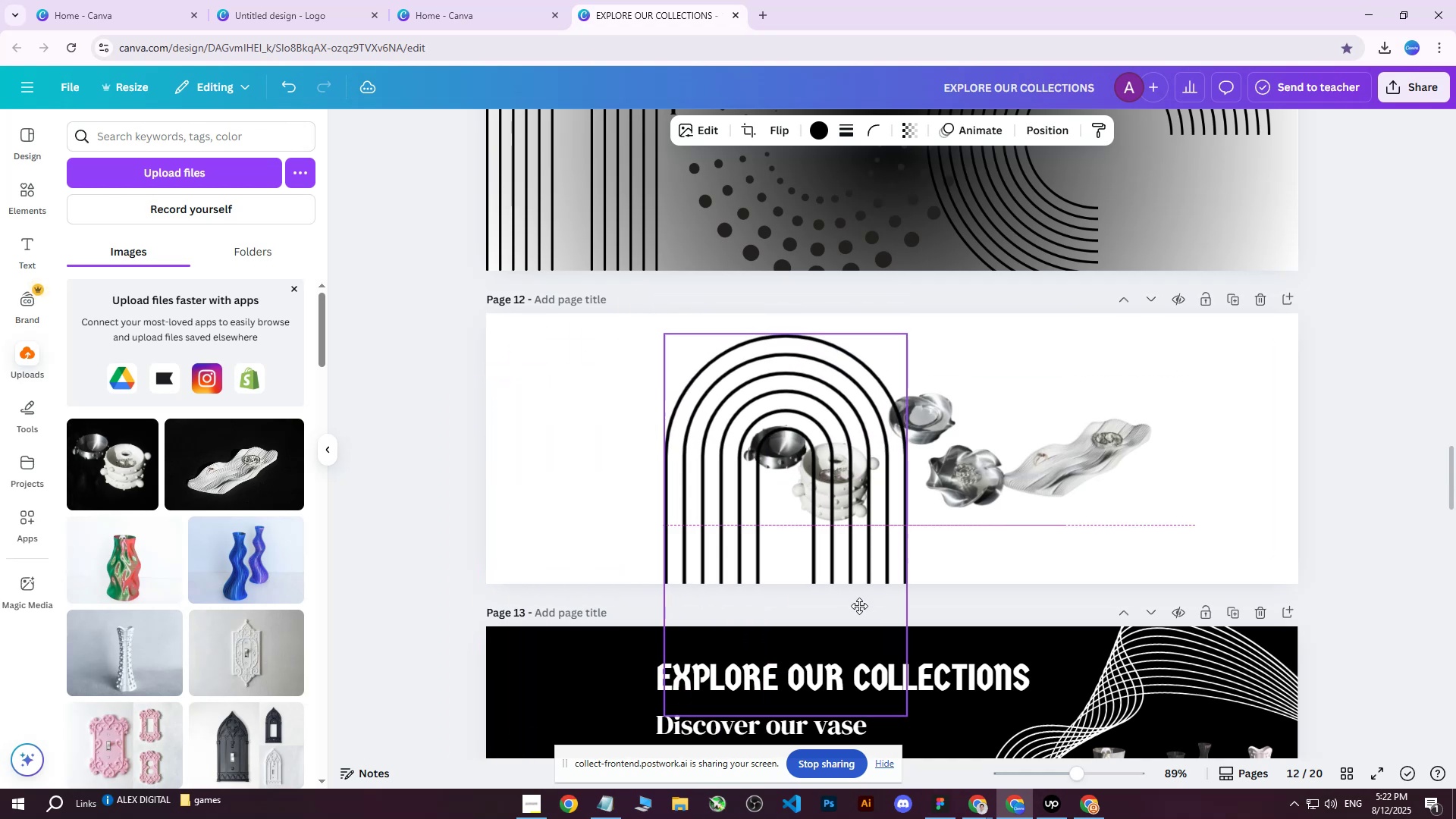 
double_click([143, 139])
 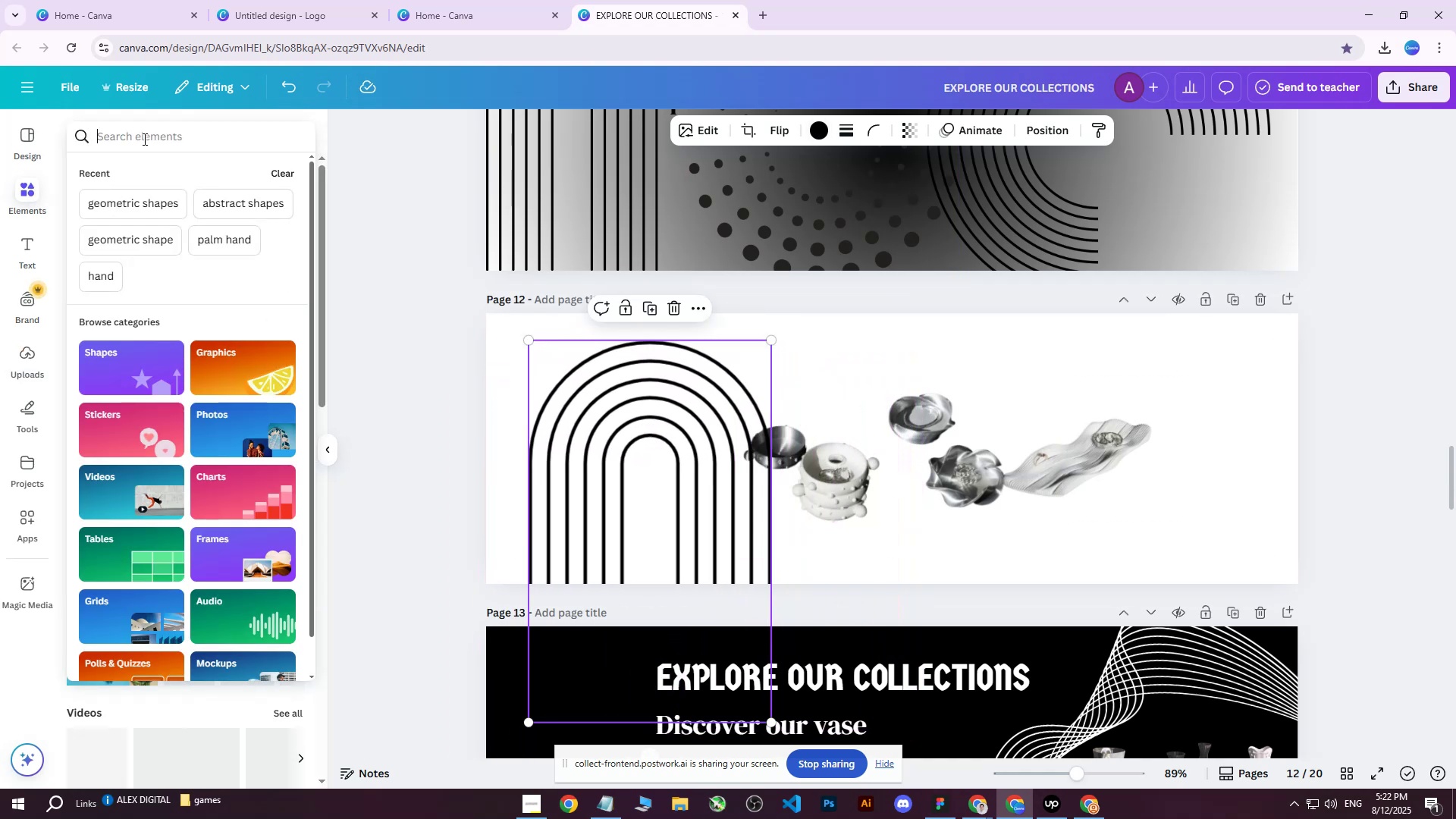 
type(RE)
 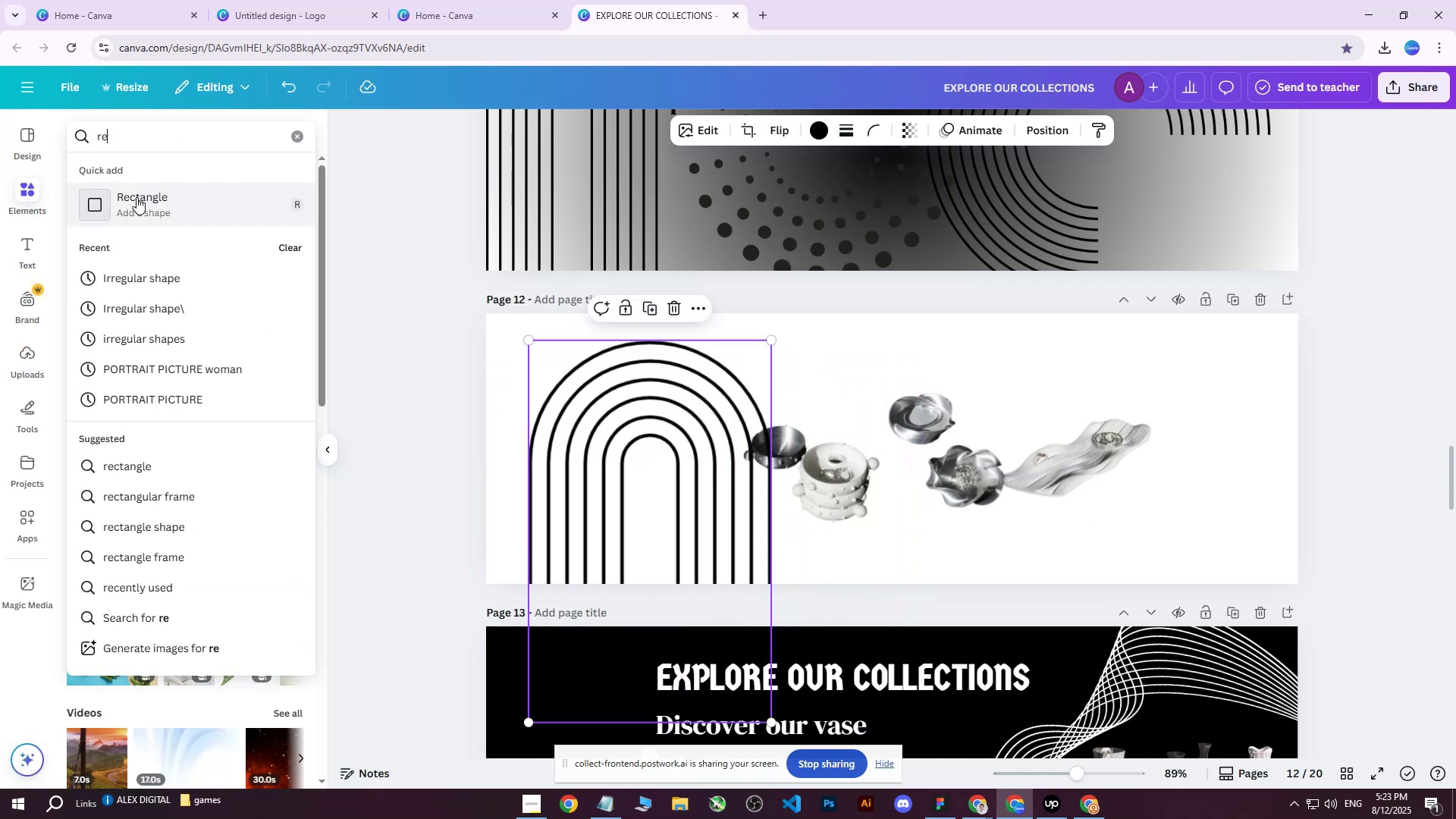 
left_click([137, 203])
 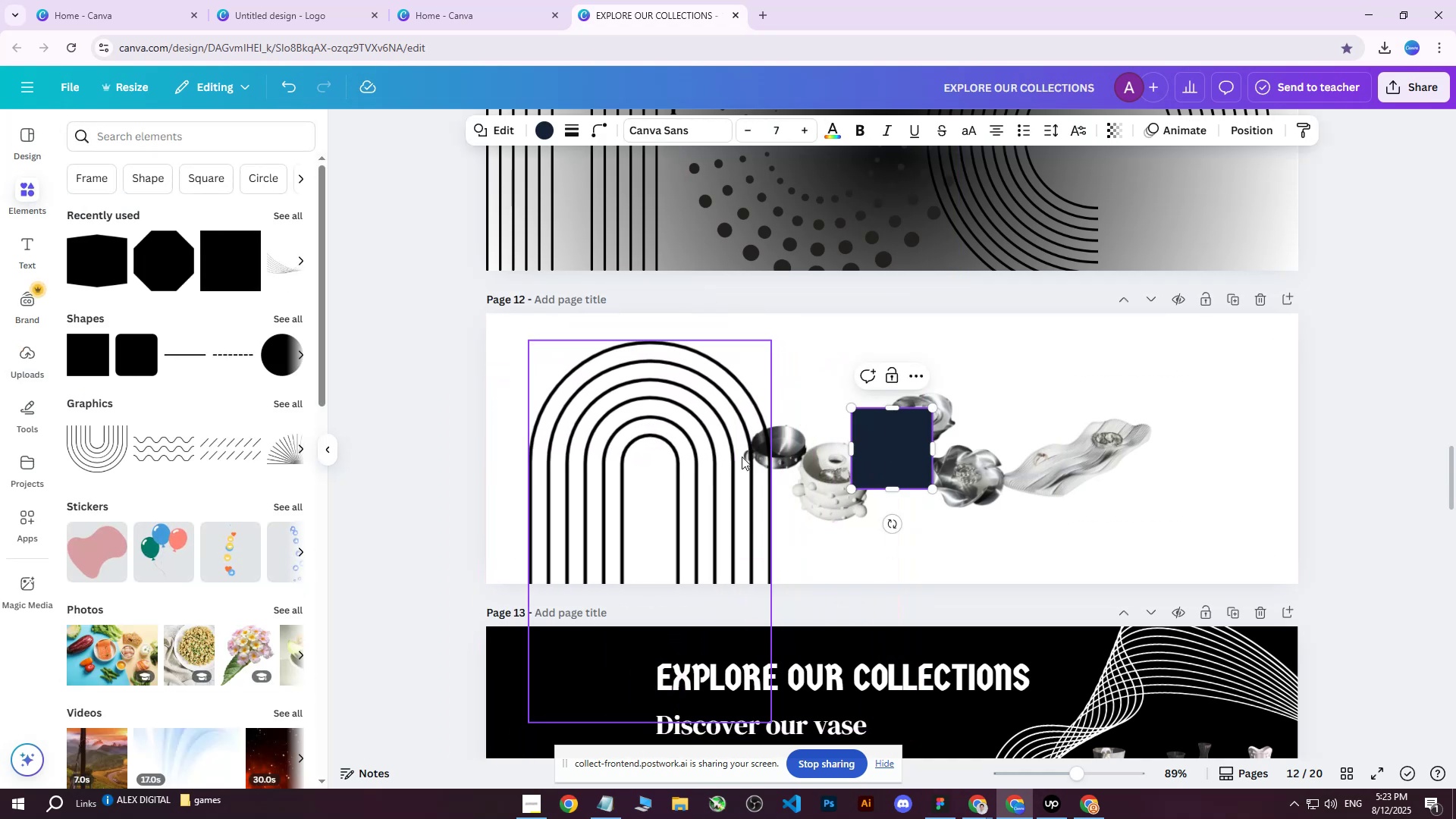 
left_click([1003, 510])
 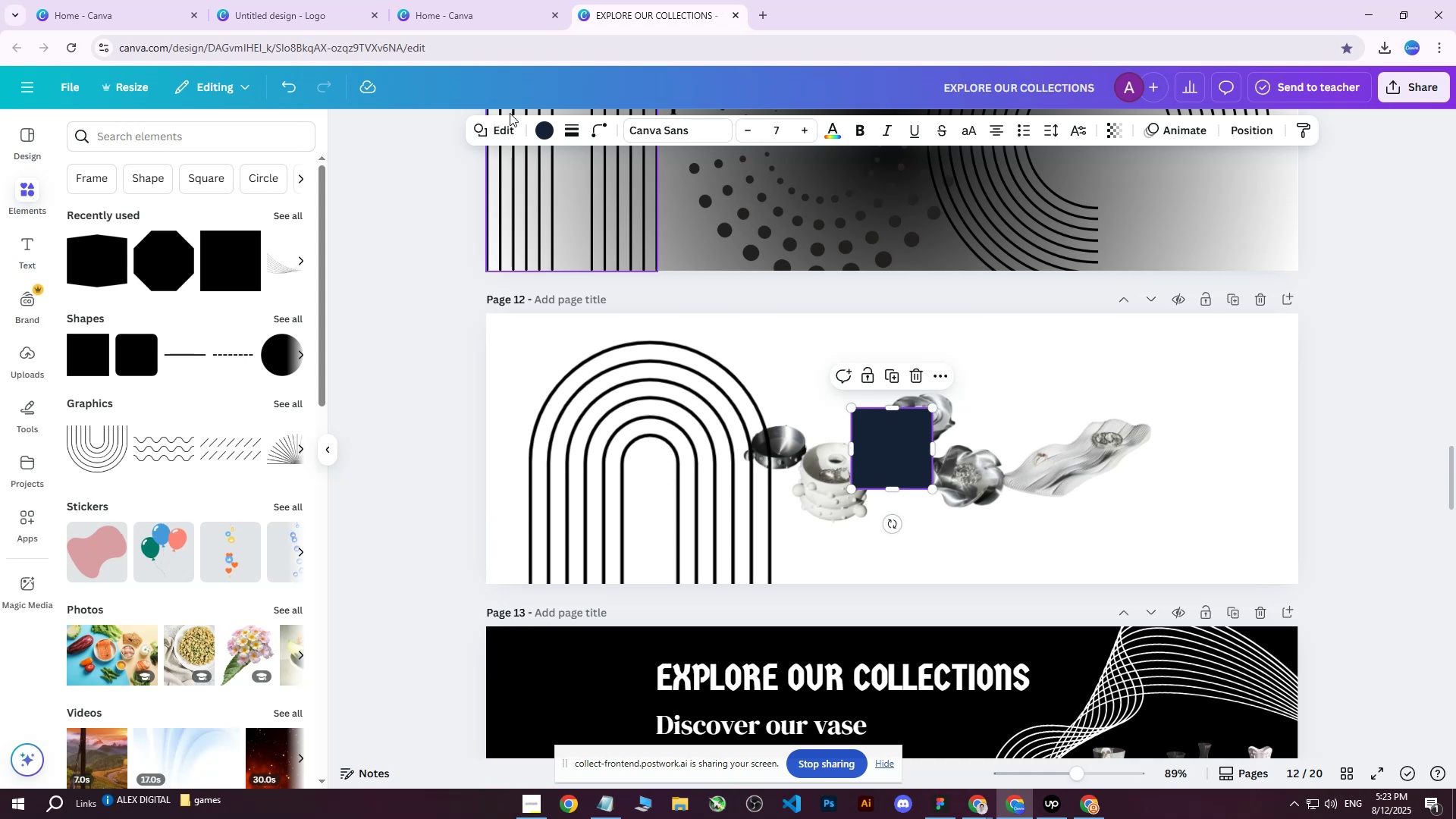 
left_click([541, 122])
 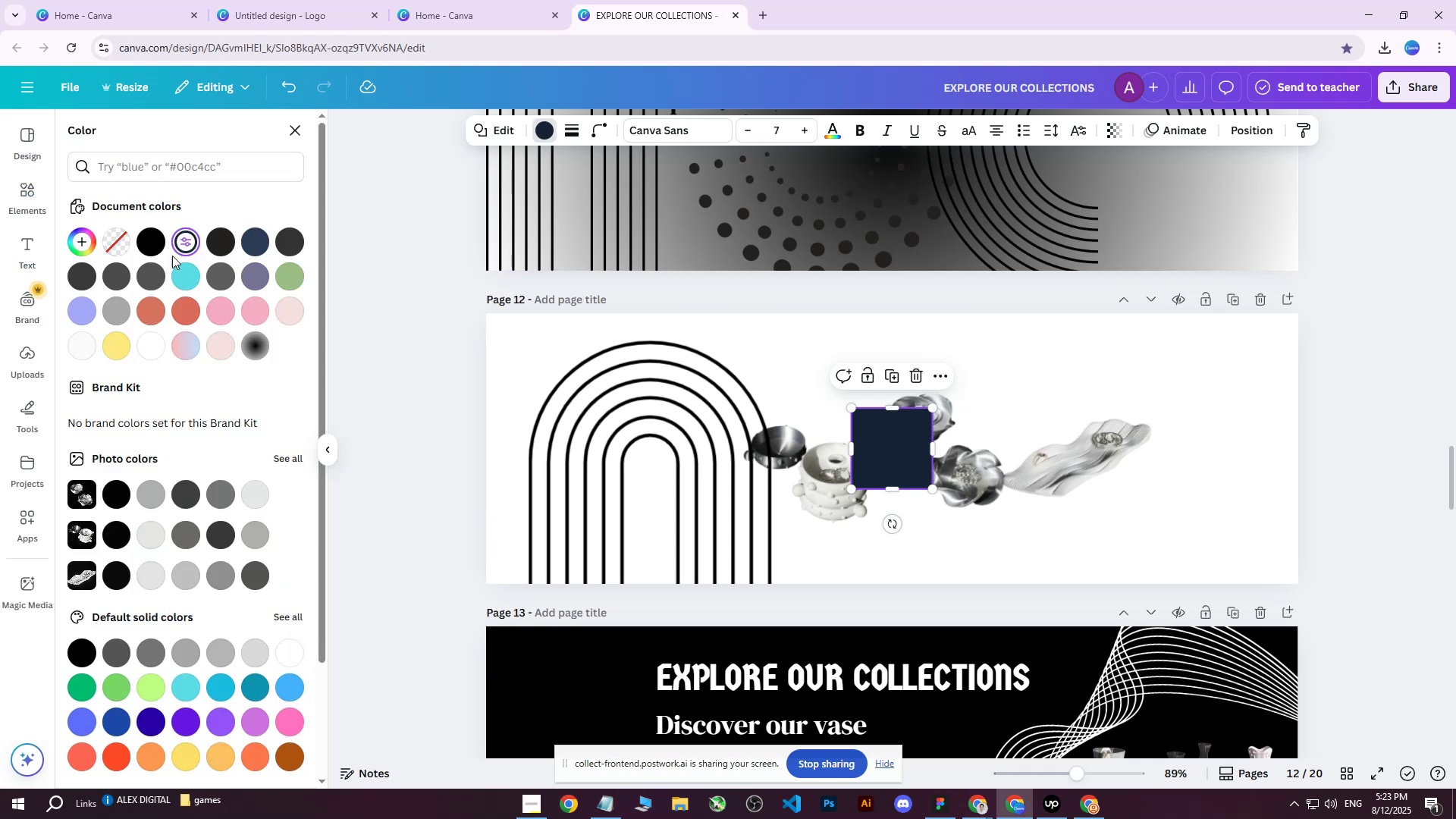 
left_click([149, 247])
 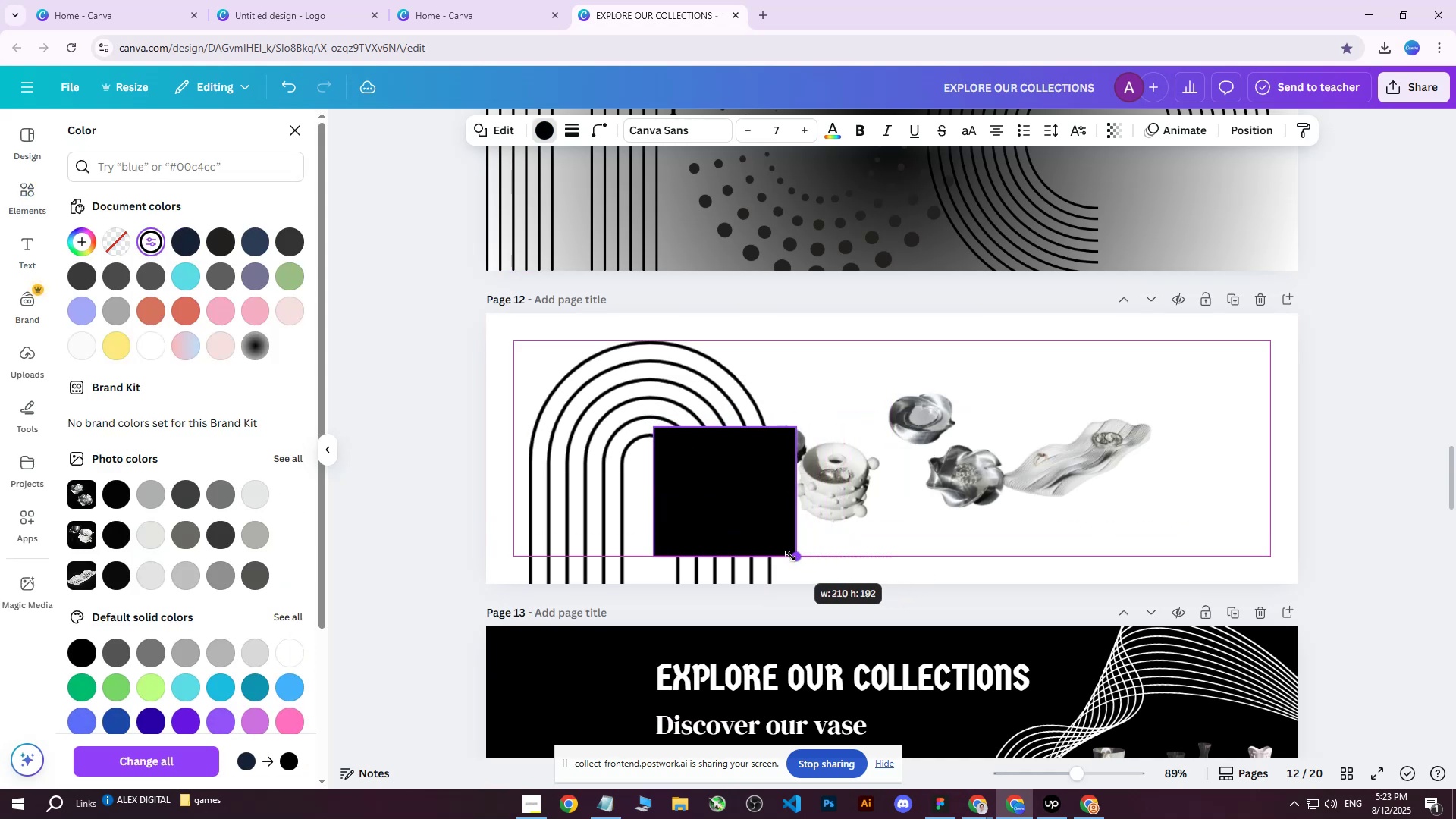 
wait(5.84)
 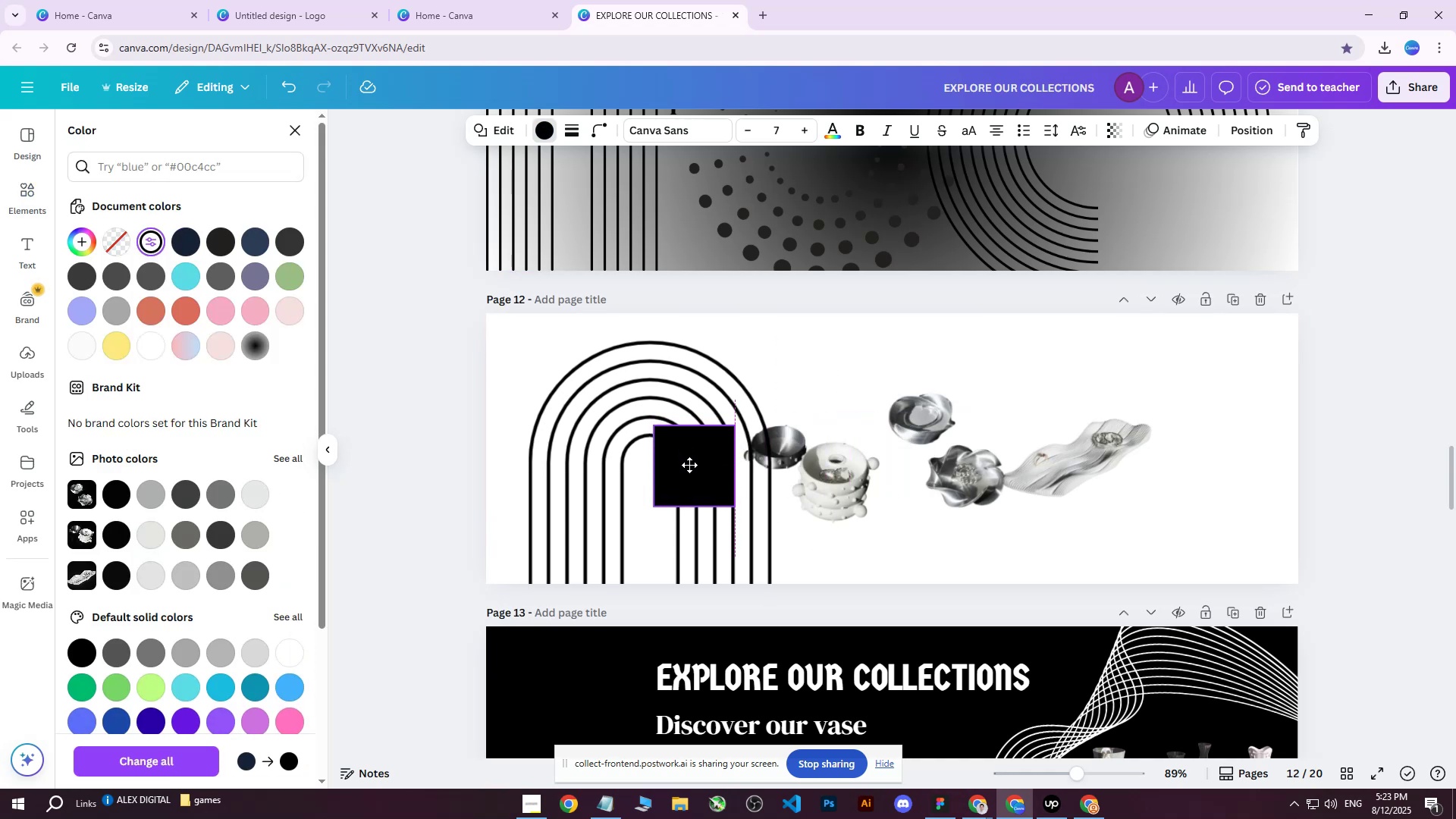 
hold_key(key=ShiftLeft, duration=1.5)
 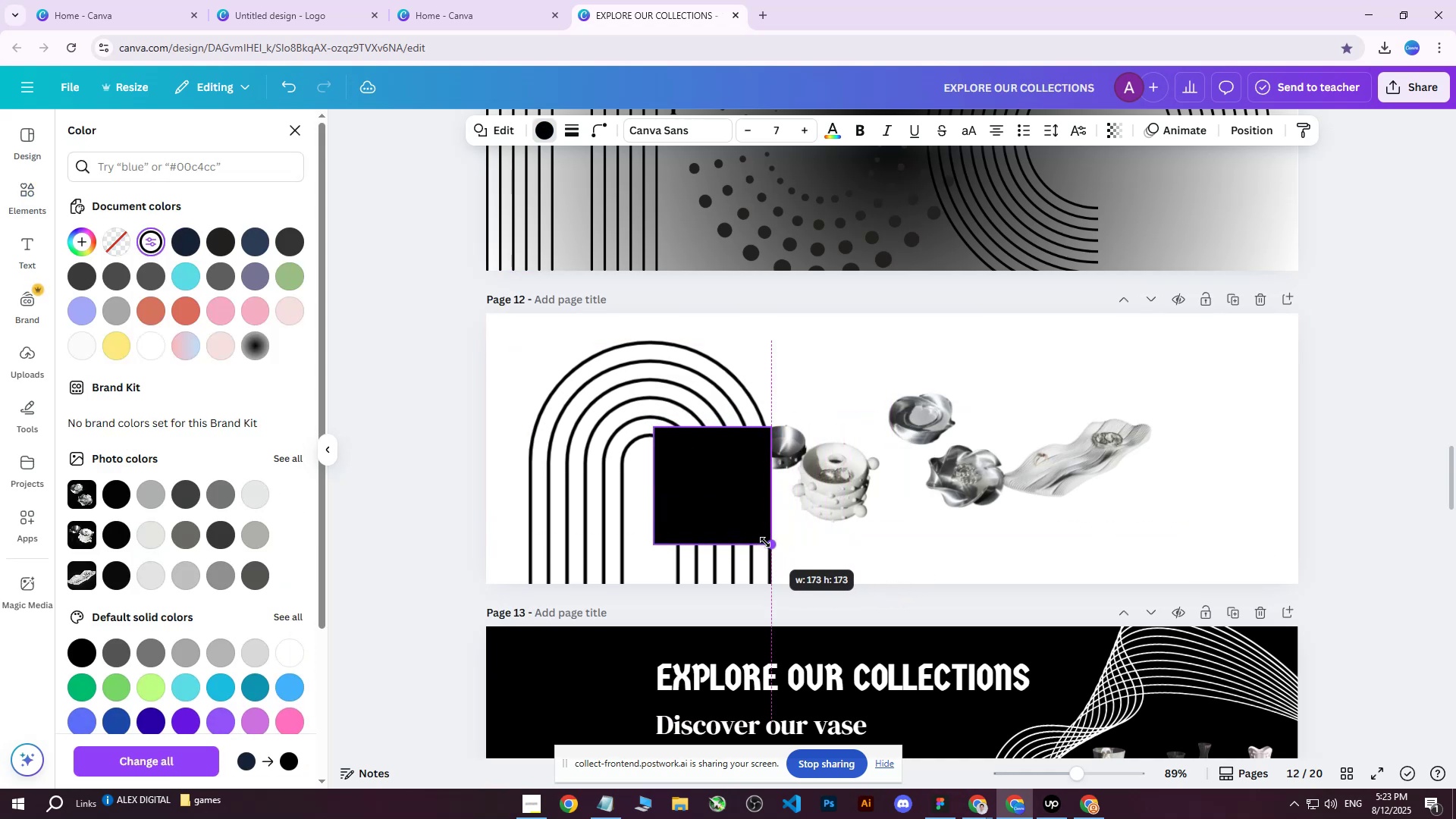 
key(Shift+ShiftLeft)
 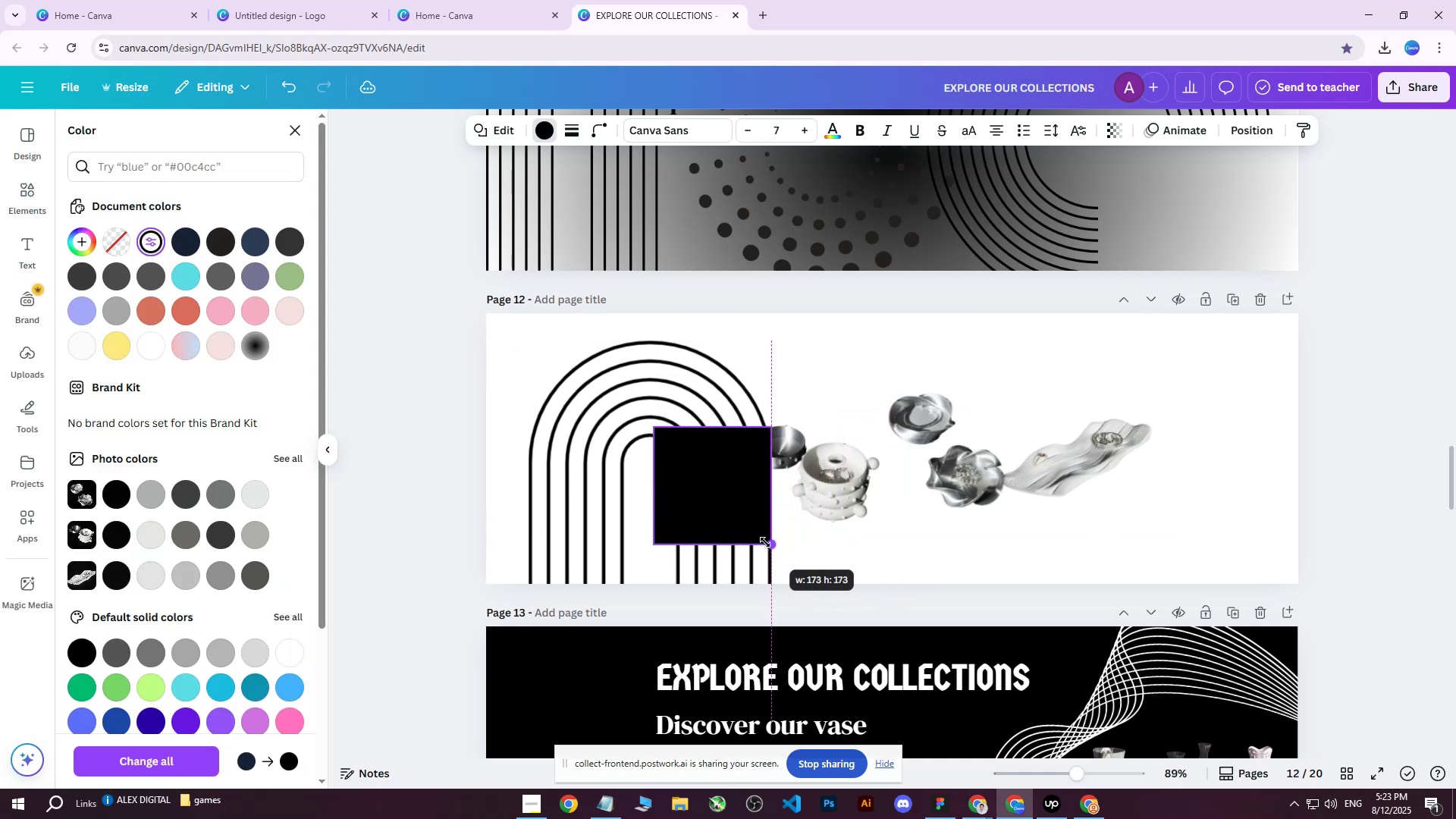 
key(Shift+ShiftLeft)
 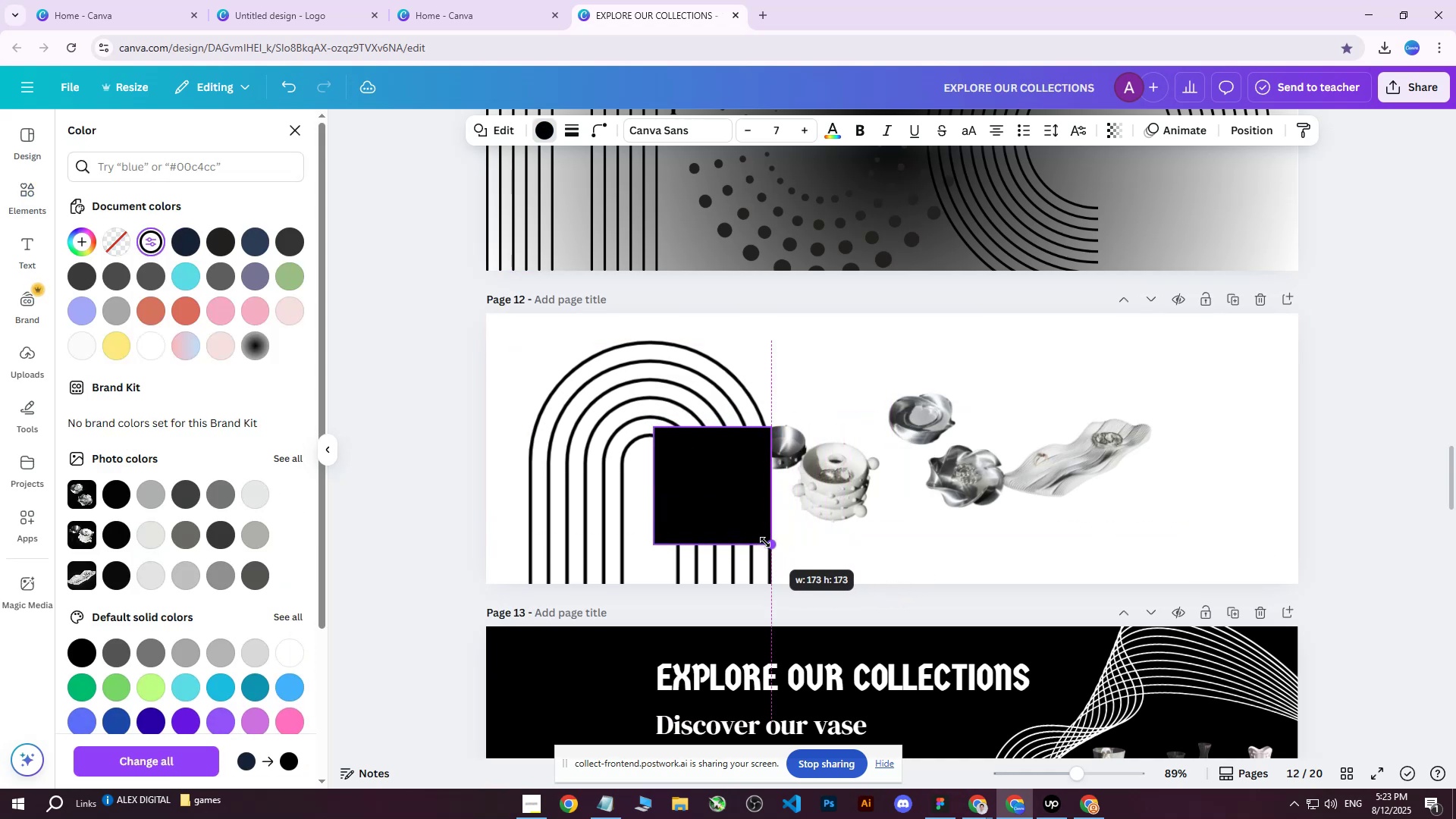 
key(Shift+ShiftLeft)
 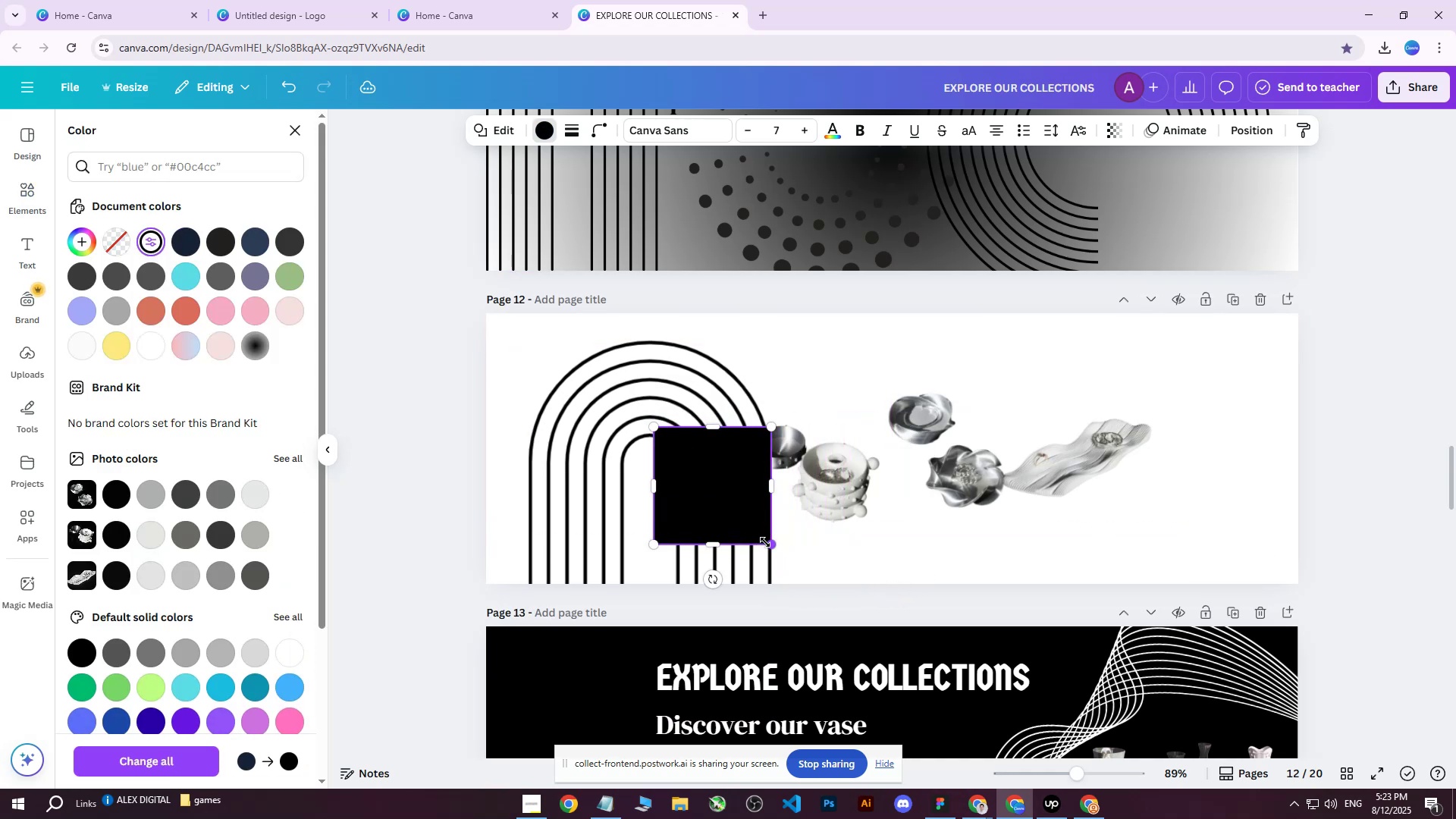 
key(Shift+ShiftLeft)
 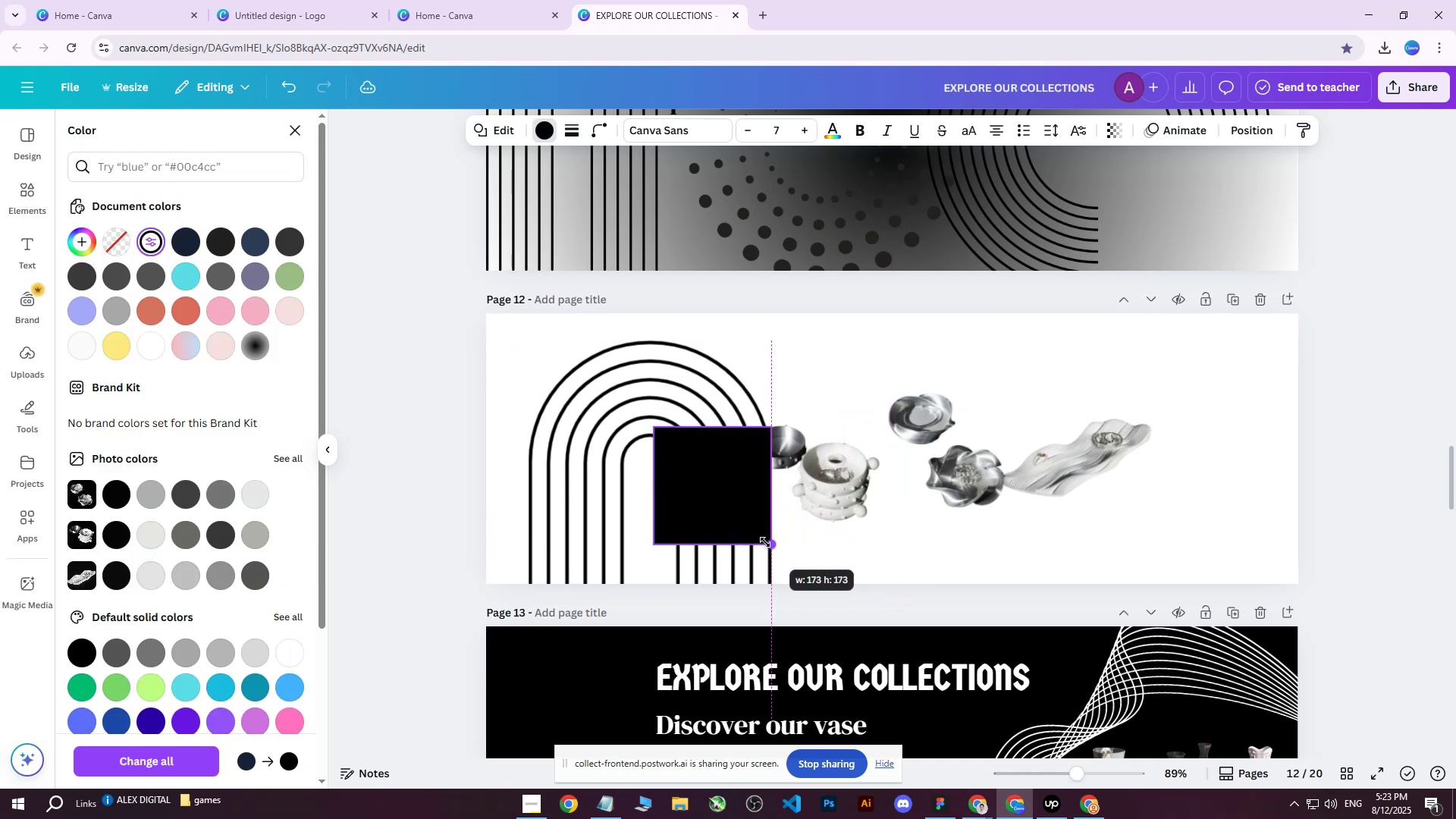 
key(Shift+ShiftLeft)
 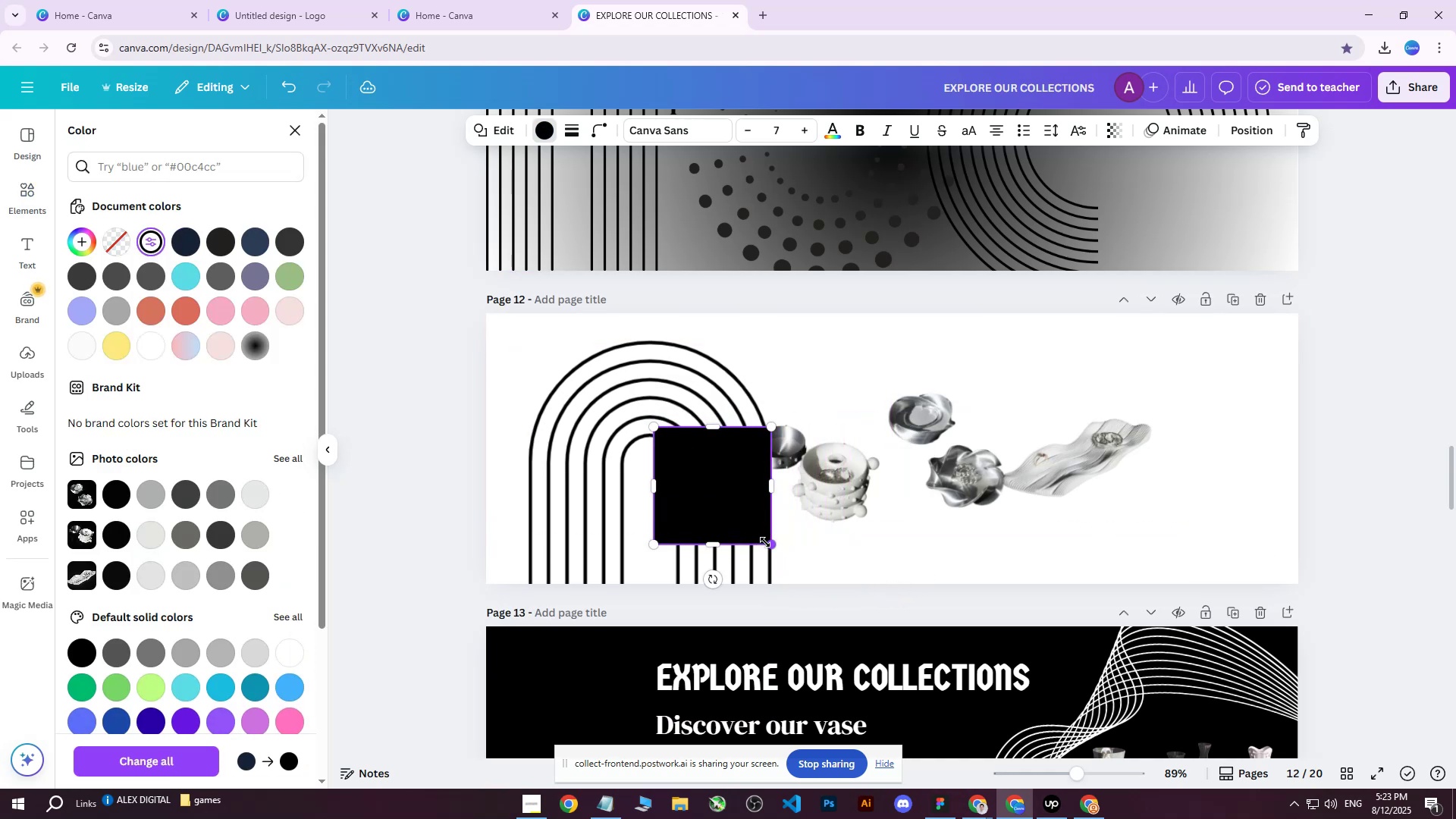 
key(Shift+ShiftLeft)
 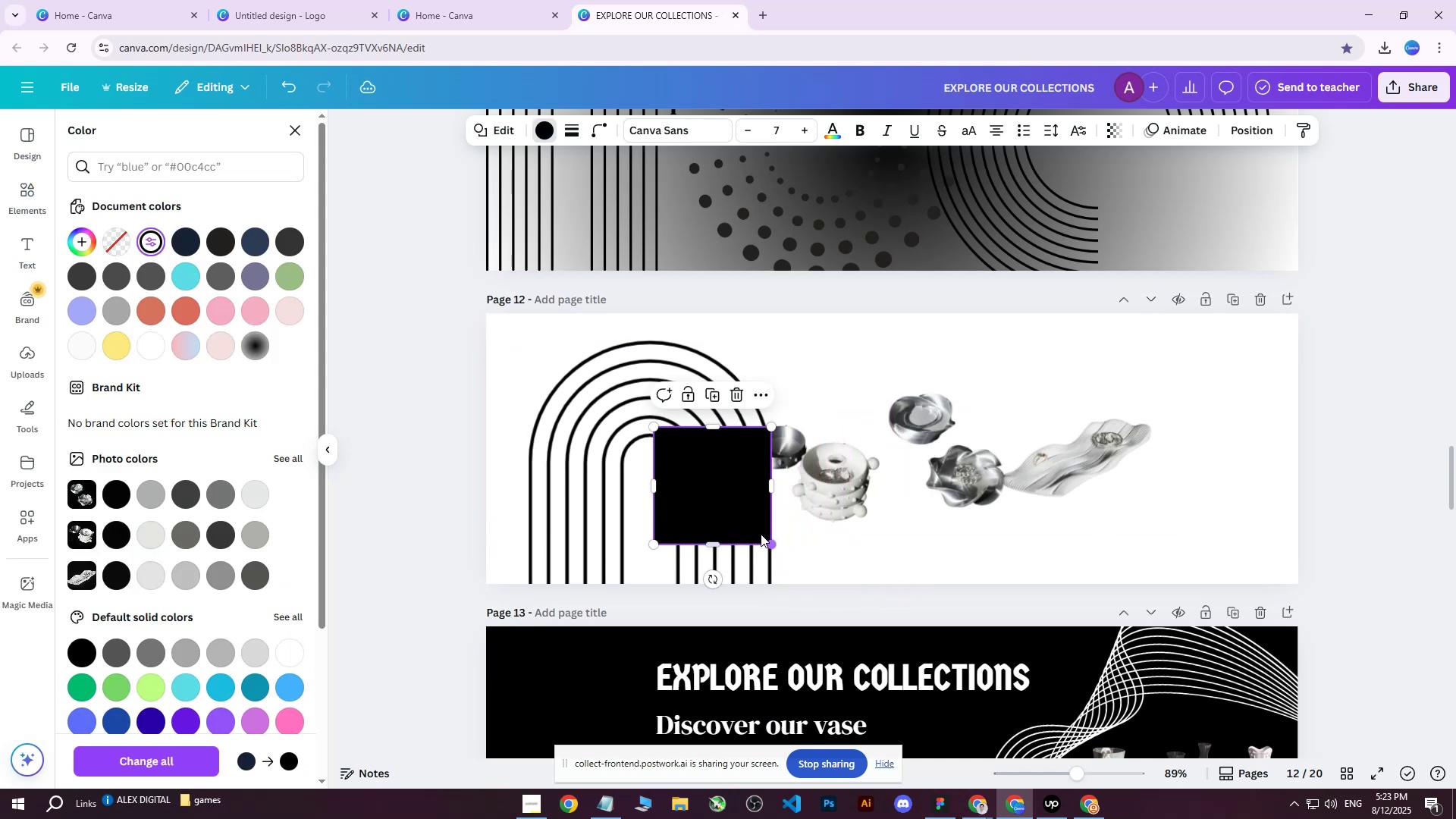 
key(Shift+ShiftLeft)
 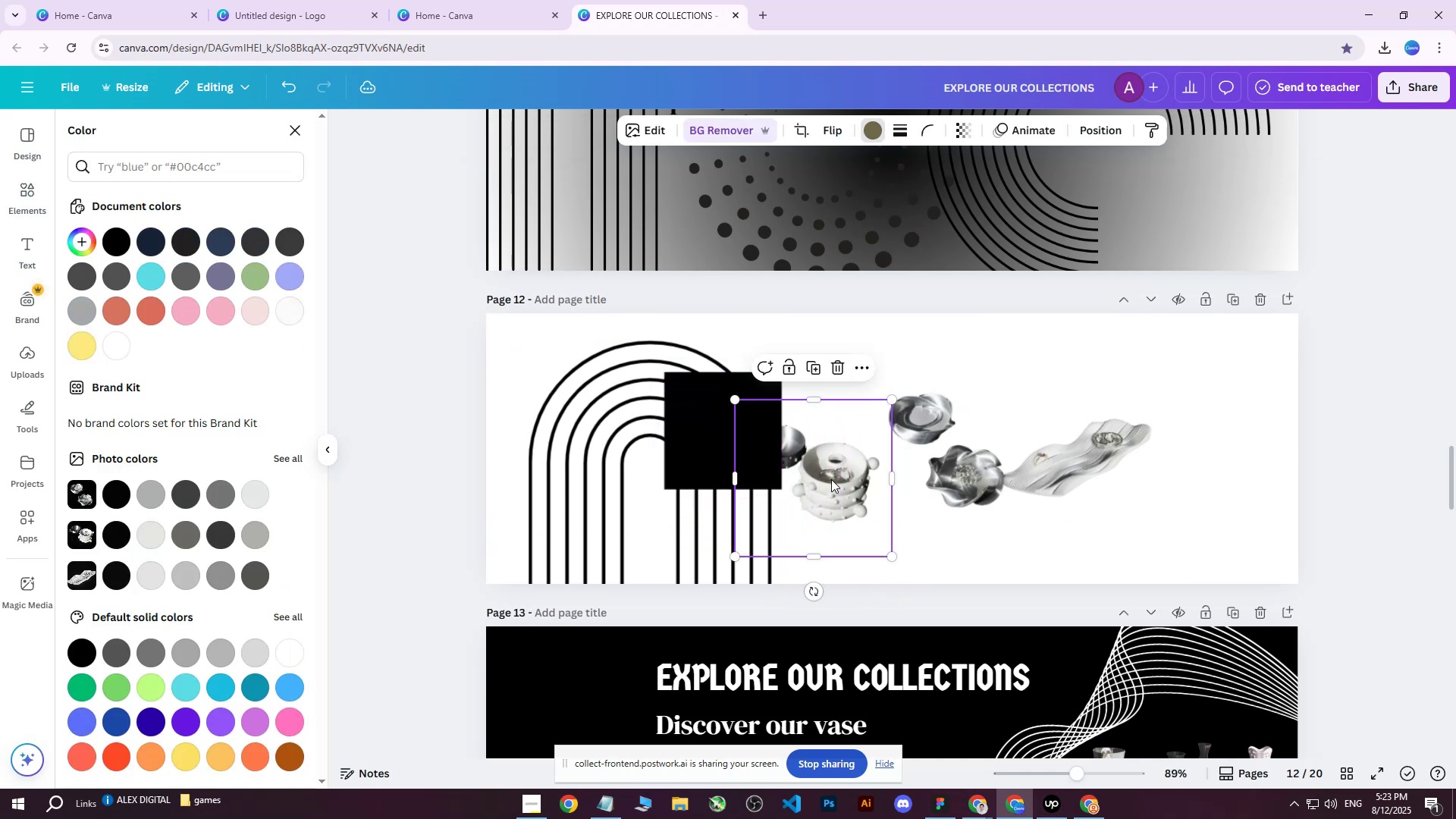 
double_click([1090, 446])
 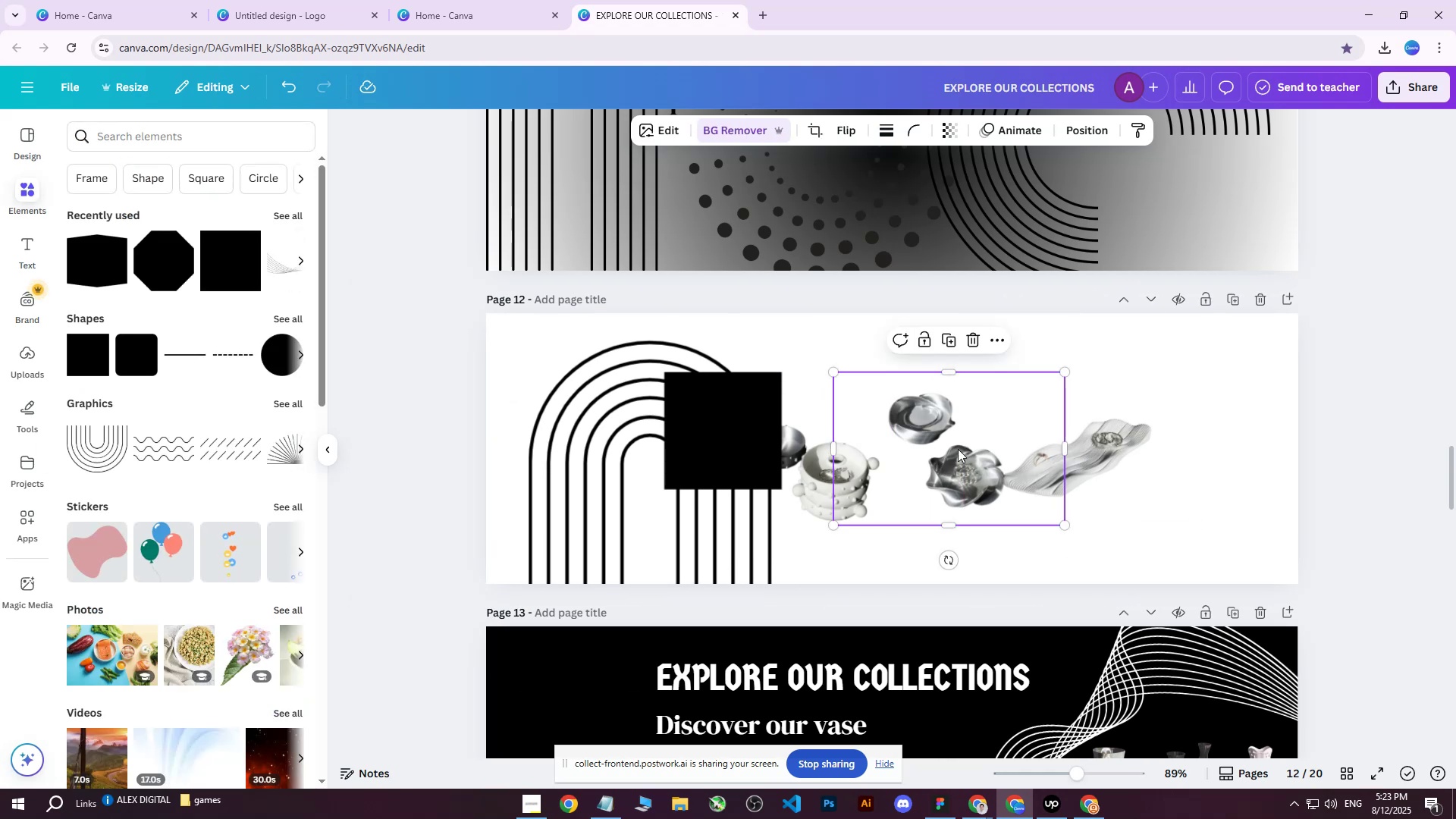 
double_click([1120, 450])
 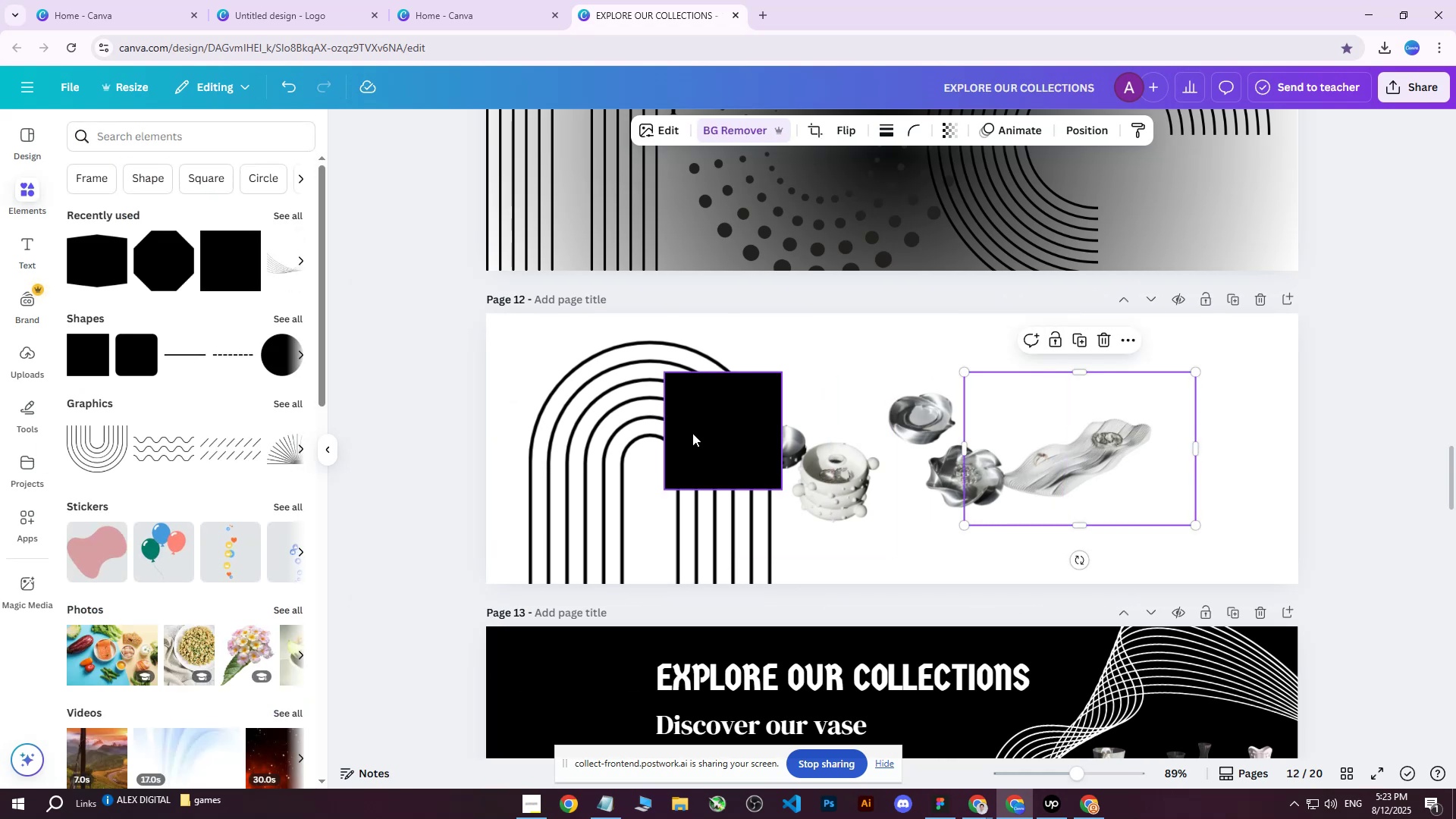 
left_click([682, 433])
 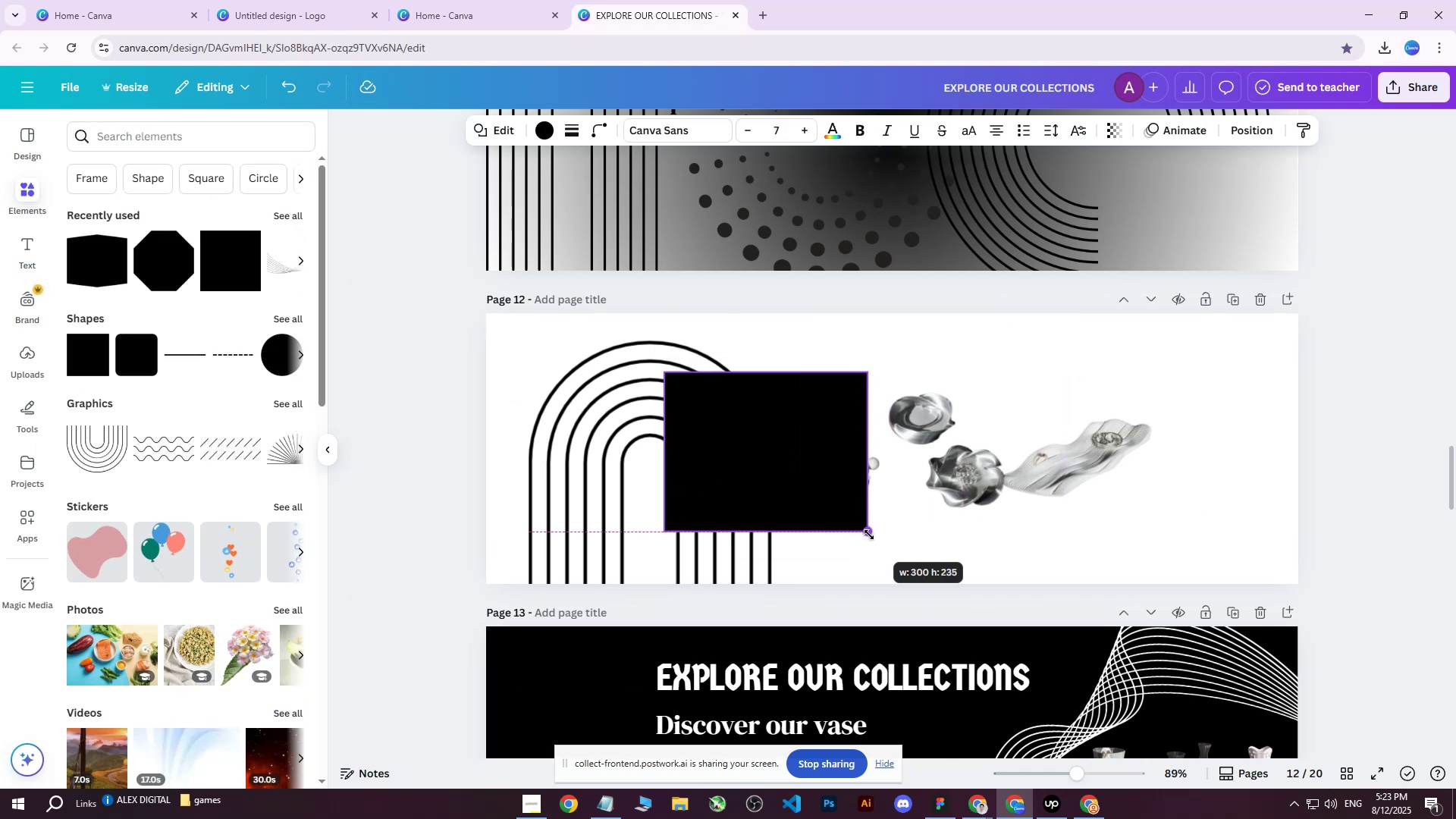 
hold_key(key=ShiftLeft, duration=1.53)
 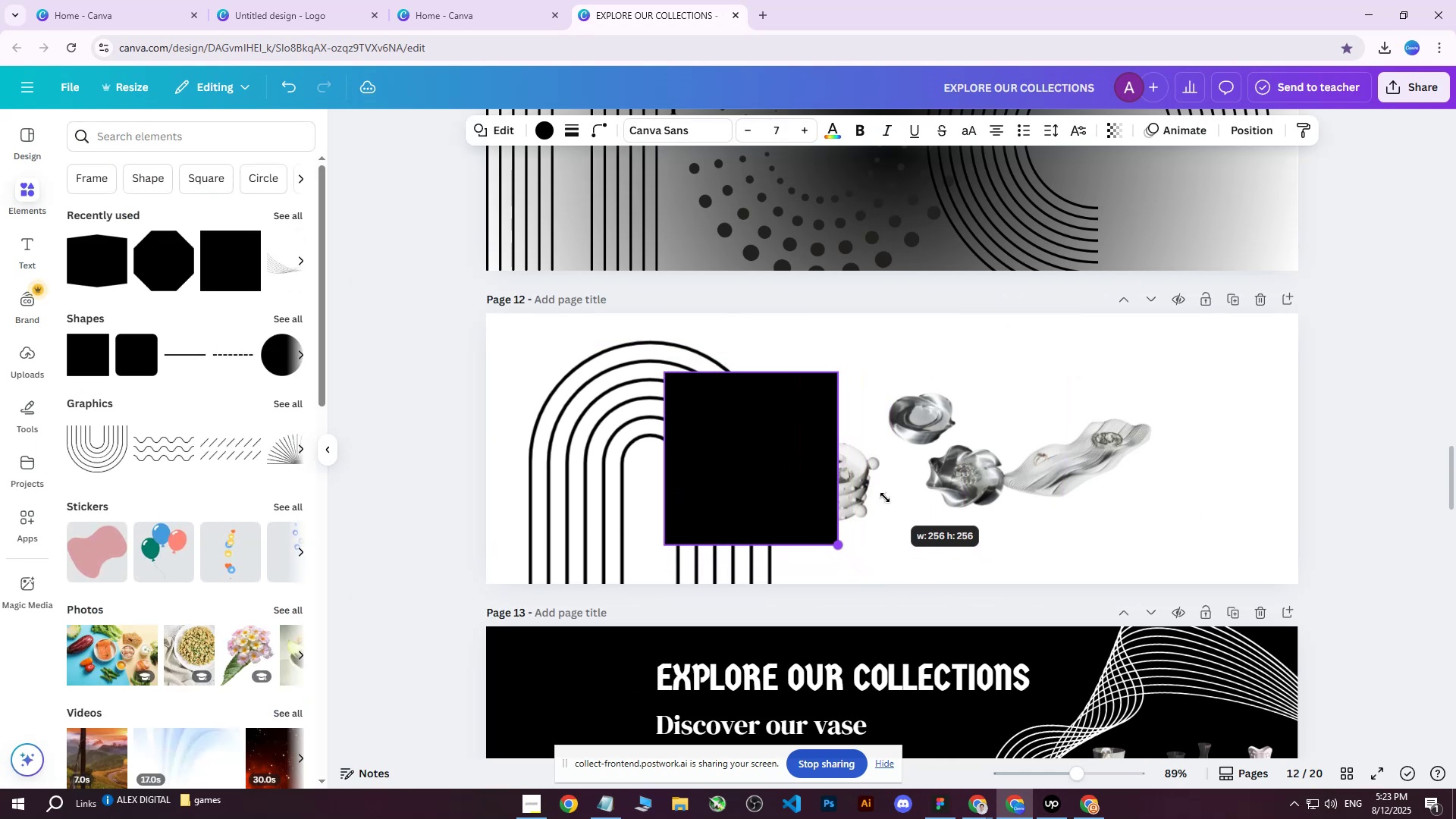 
hold_key(key=ShiftLeft, duration=1.22)
 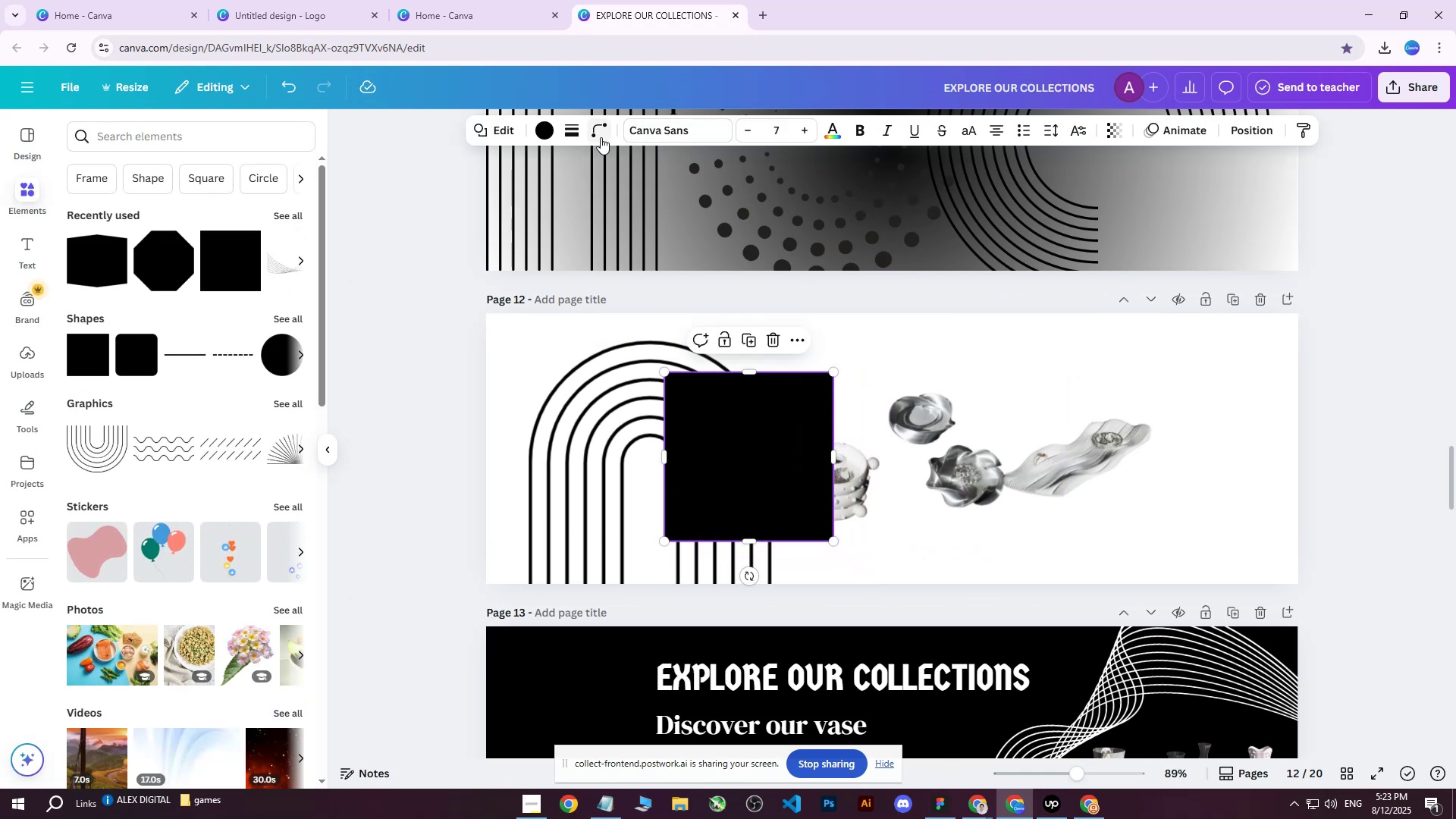 
left_click([596, 133])
 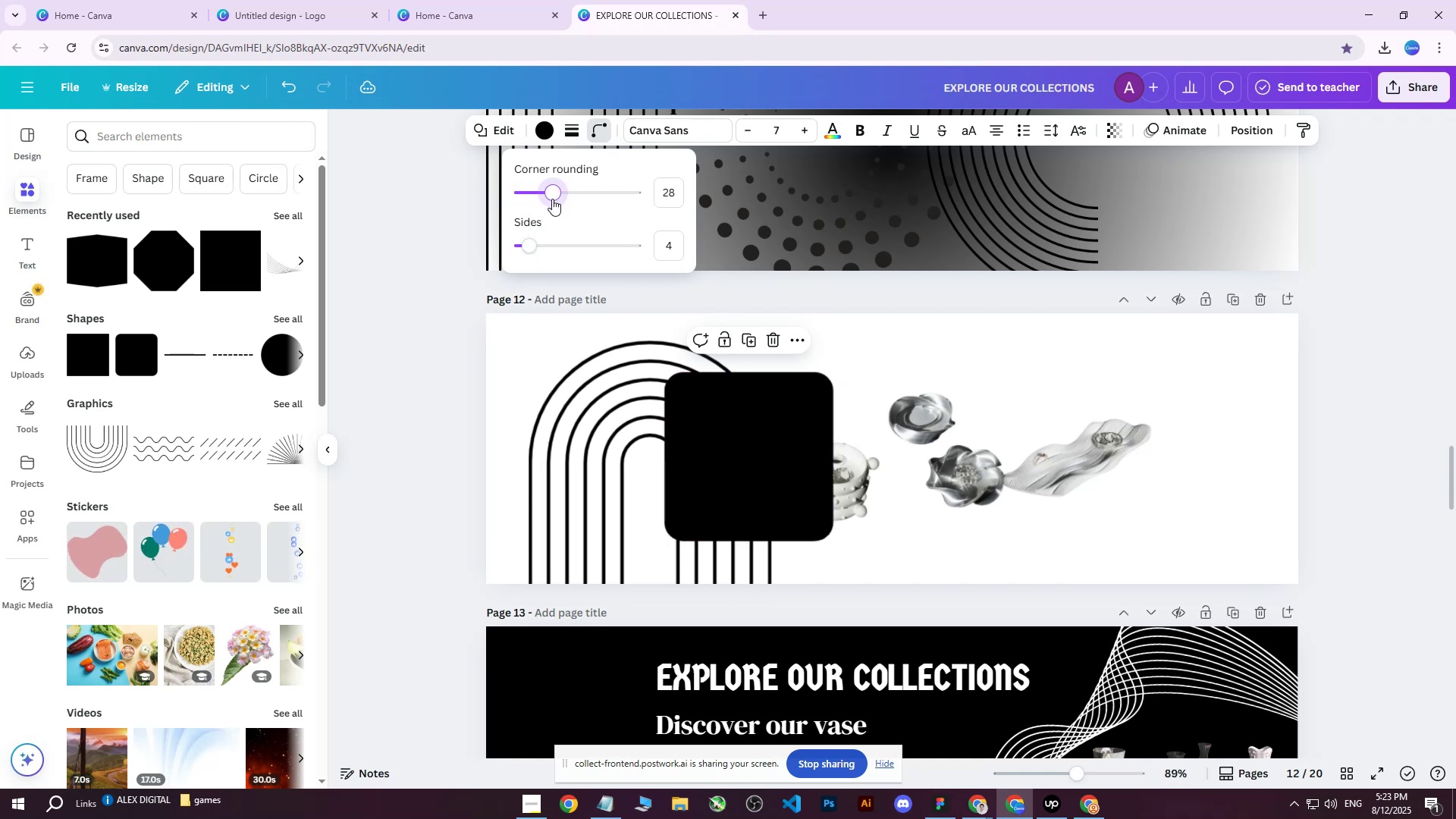 
left_click([1085, 454])
 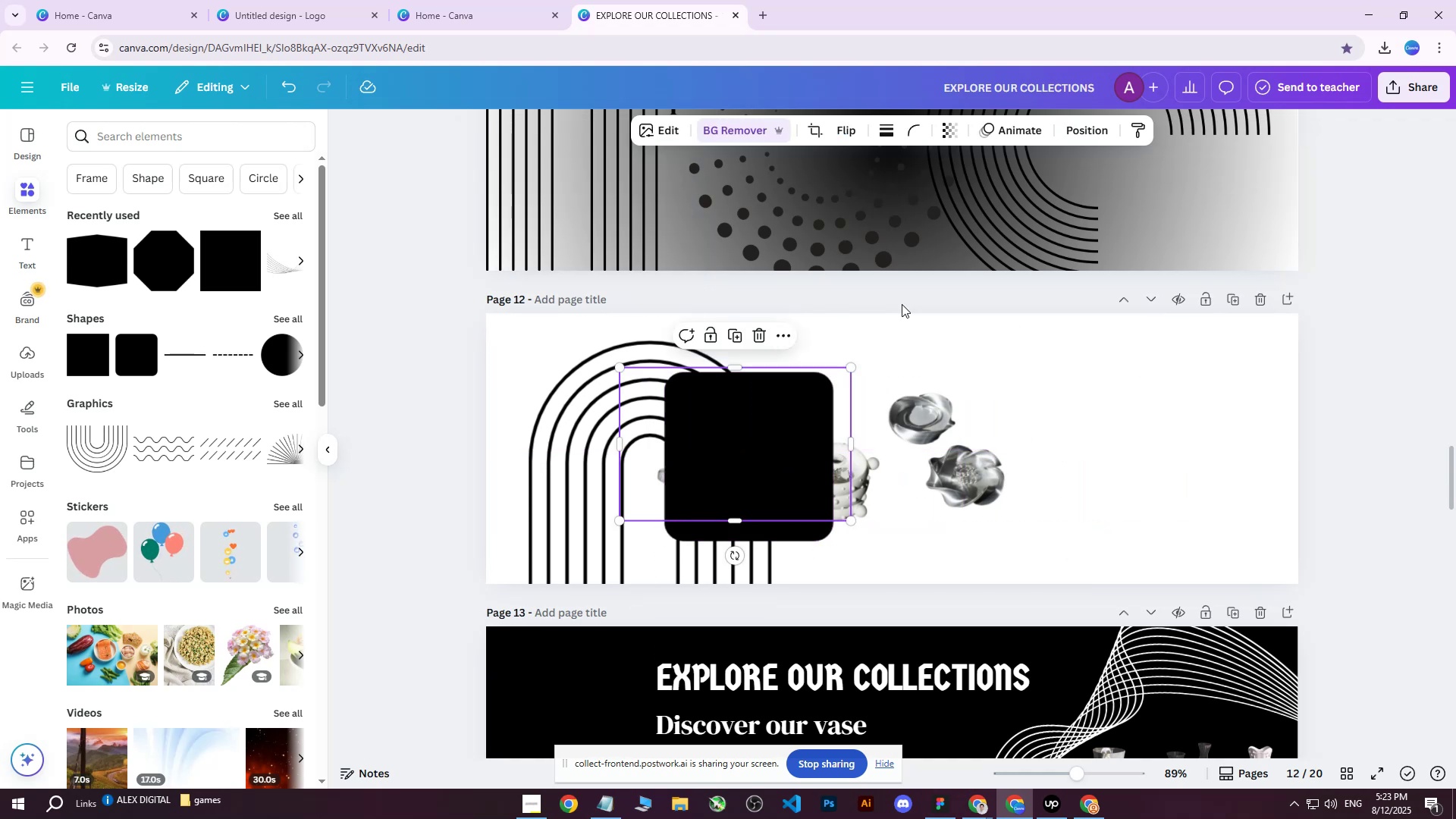 
left_click([1070, 131])
 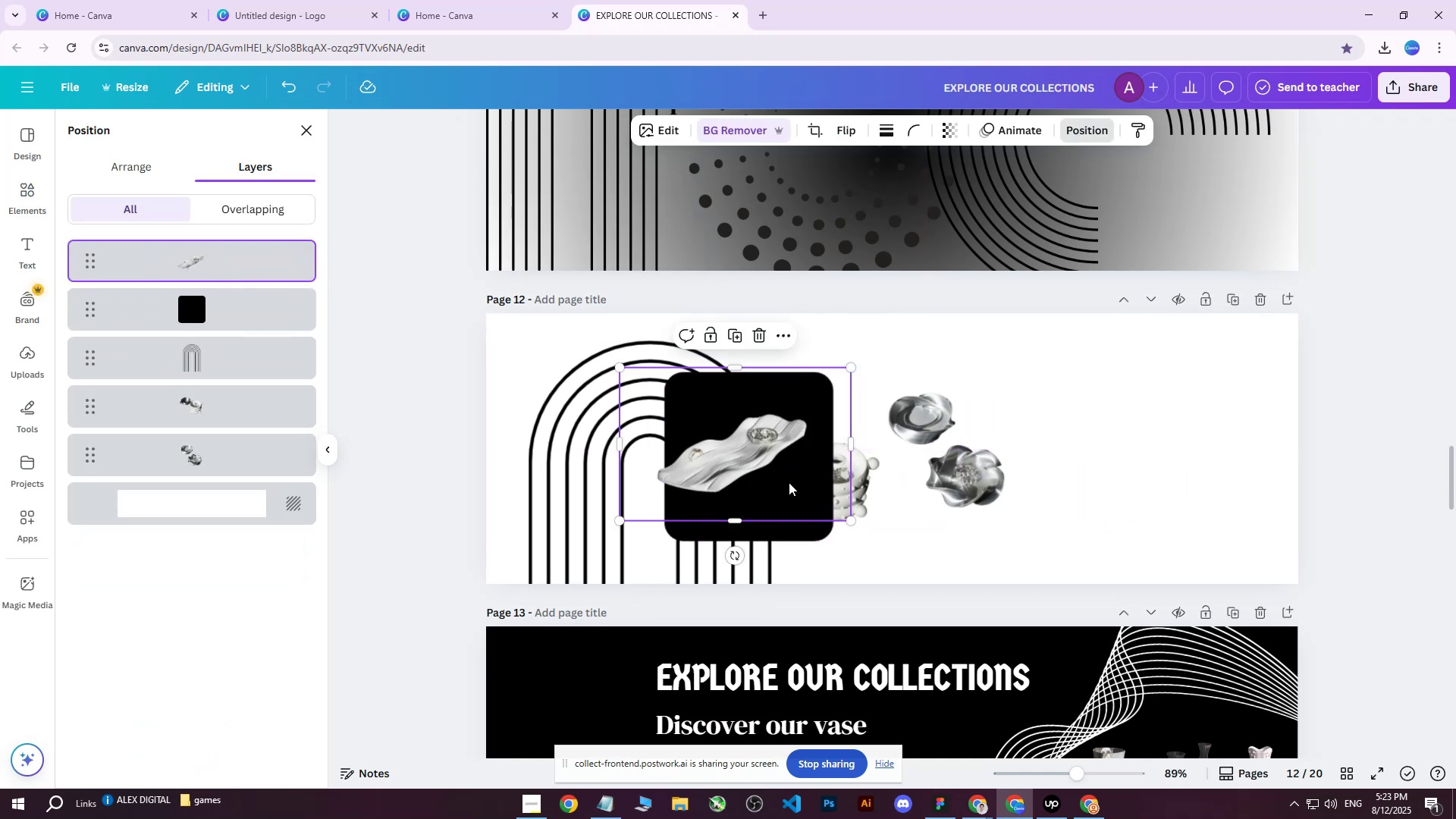 
hold_key(key=ControlLeft, duration=1.5)
scroll: coordinate [761, 487], scroll_direction: up, amount: 4.0
 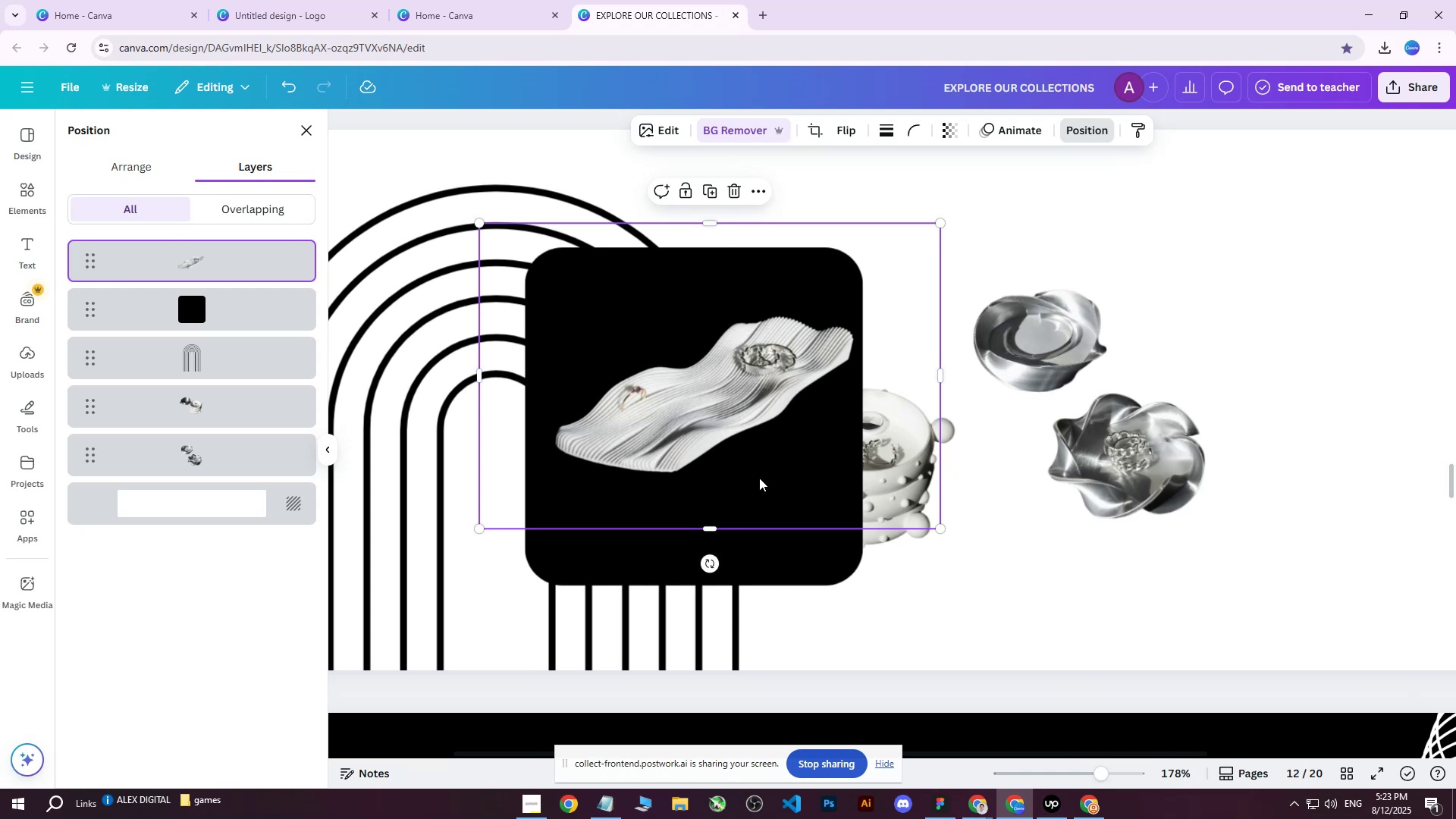 
scroll: coordinate [761, 482], scroll_direction: down, amount: 2.0
 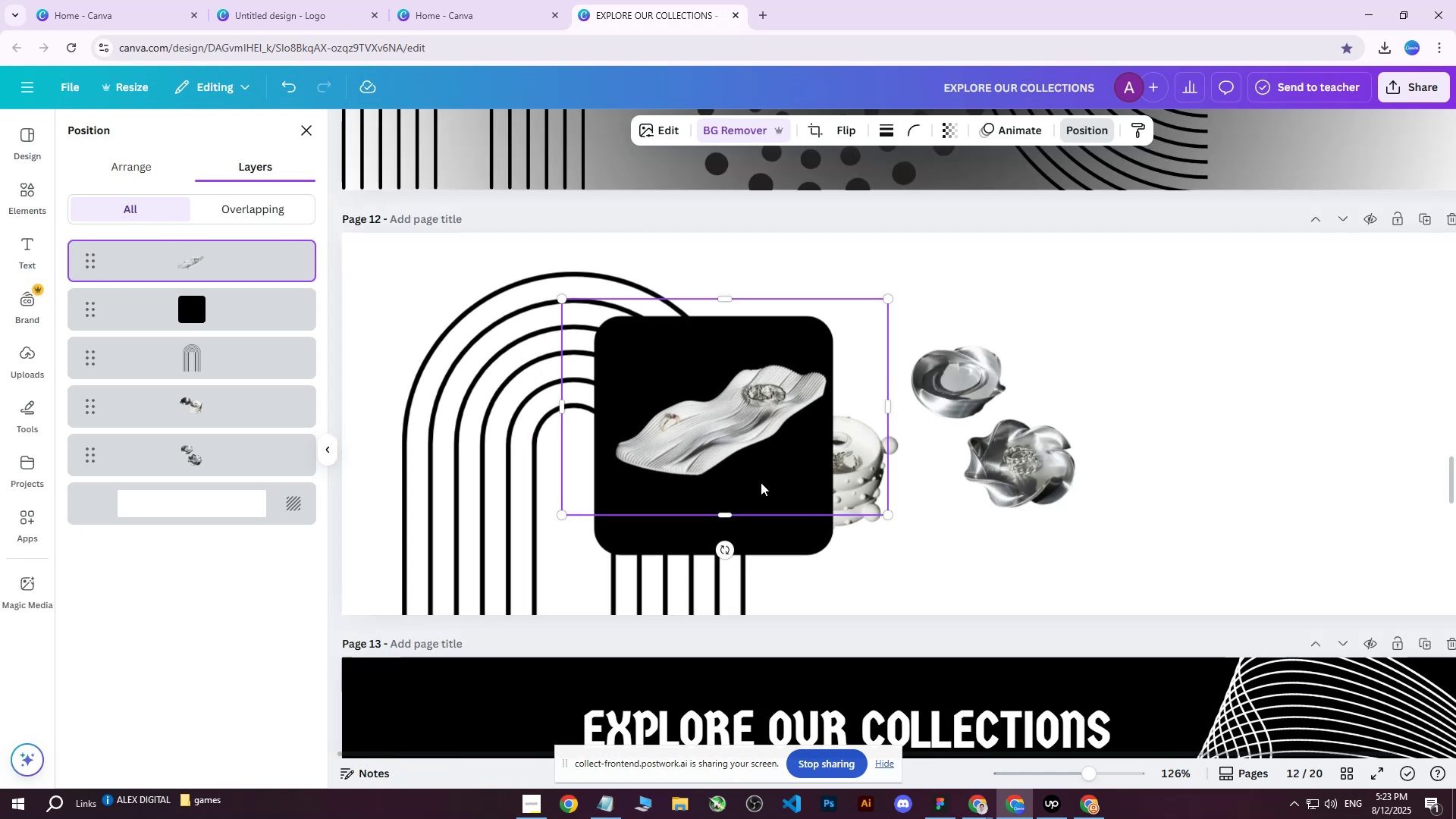 
hold_key(key=ControlLeft, duration=0.5)
 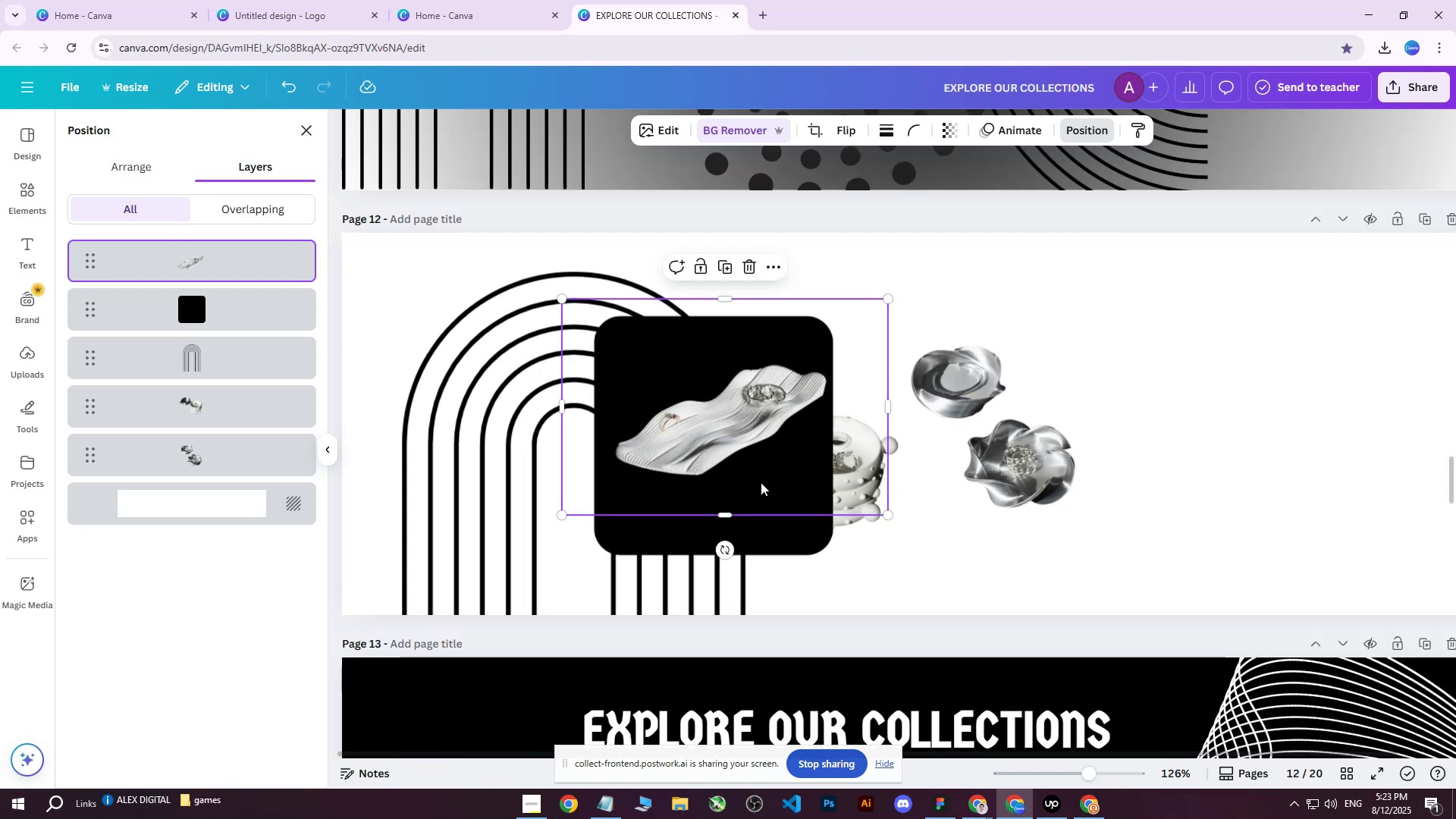 
hold_key(key=ControlLeft, duration=0.66)
scroll: coordinate [761, 483], scroll_direction: down, amount: 2.0
 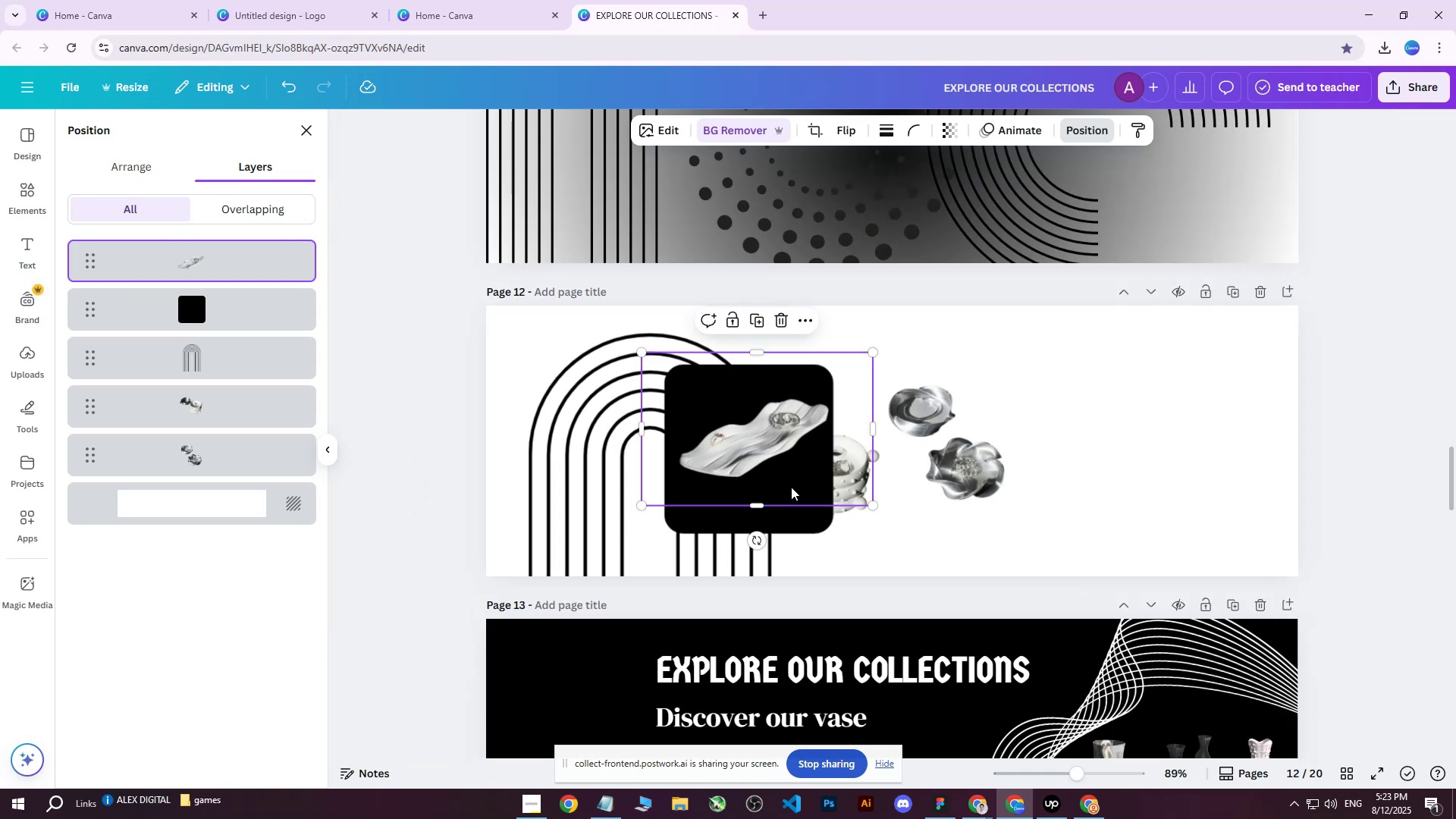 
hold_key(key=ControlLeft, duration=1.25)
scroll: coordinate [792, 480], scroll_direction: up, amount: 1.0
 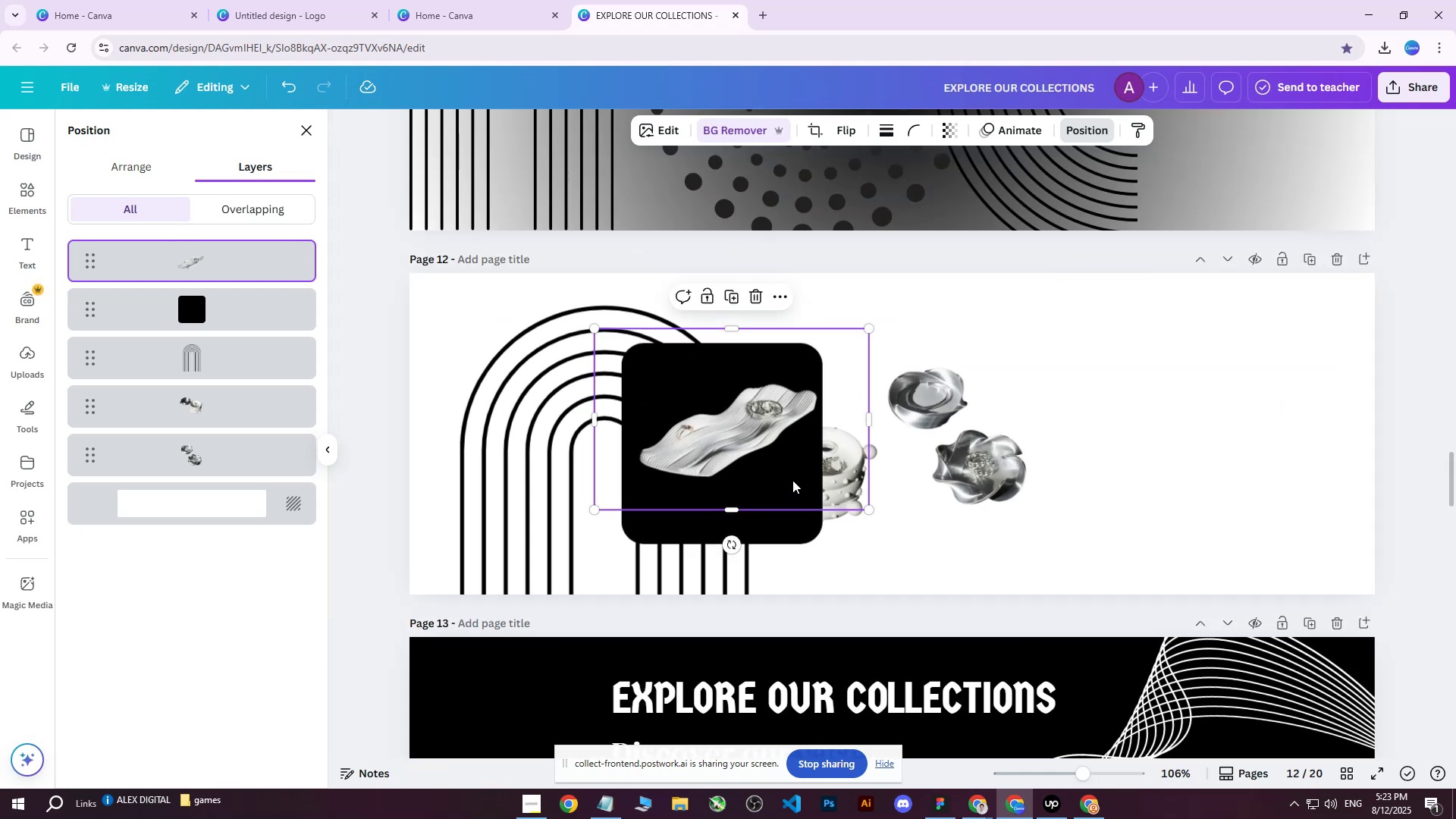 
hold_key(key=ControlLeft, duration=1.0)
scroll: coordinate [825, 485], scroll_direction: none, amount: 0.0
 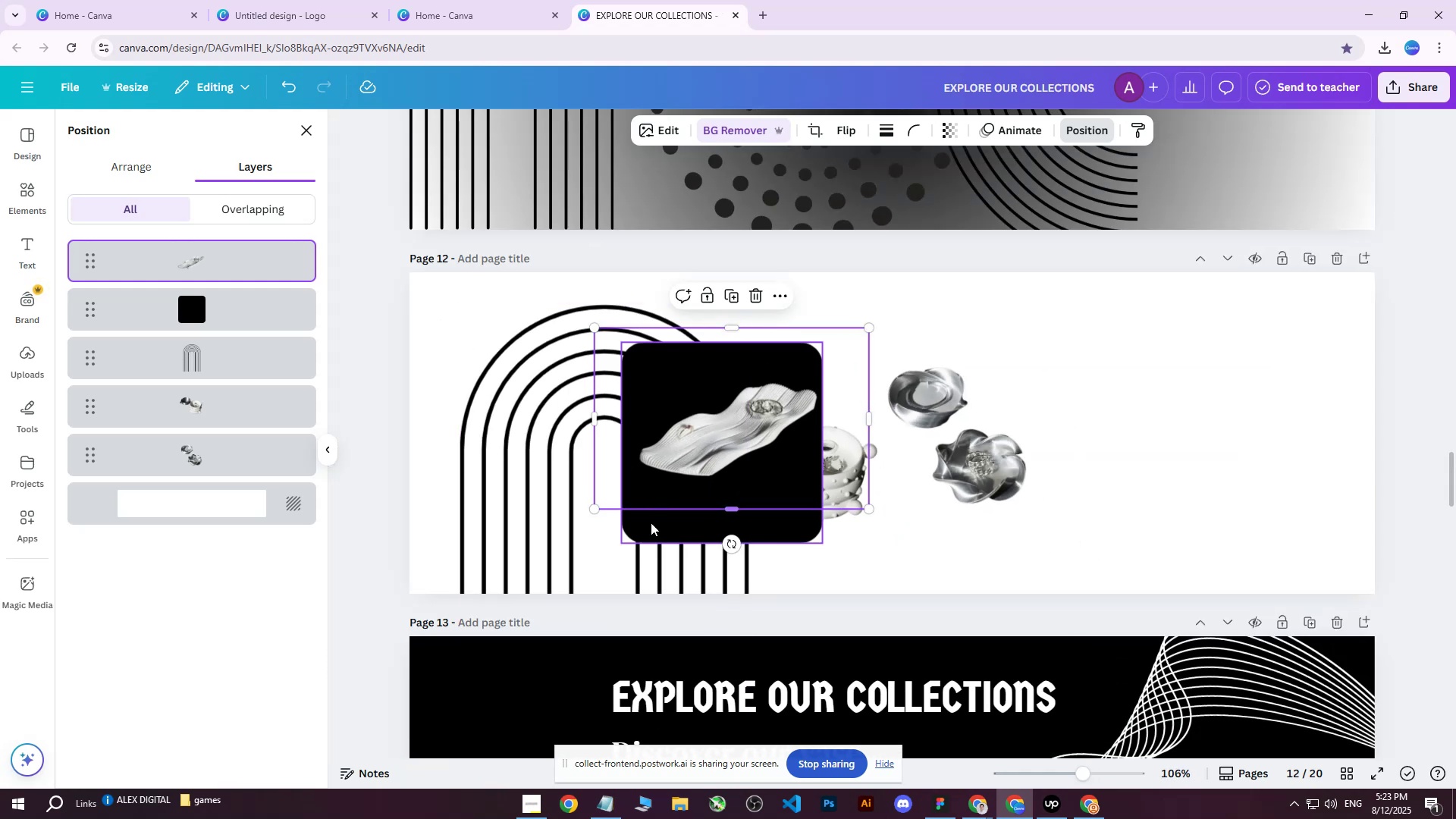 
left_click([650, 532])
 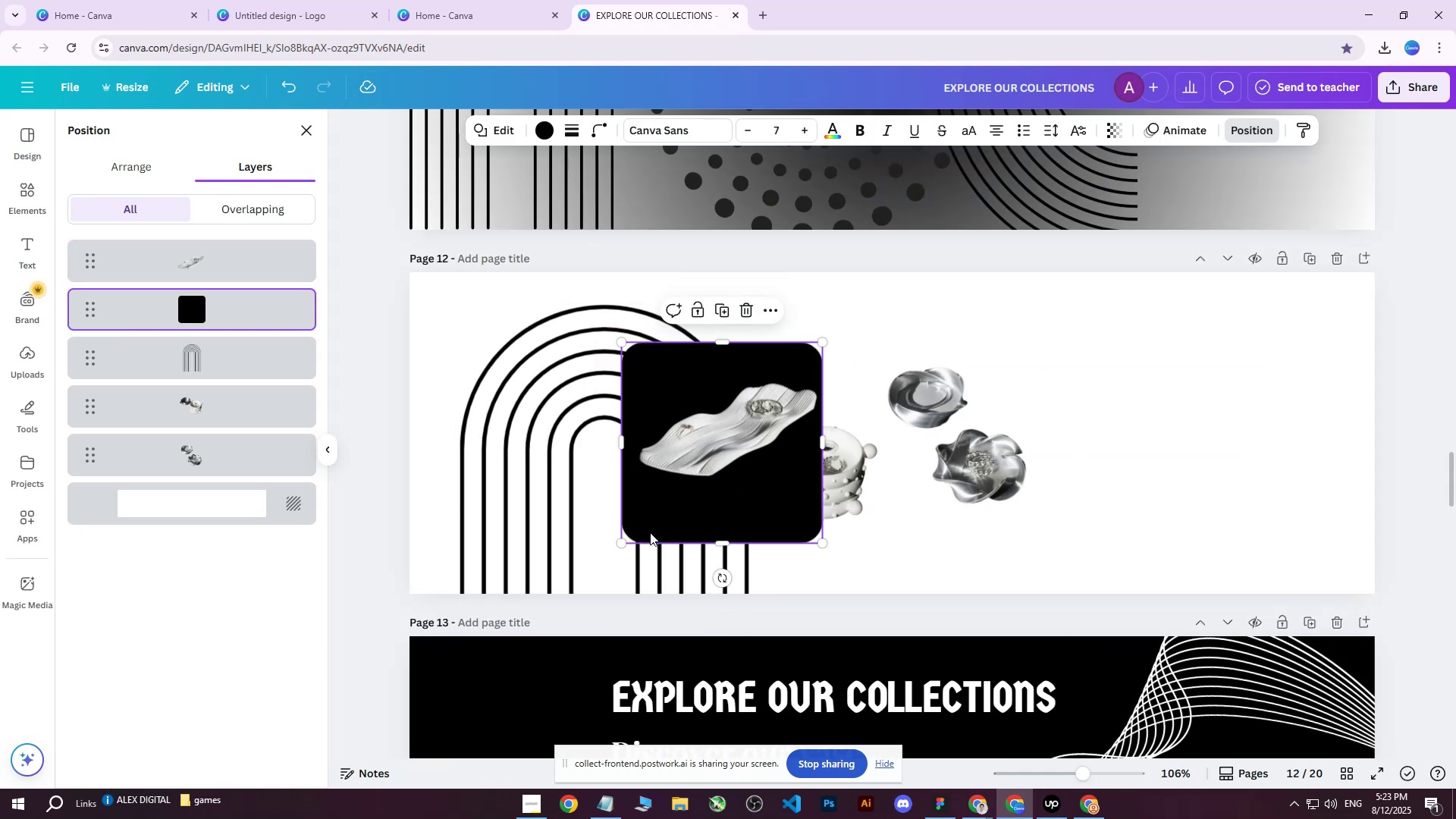 
key(Control+D)
 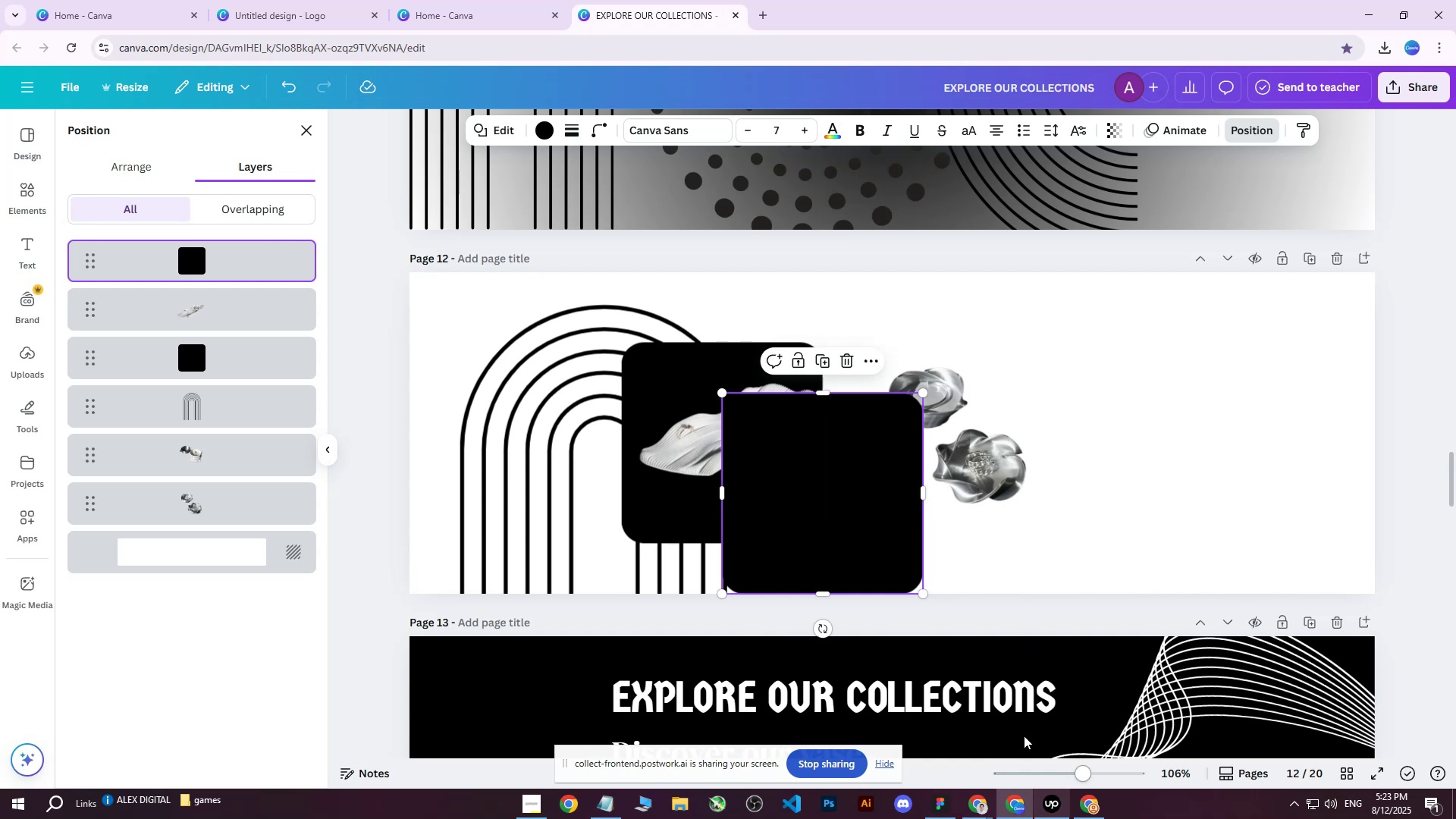 
left_click([1087, 808])
 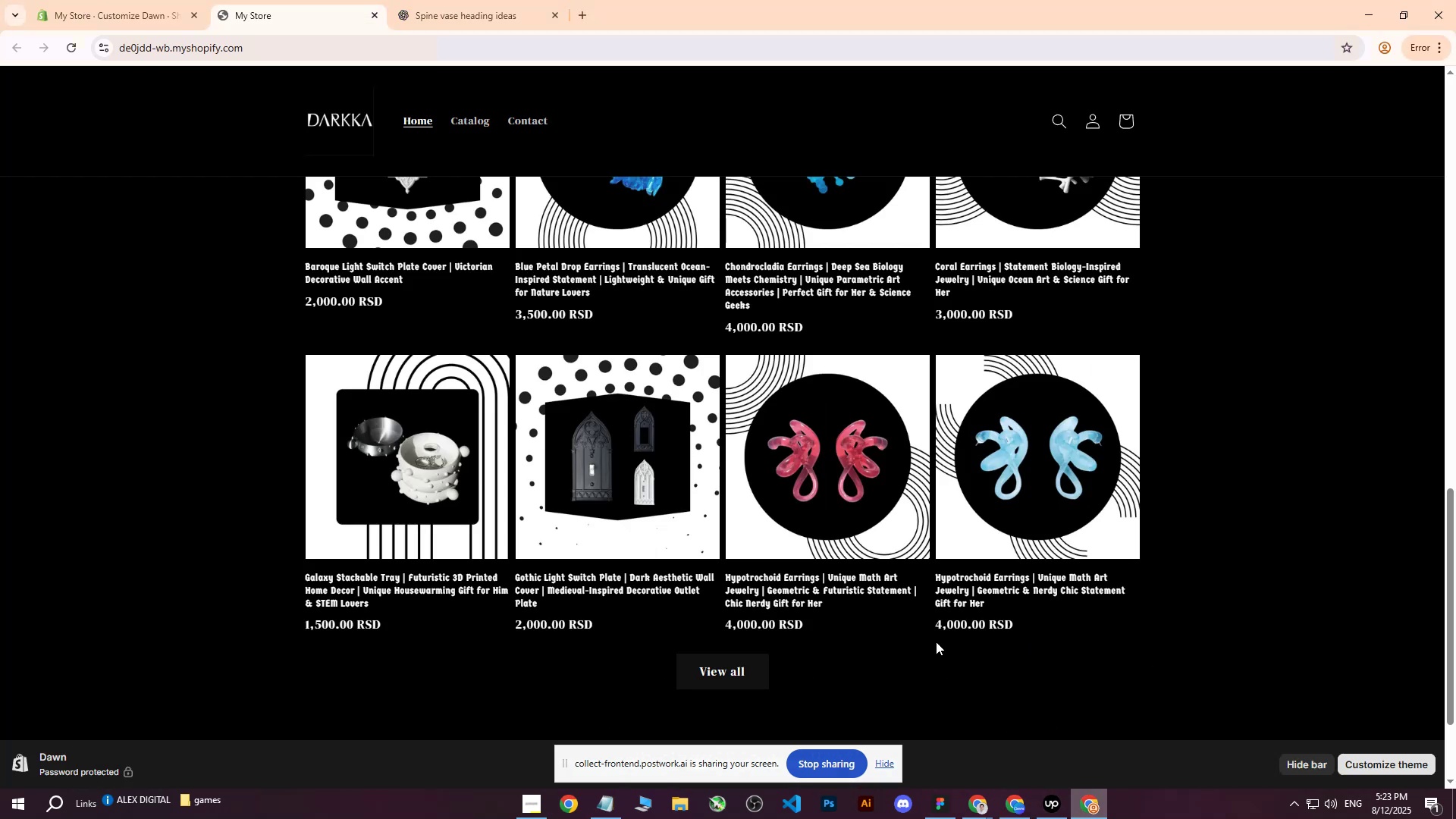 
scroll: coordinate [658, 447], scroll_direction: none, amount: 0.0
 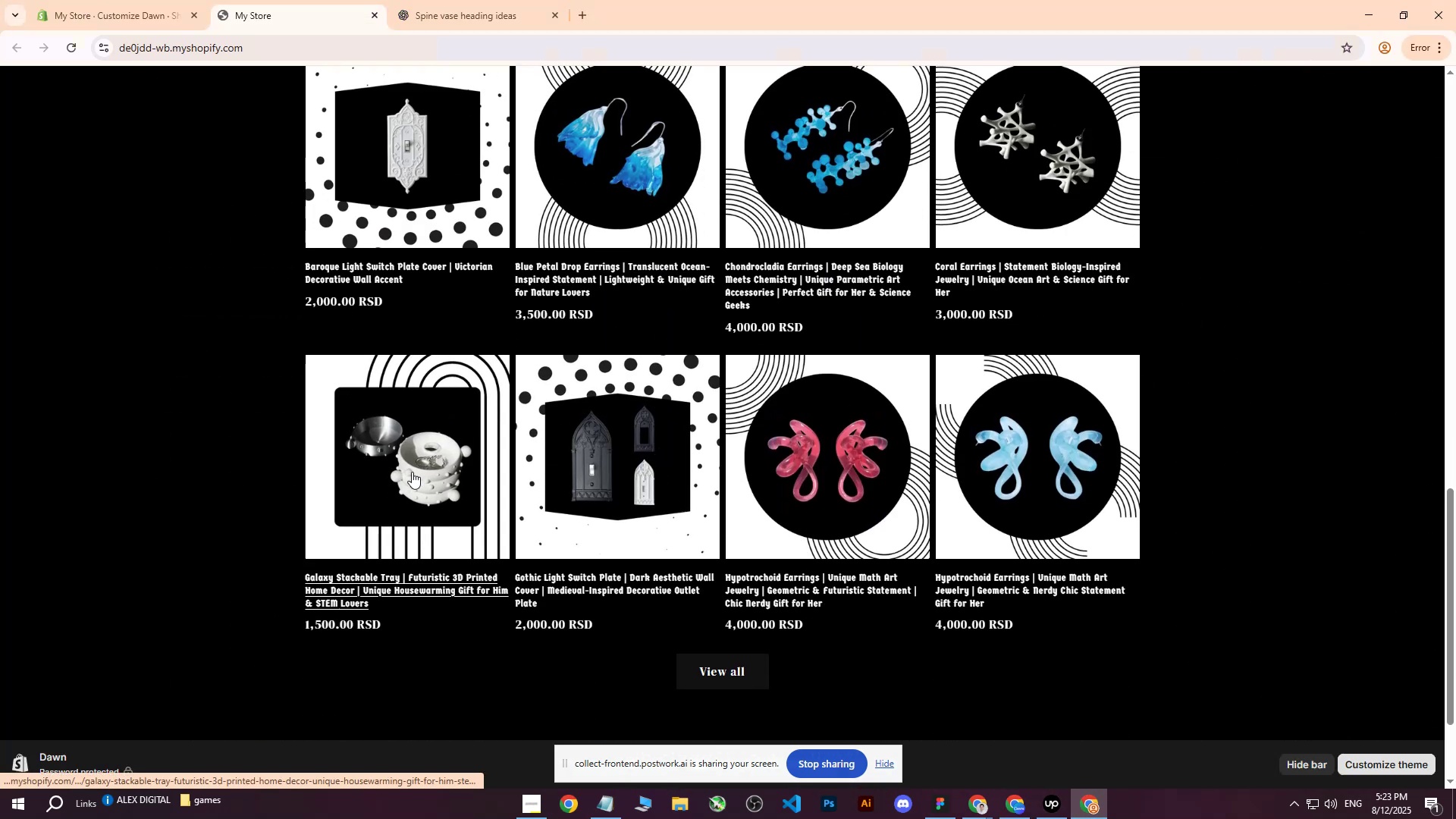 
scroll: coordinate [431, 497], scroll_direction: up, amount: 17.0
 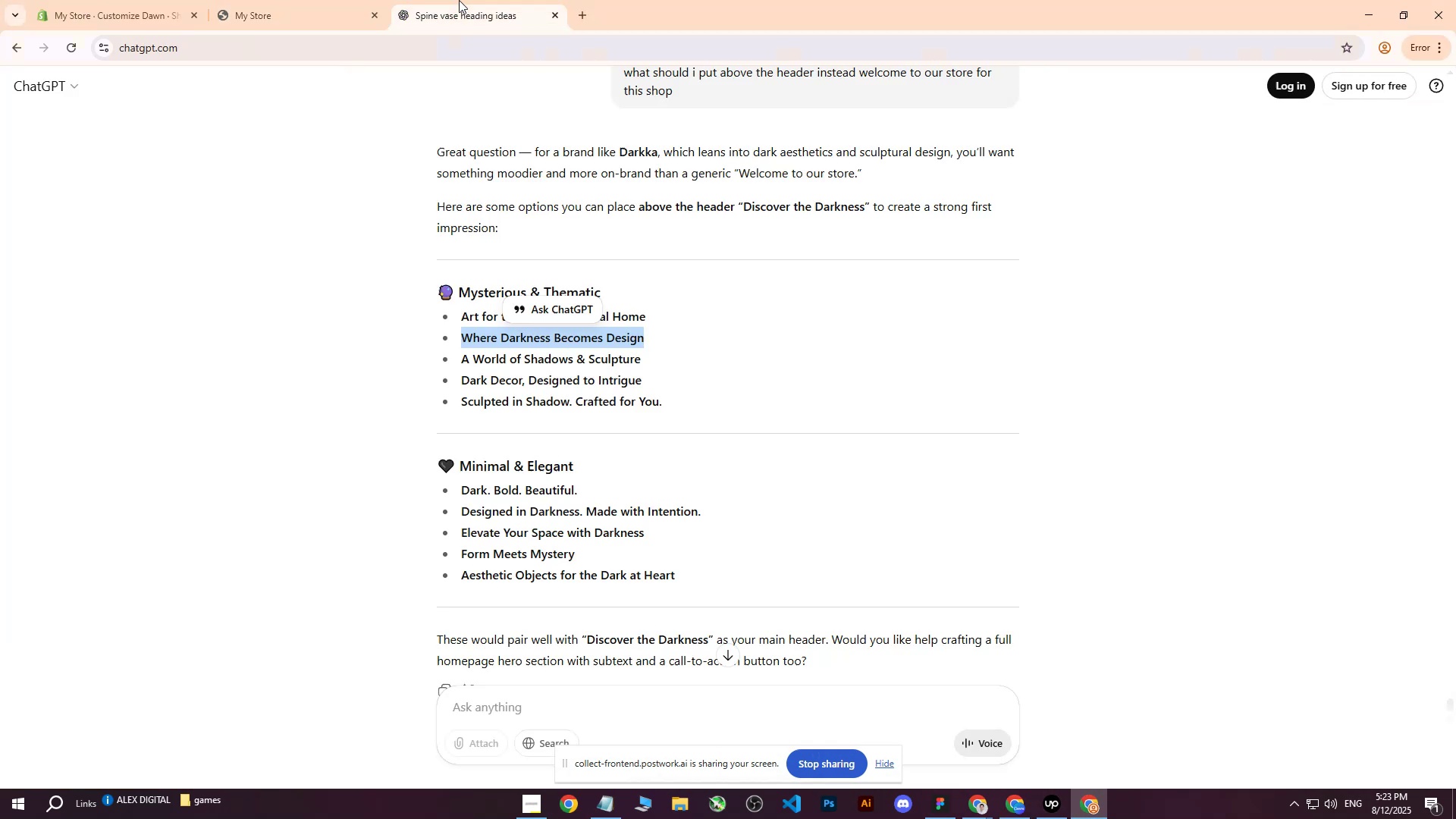 
left_click([459, 0])
 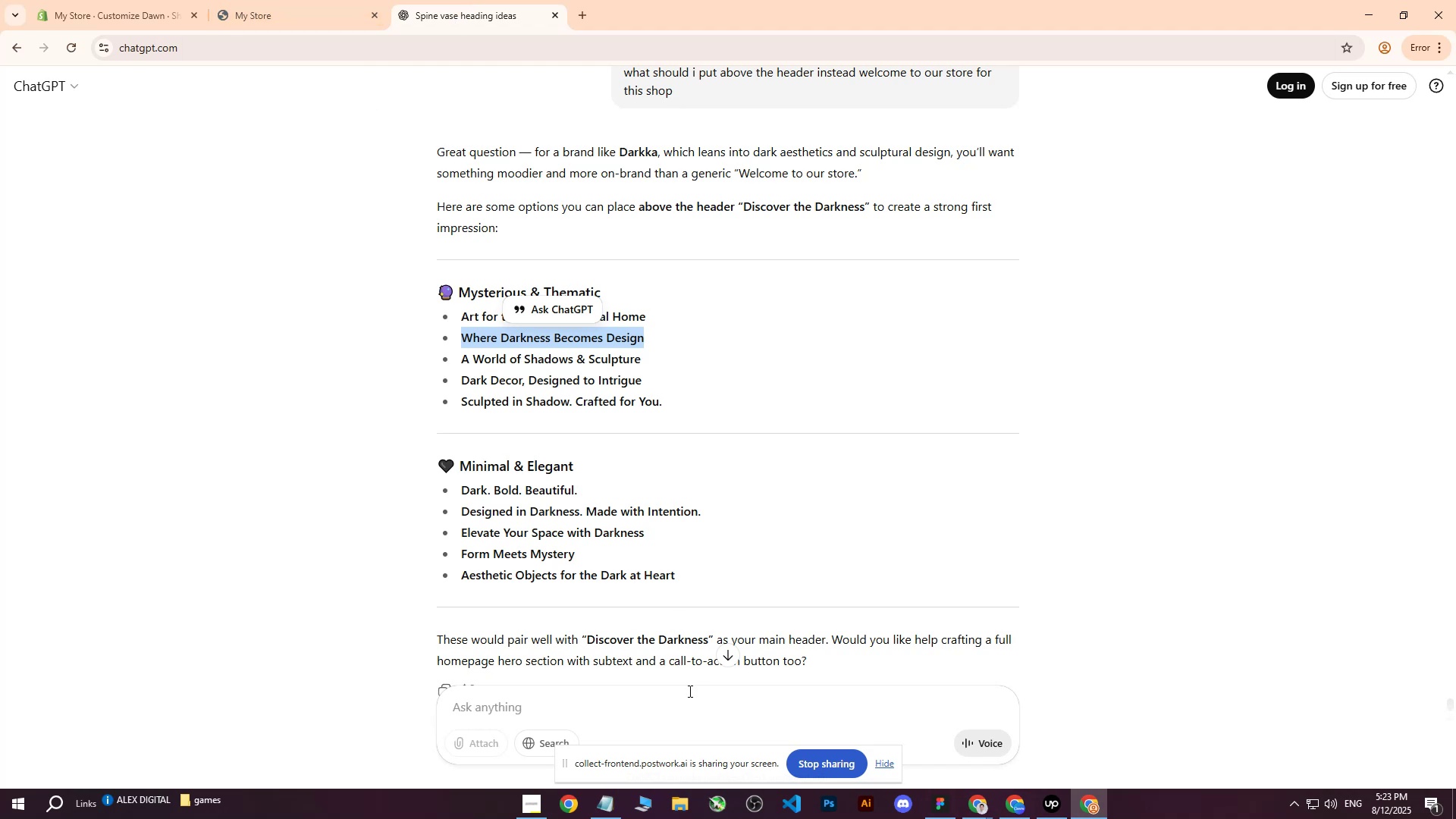 
left_click([592, 696])
 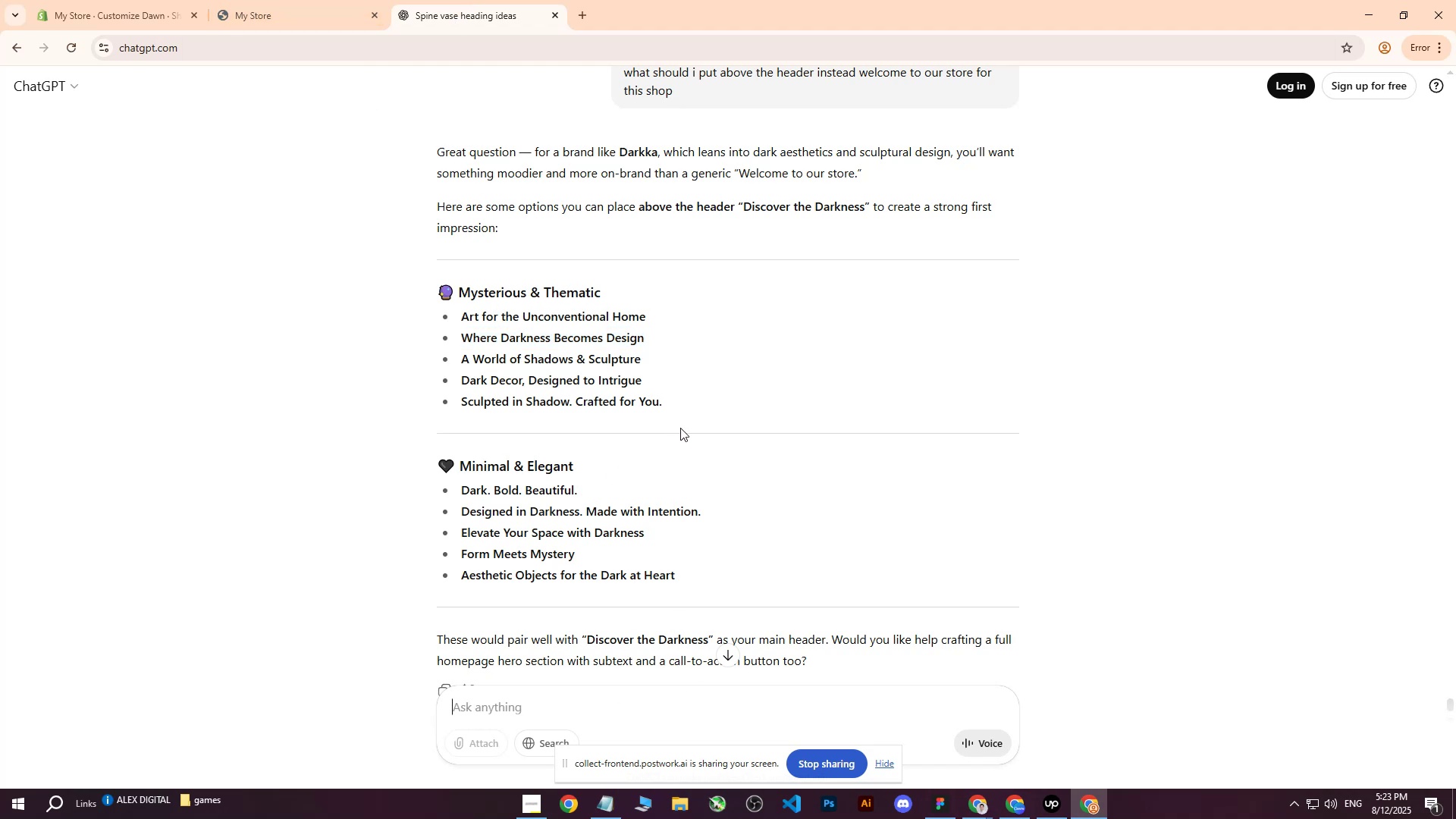 
scroll: coordinate [697, 424], scroll_direction: down, amount: 3.0
 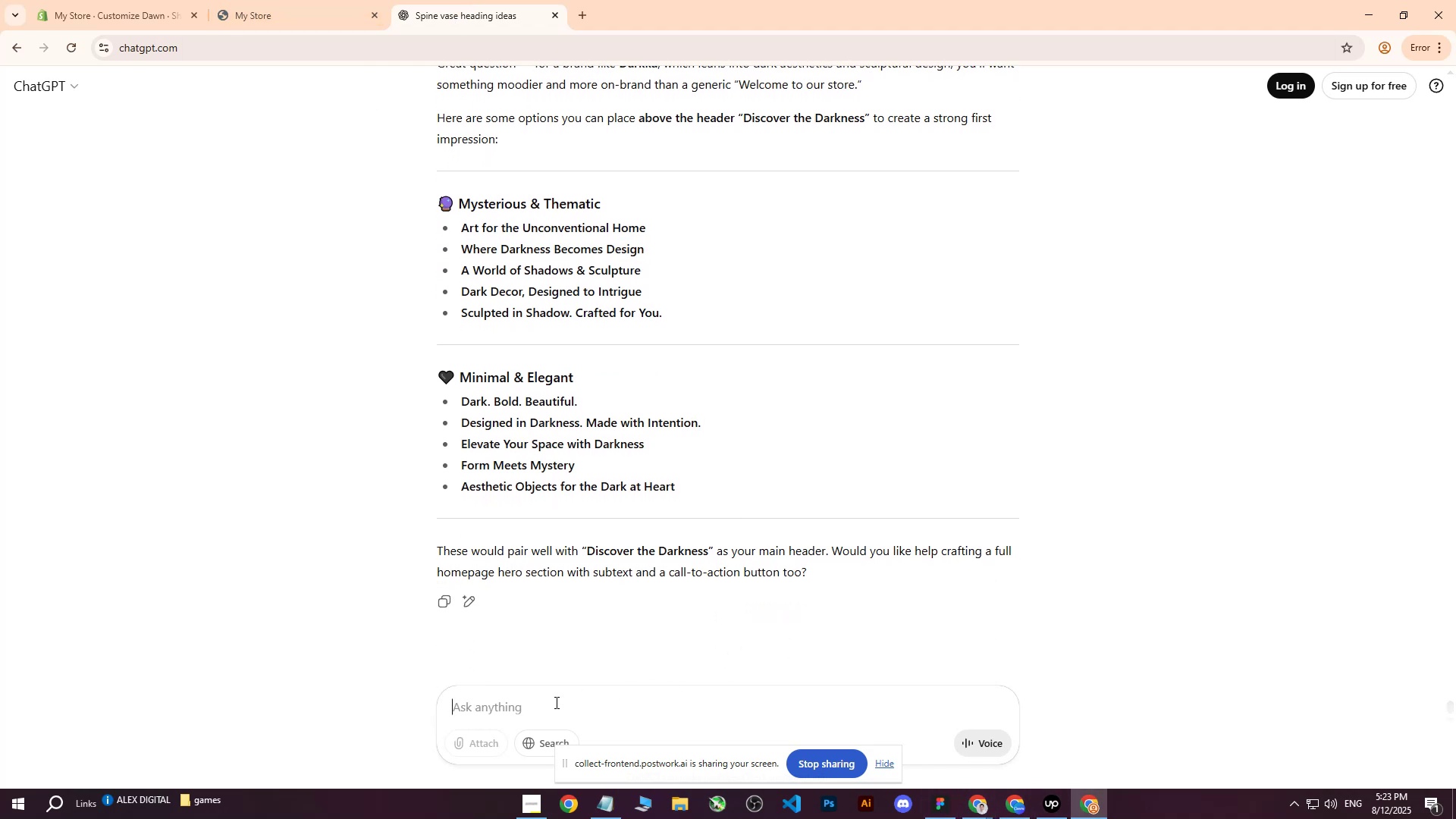 
left_click([544, 708])
 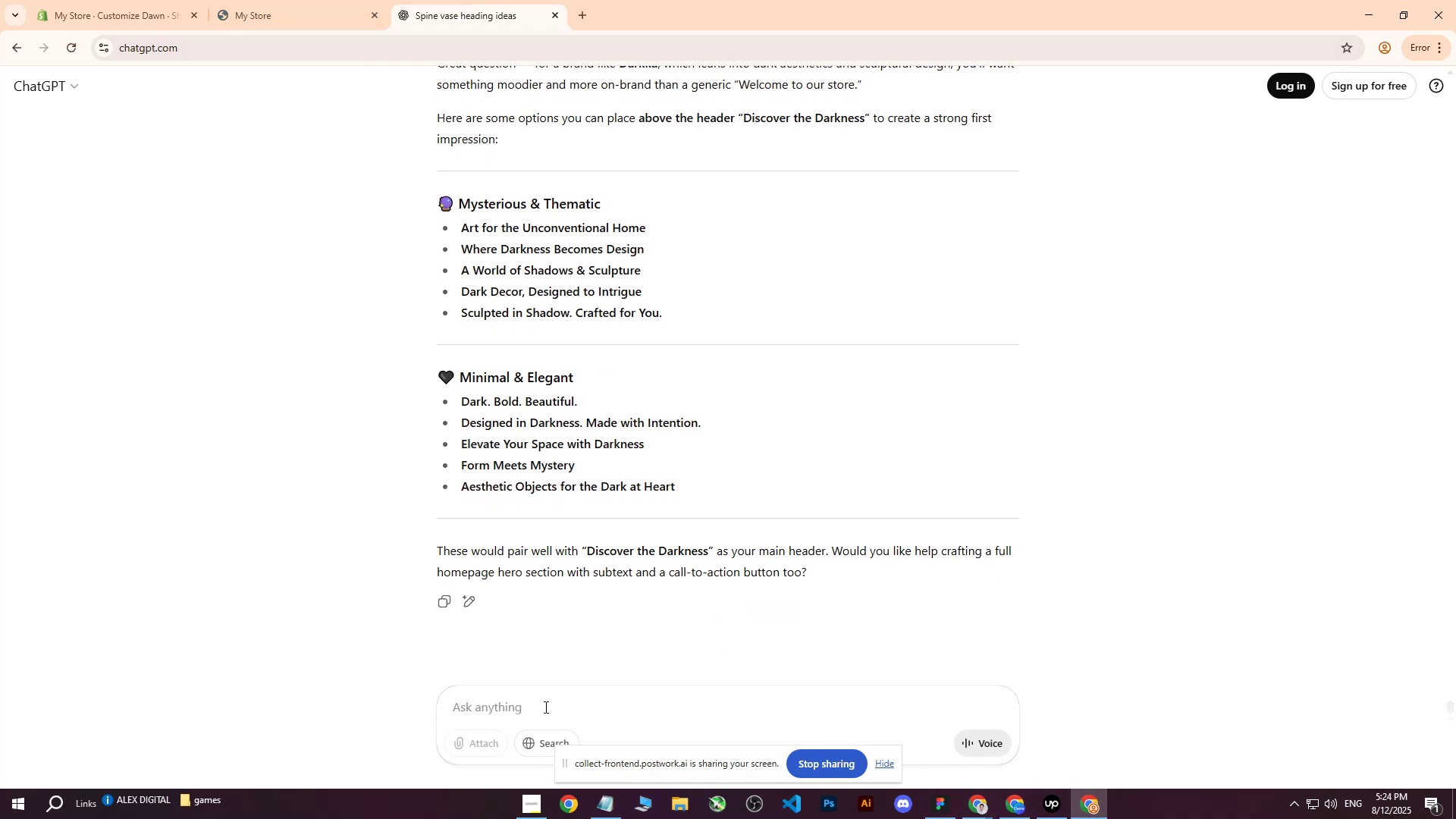 
type(GIVE ME ATTRACTIVE SUBHEADING AND BODY ON)
key(Backspace)
key(Backspace)
type(FOR SLIDER FOR SPECIAL CUSTOM TRAYS)
 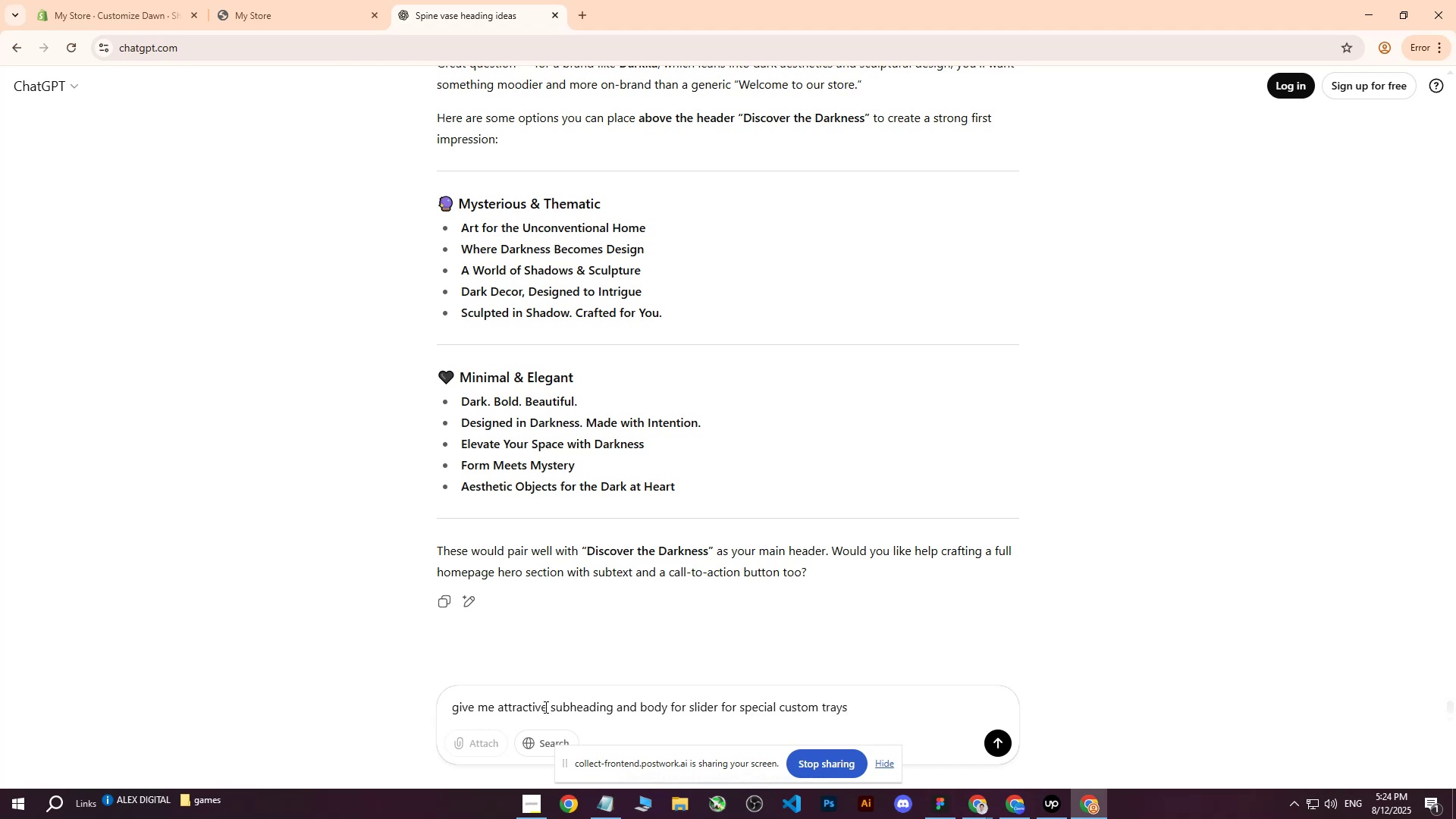 
key(Enter)
 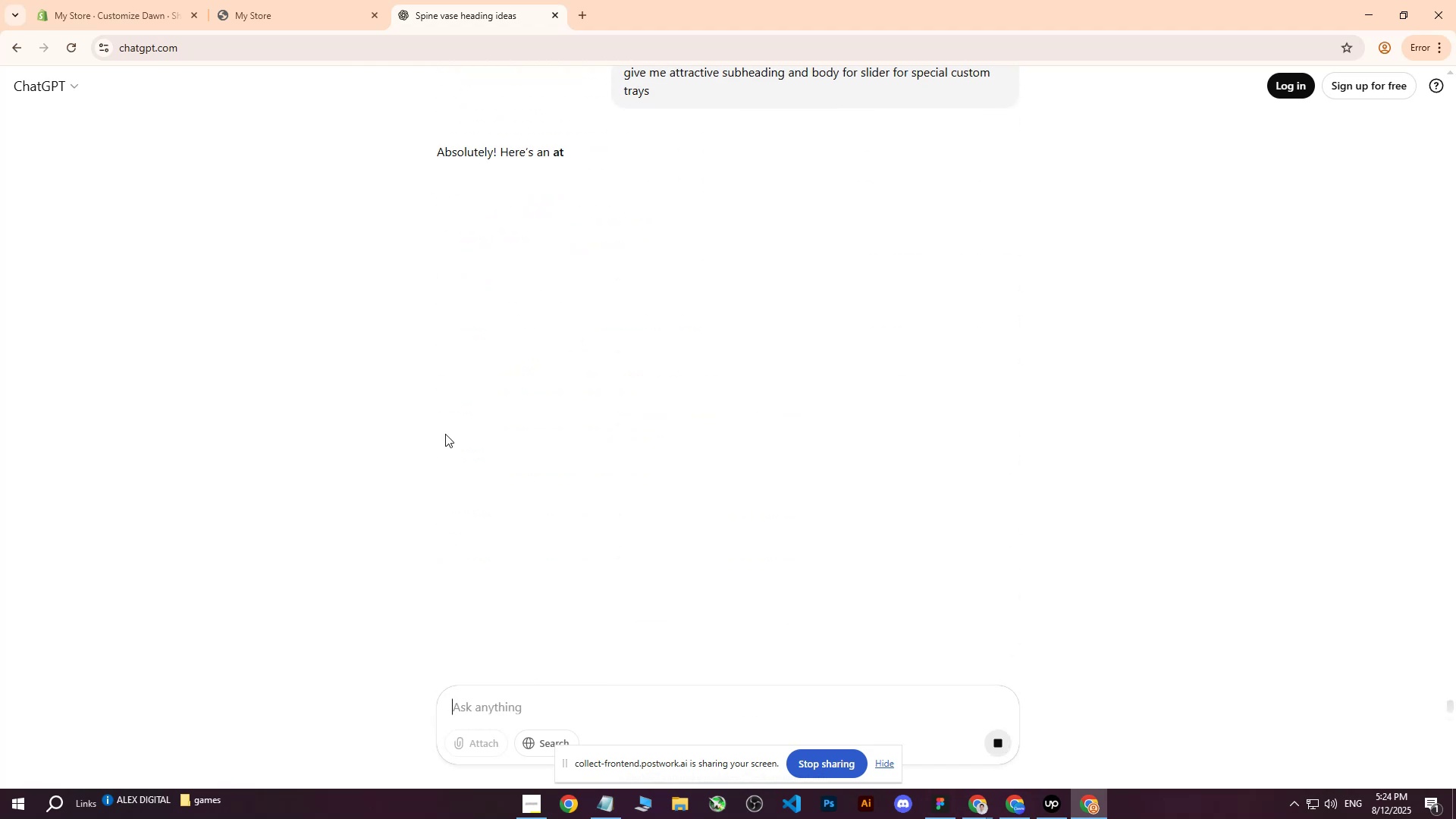 
scroll: coordinate [506, 404], scroll_direction: up, amount: 2.0
 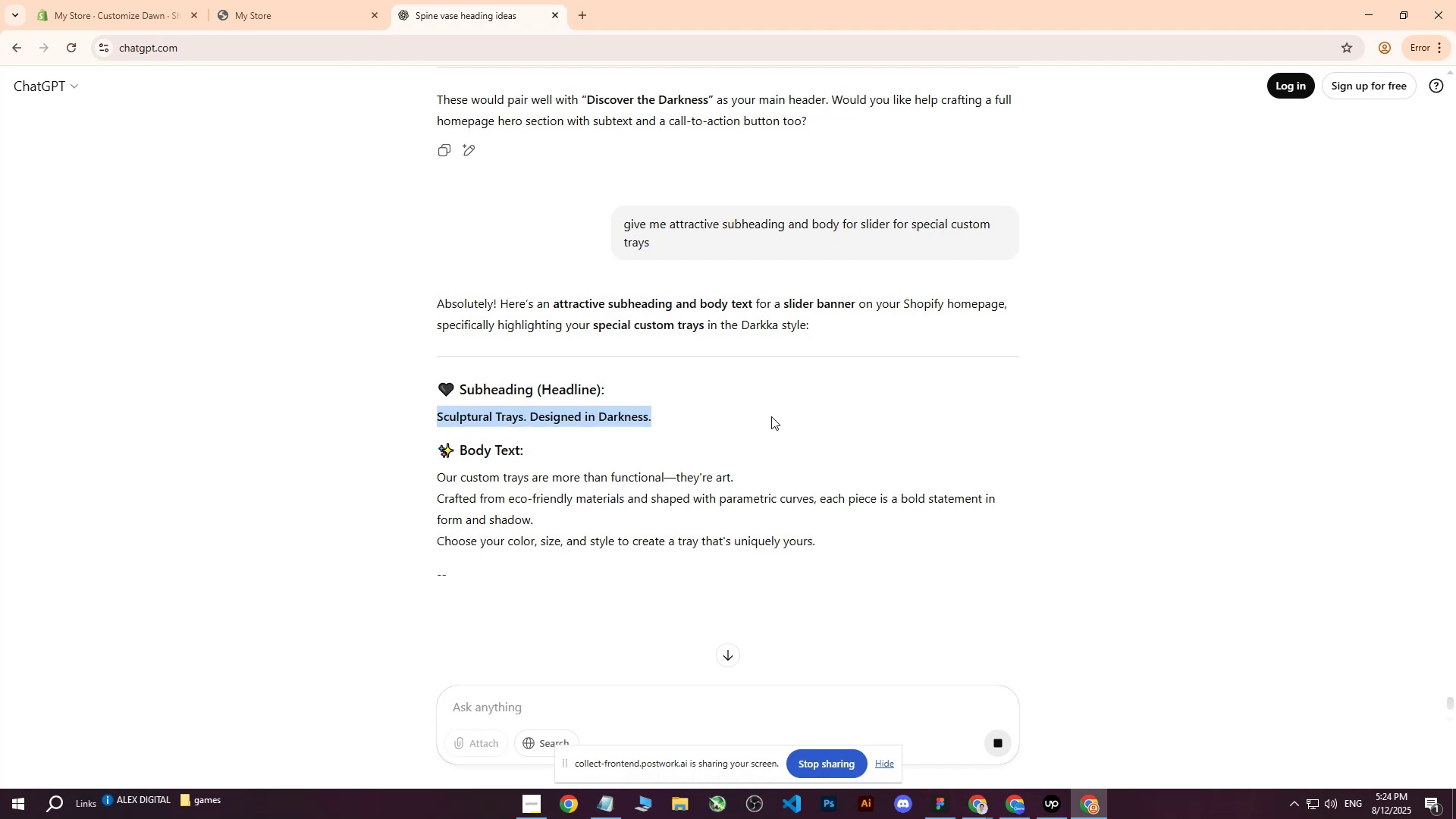 
wait(6.74)
 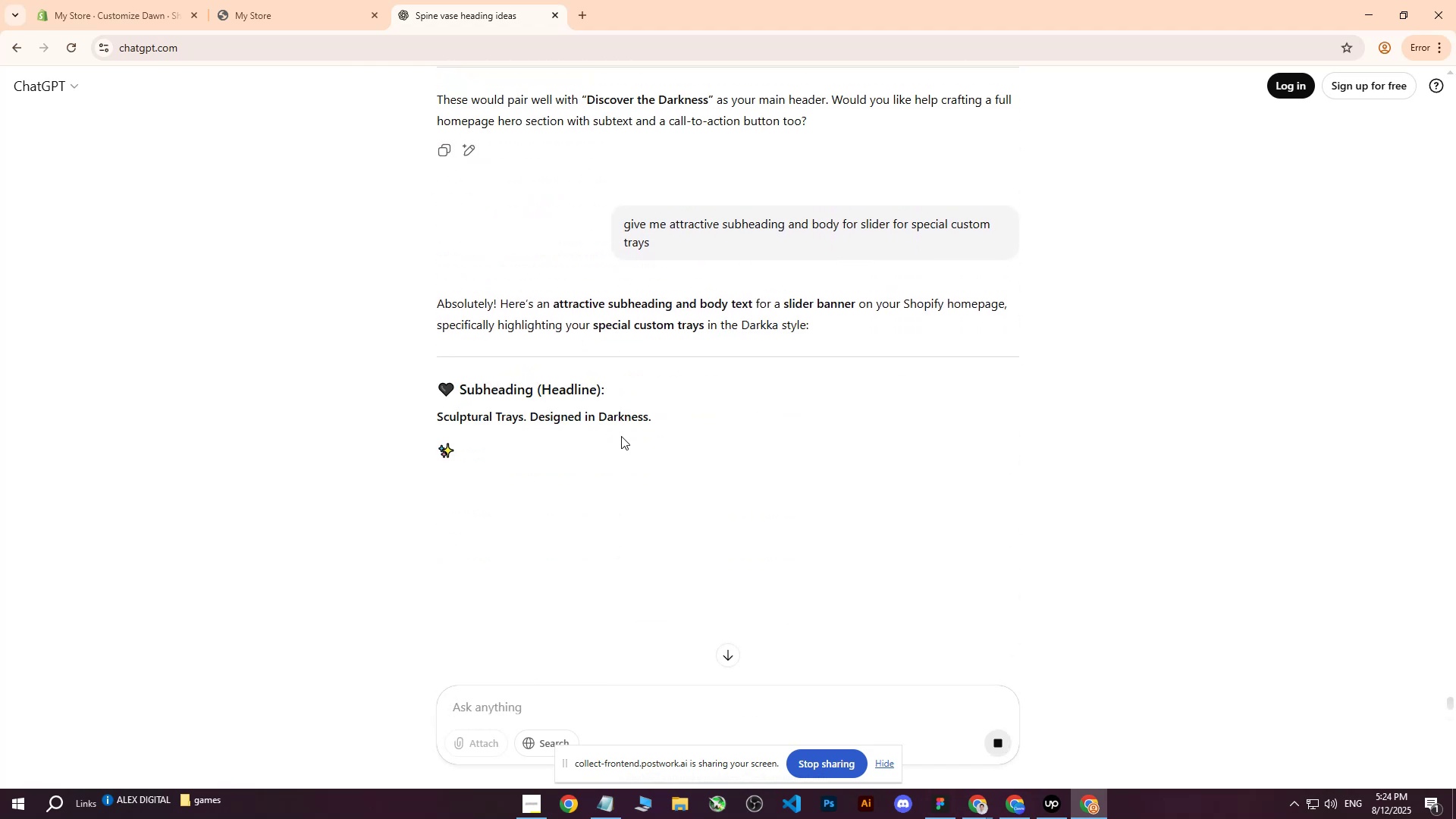 
key(Control+C)
 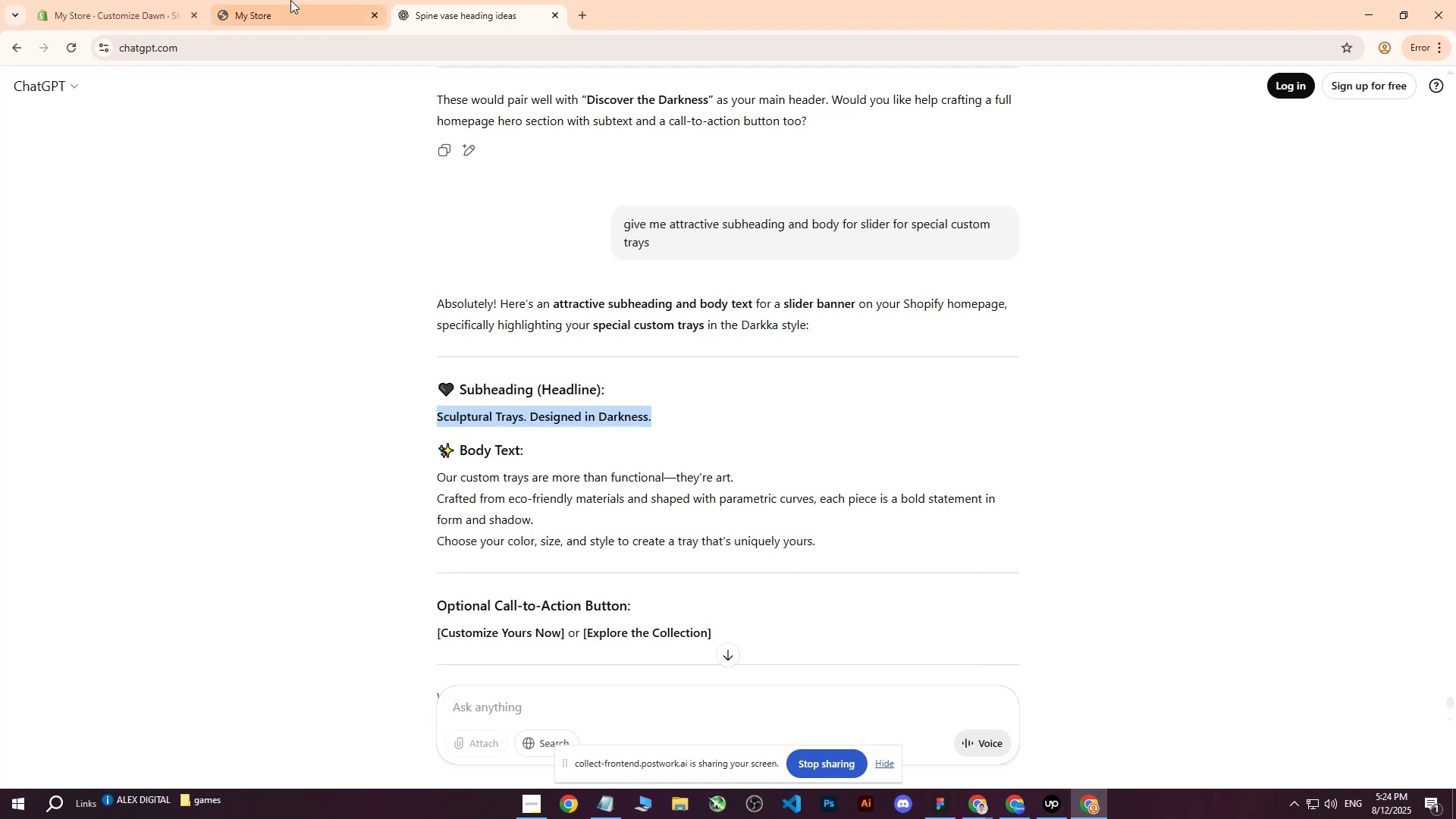 
left_click([95, 0])
 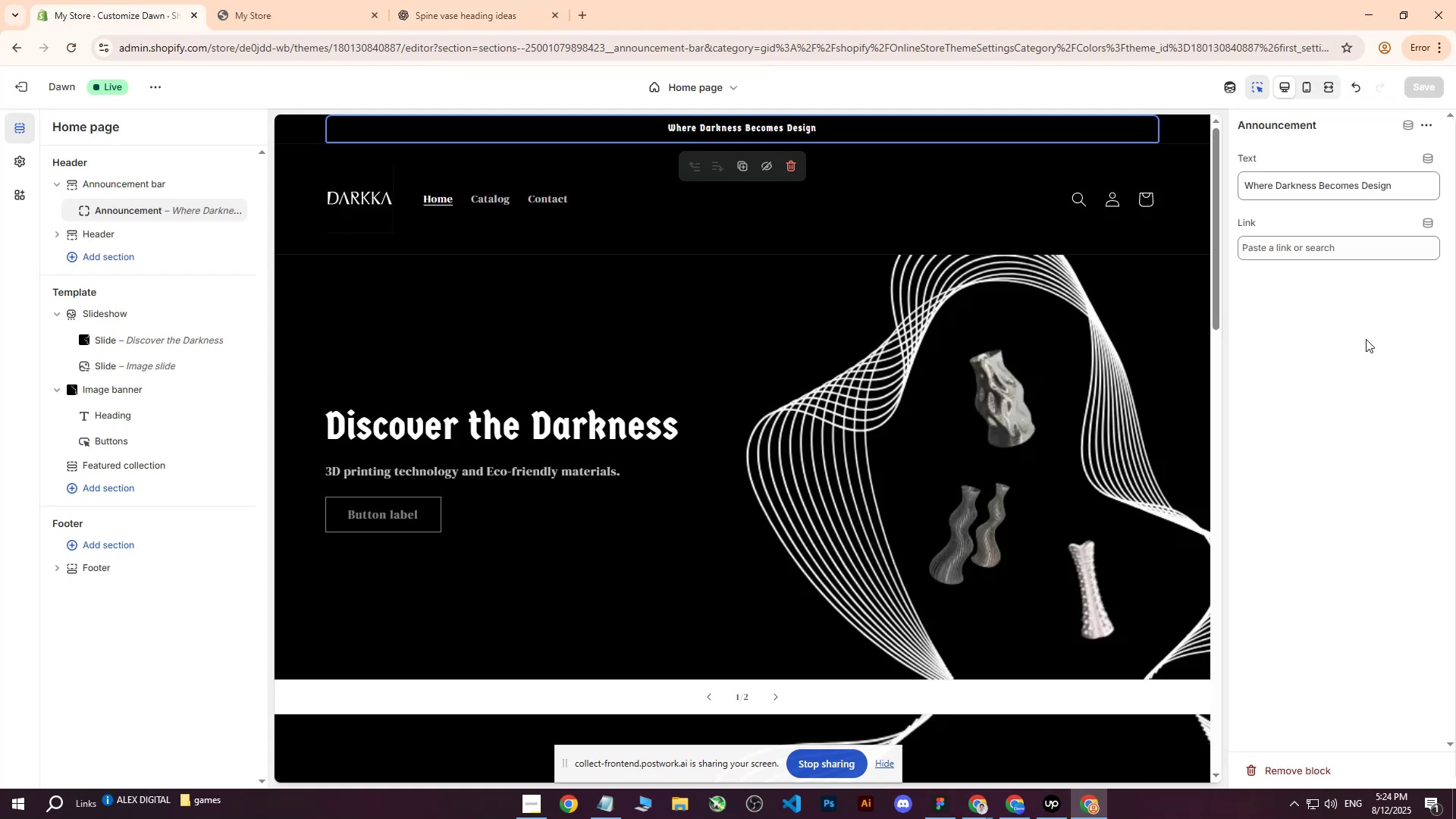 
scroll: coordinate [849, 434], scroll_direction: up, amount: 2.0
 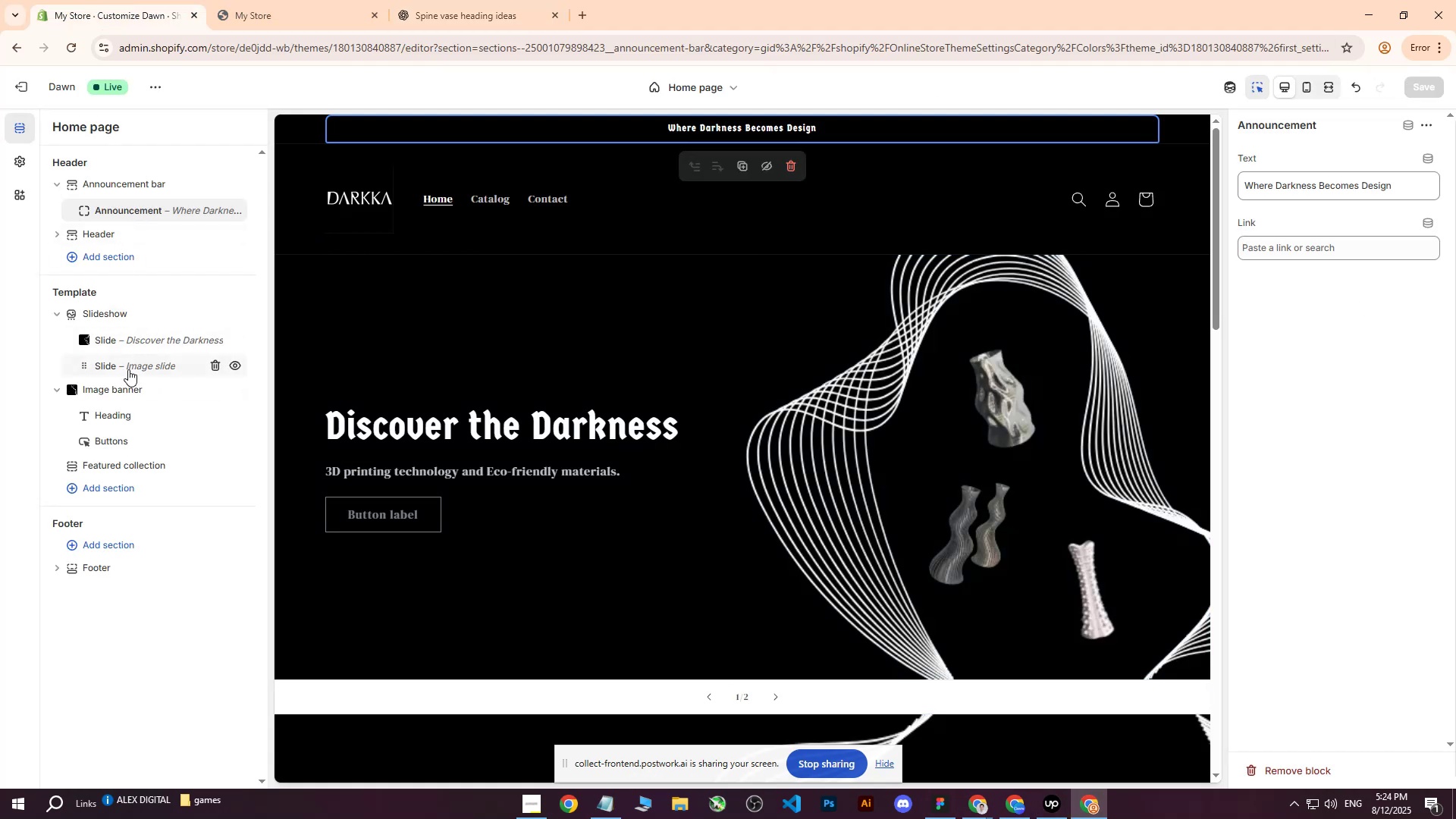 
left_click([128, 369])
 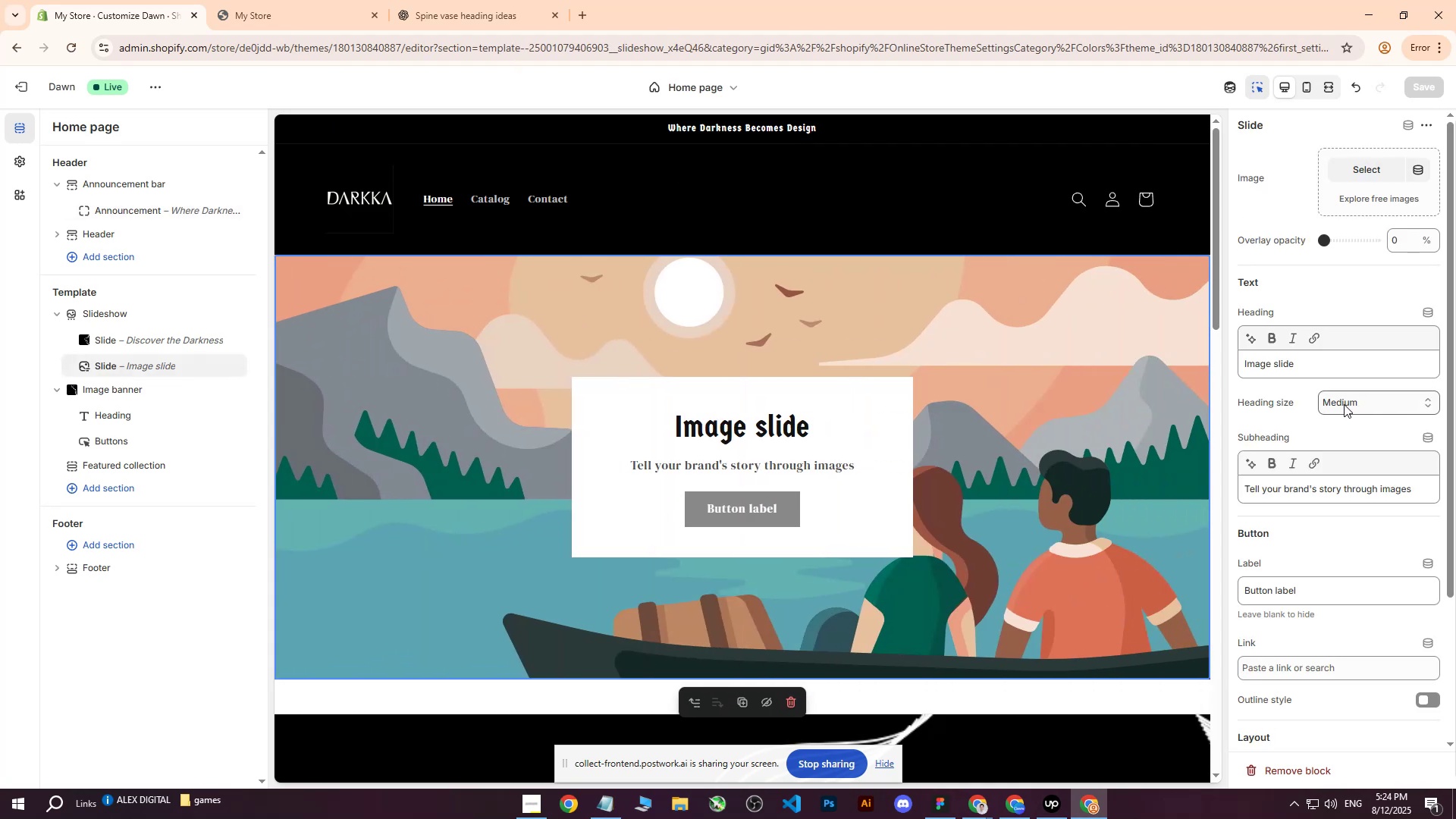 
wait(9.13)
 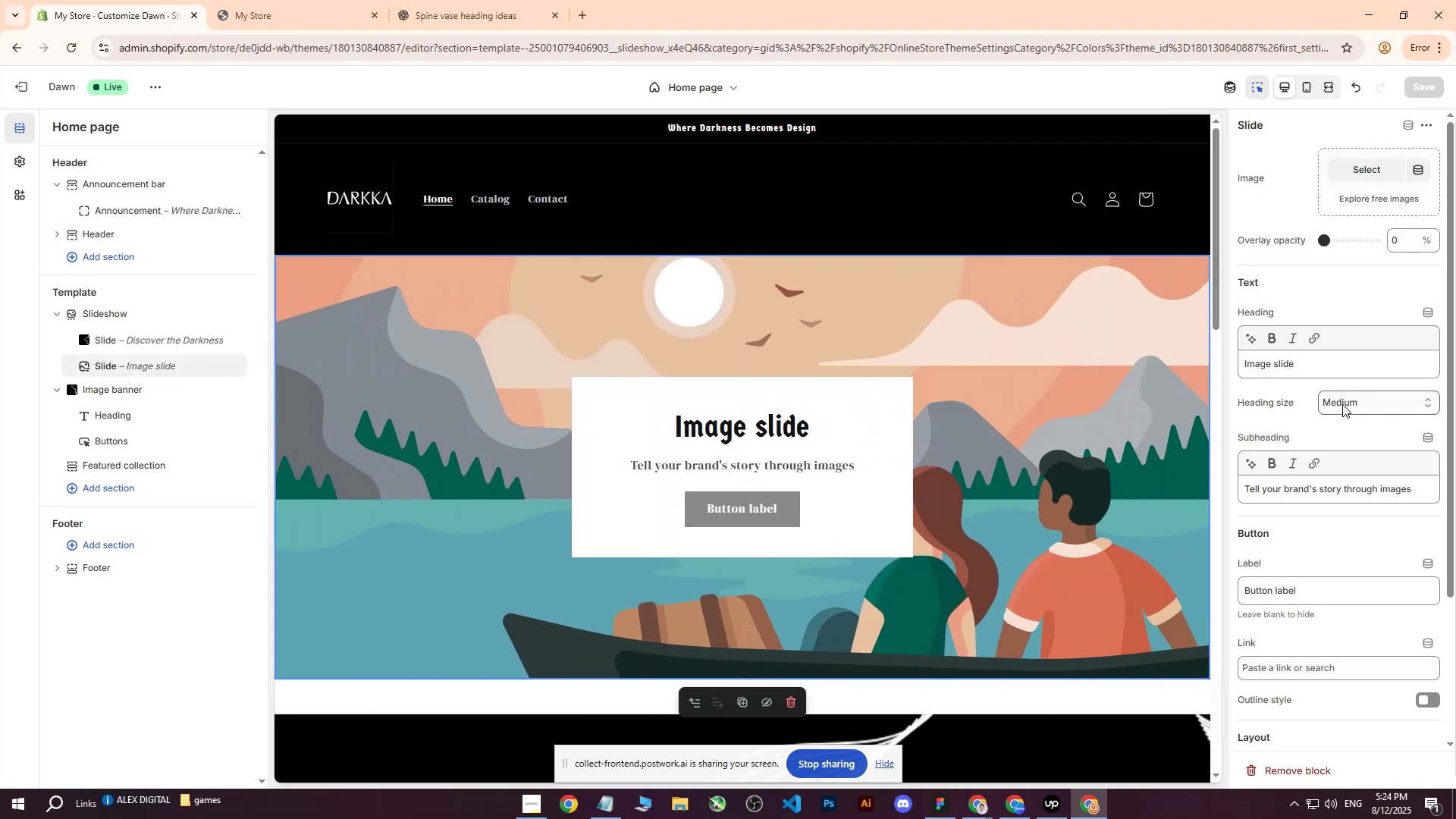 
key(Control+V)
 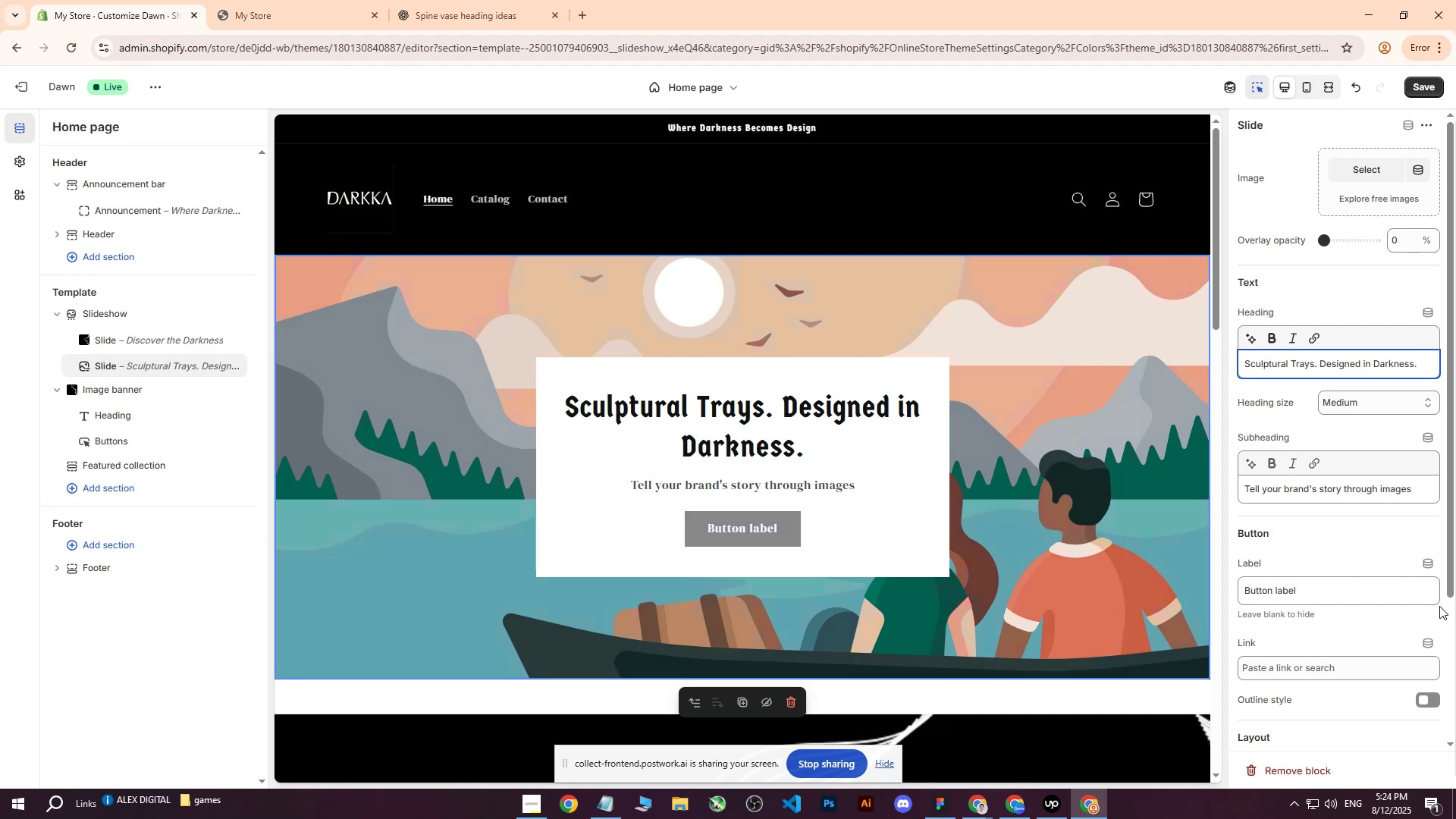 
scroll: coordinate [1404, 681], scroll_direction: down, amount: 1.0
 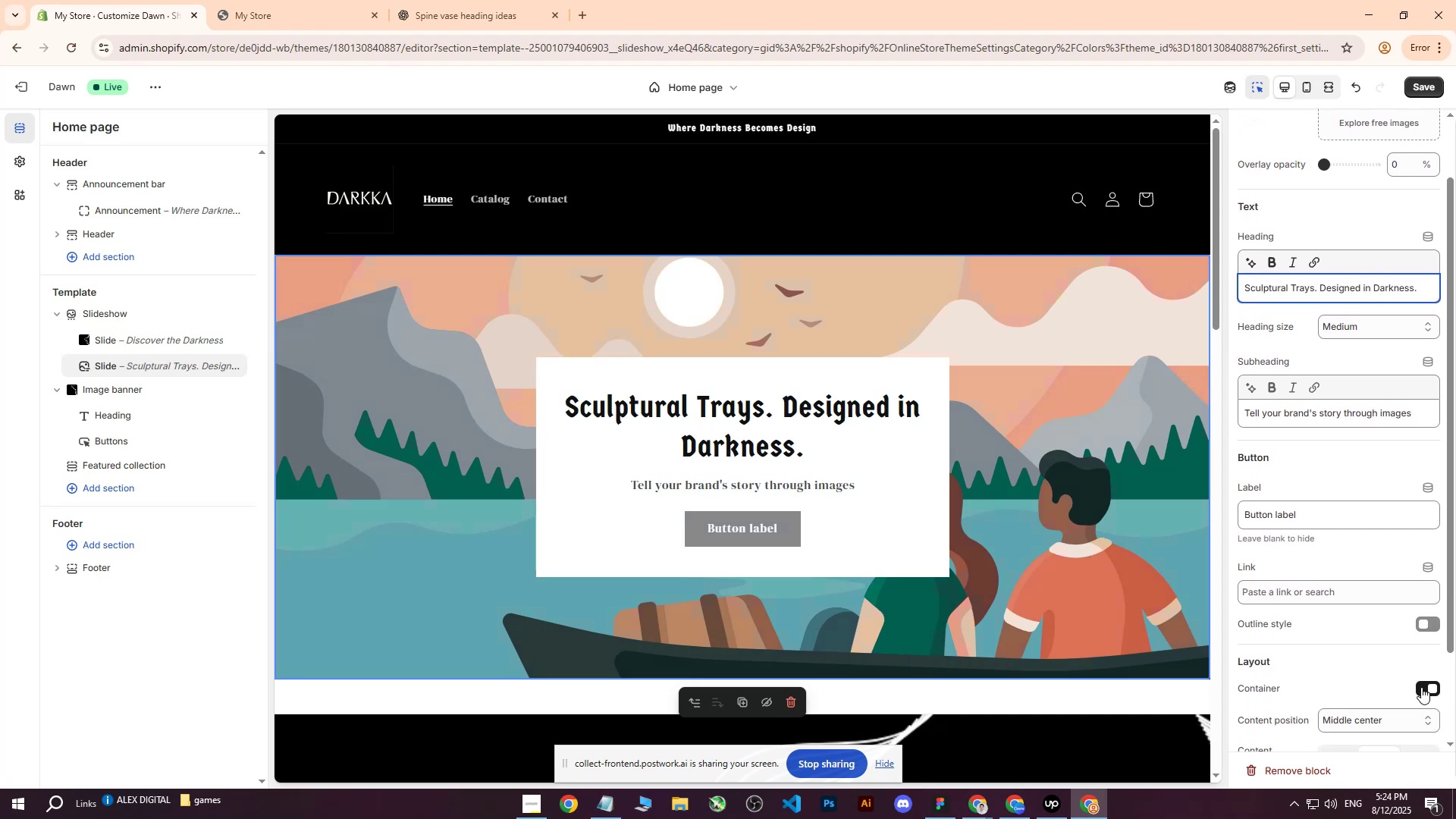 
left_click([1421, 687])
 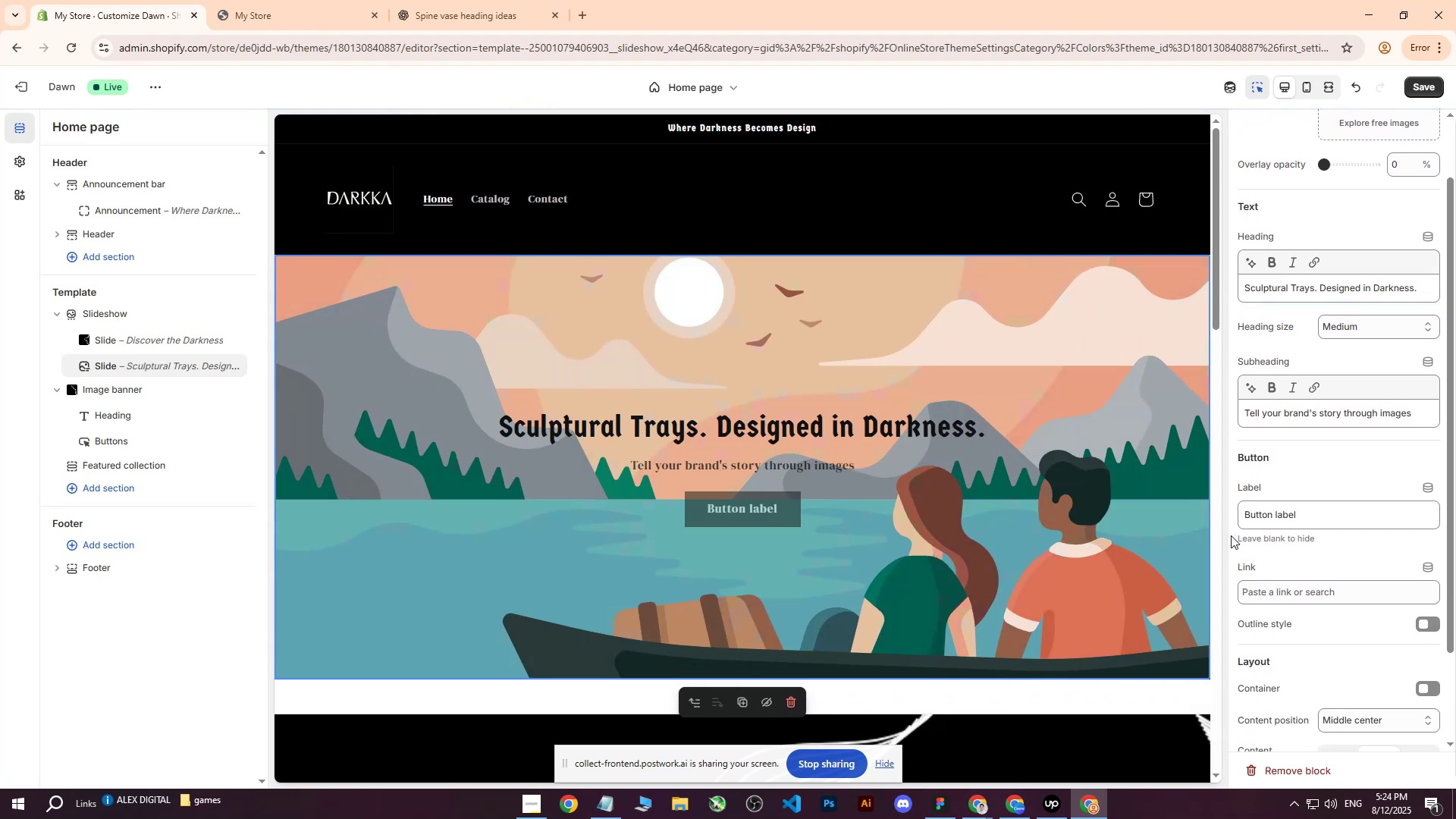 
scroll: coordinate [1354, 584], scroll_direction: down, amount: 1.0
 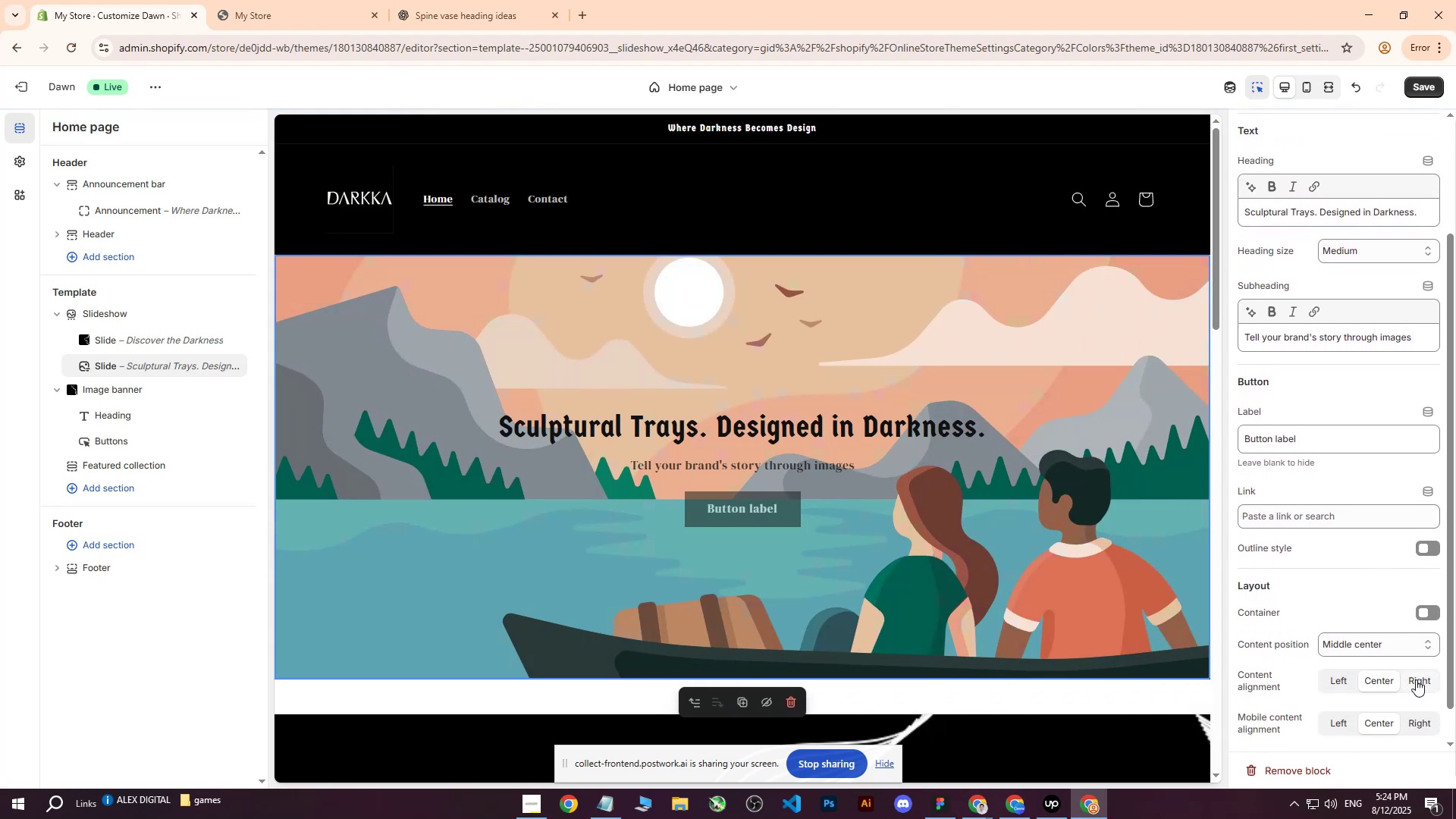 
double_click([1420, 645])
 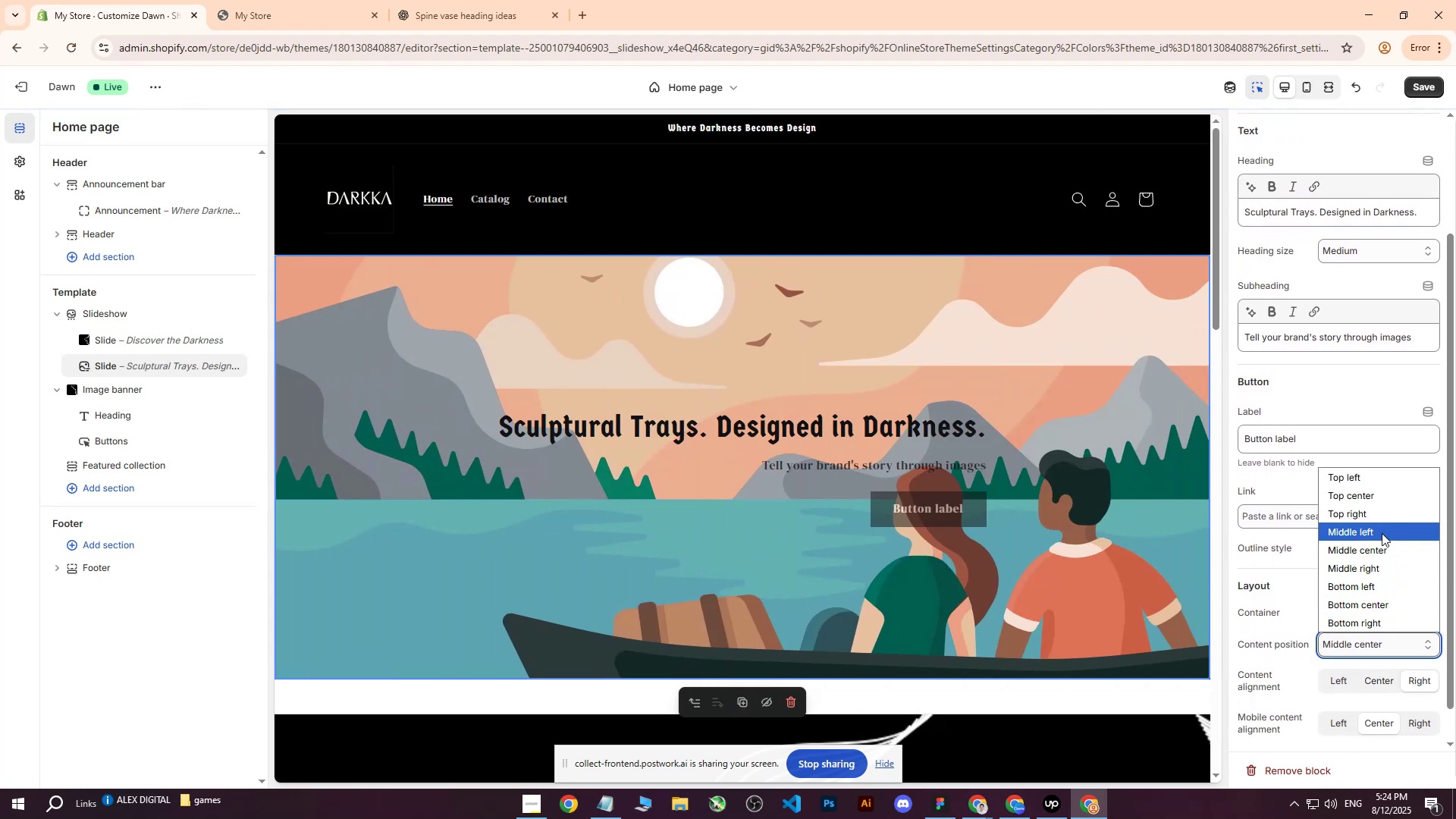 
left_click([1379, 570])
 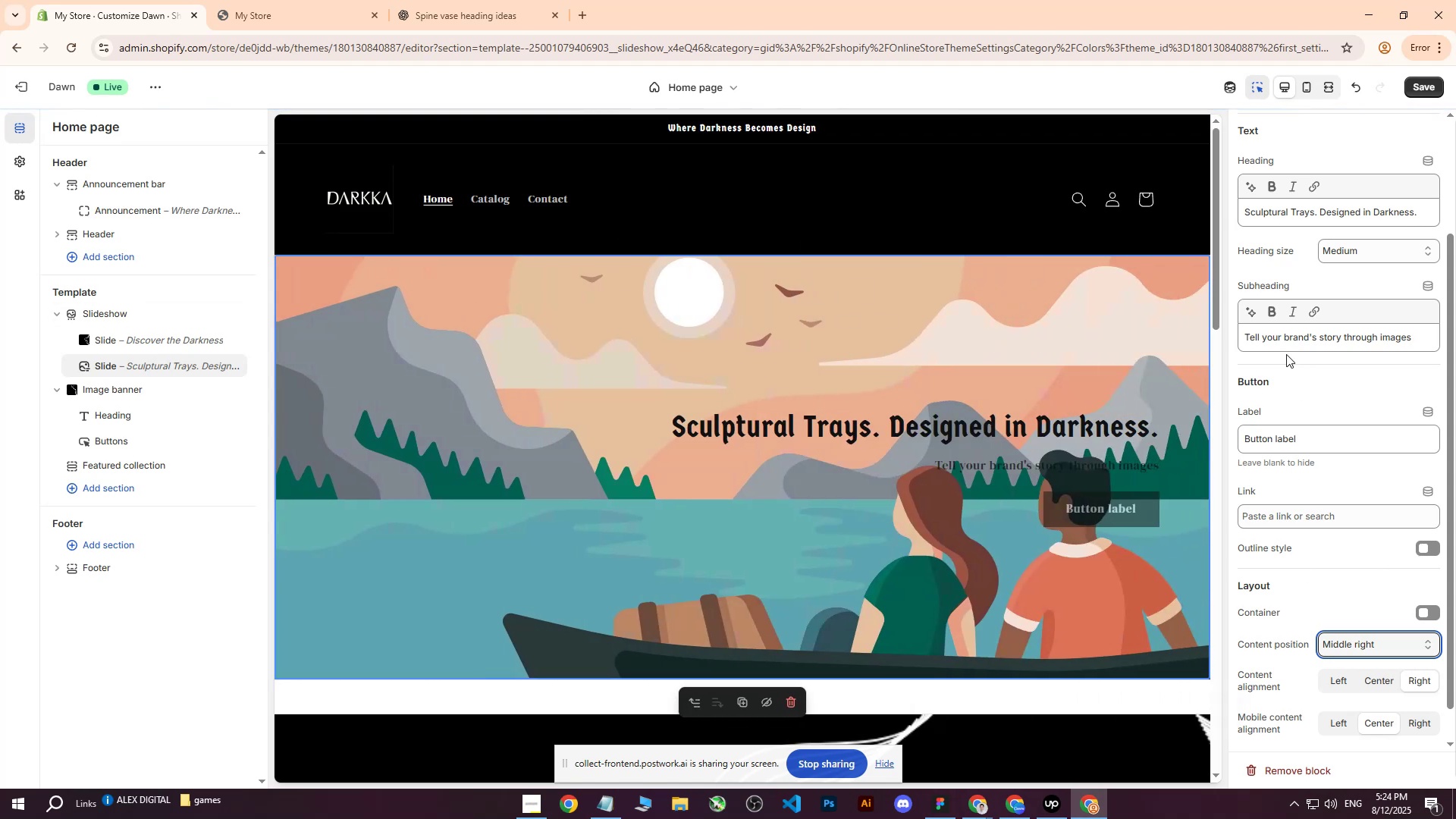 
scroll: coordinate [1320, 689], scroll_direction: down, amount: 4.0
 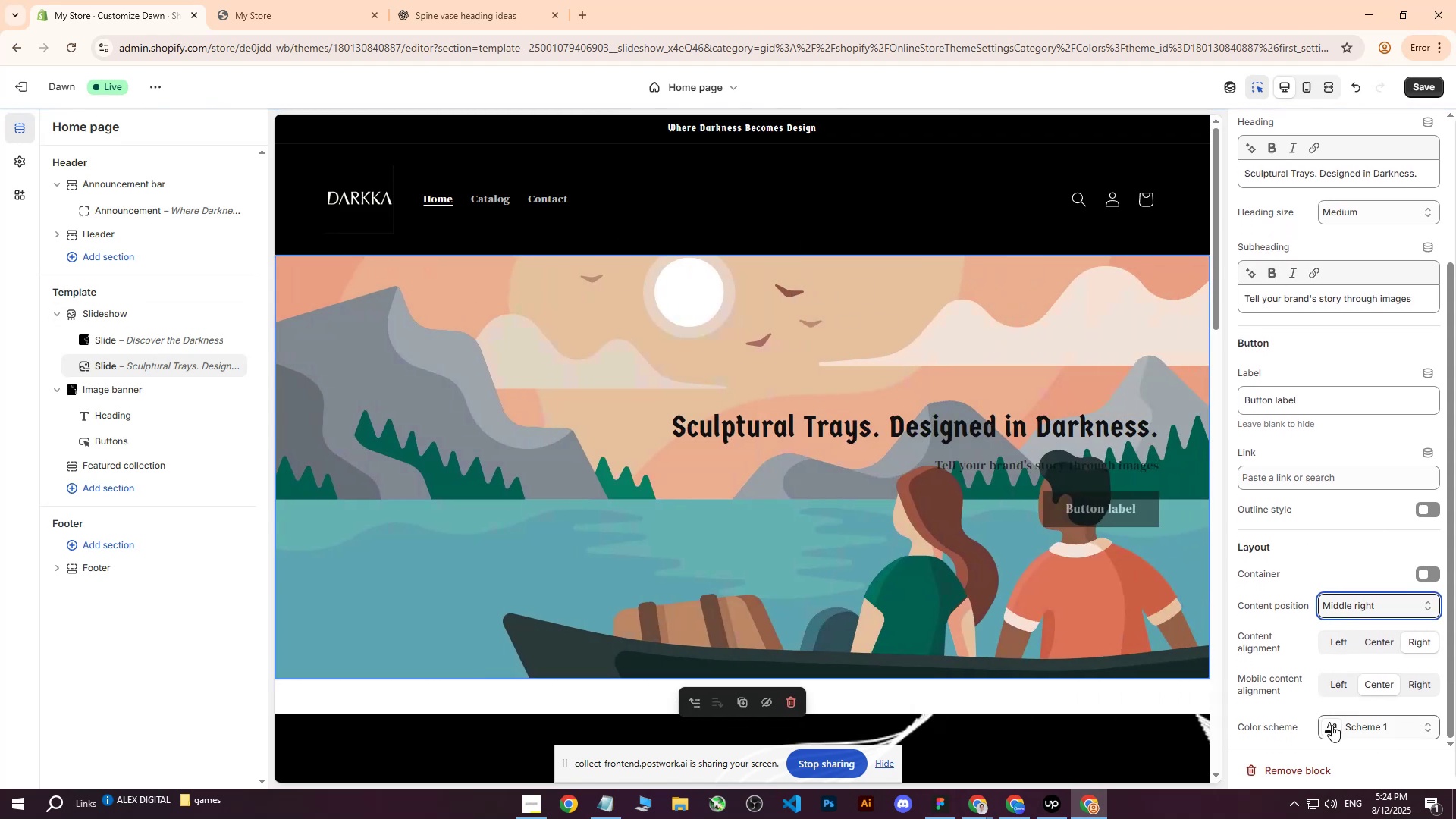 
left_click([1332, 726])
 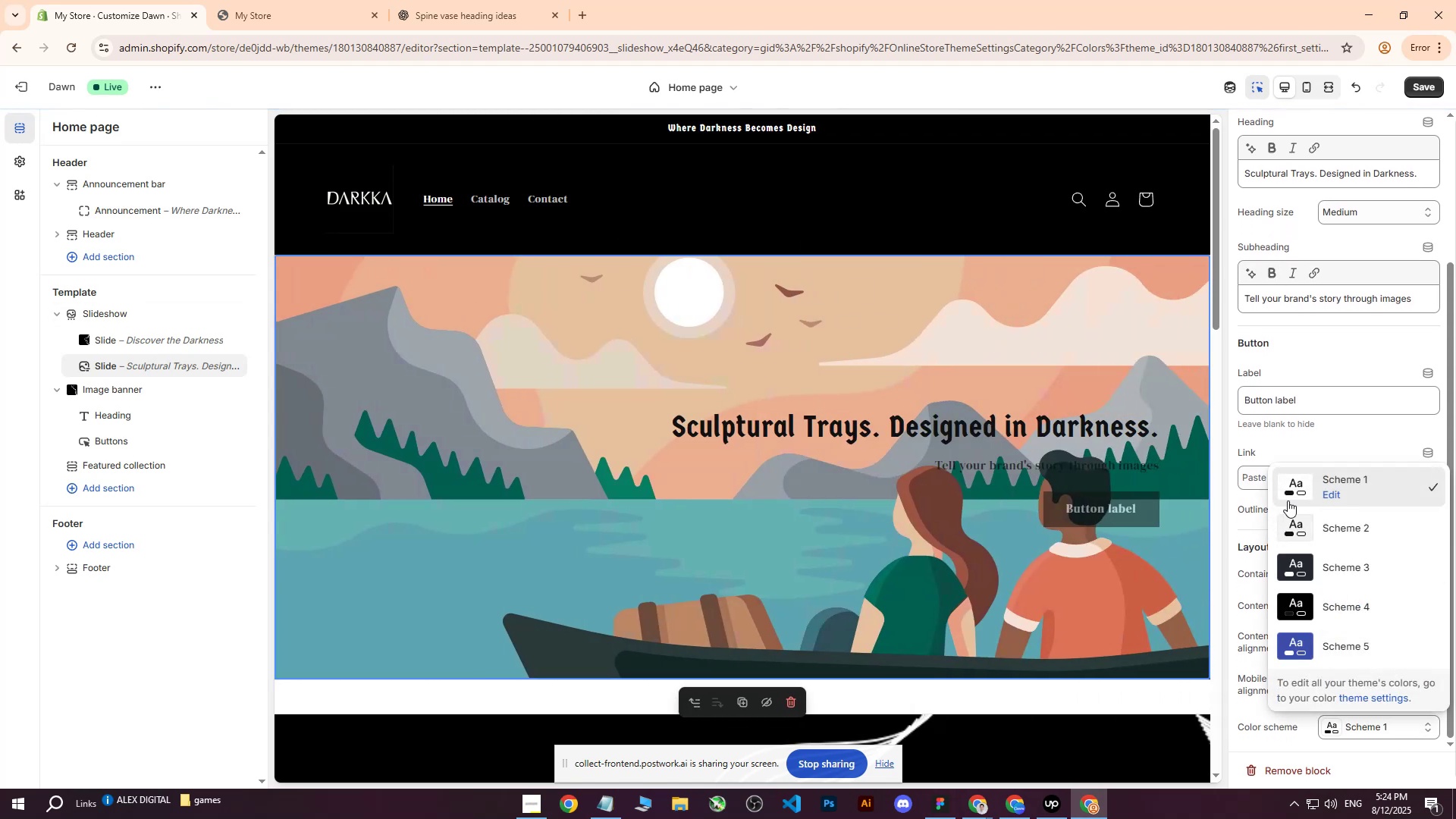 
left_click([1294, 485])
 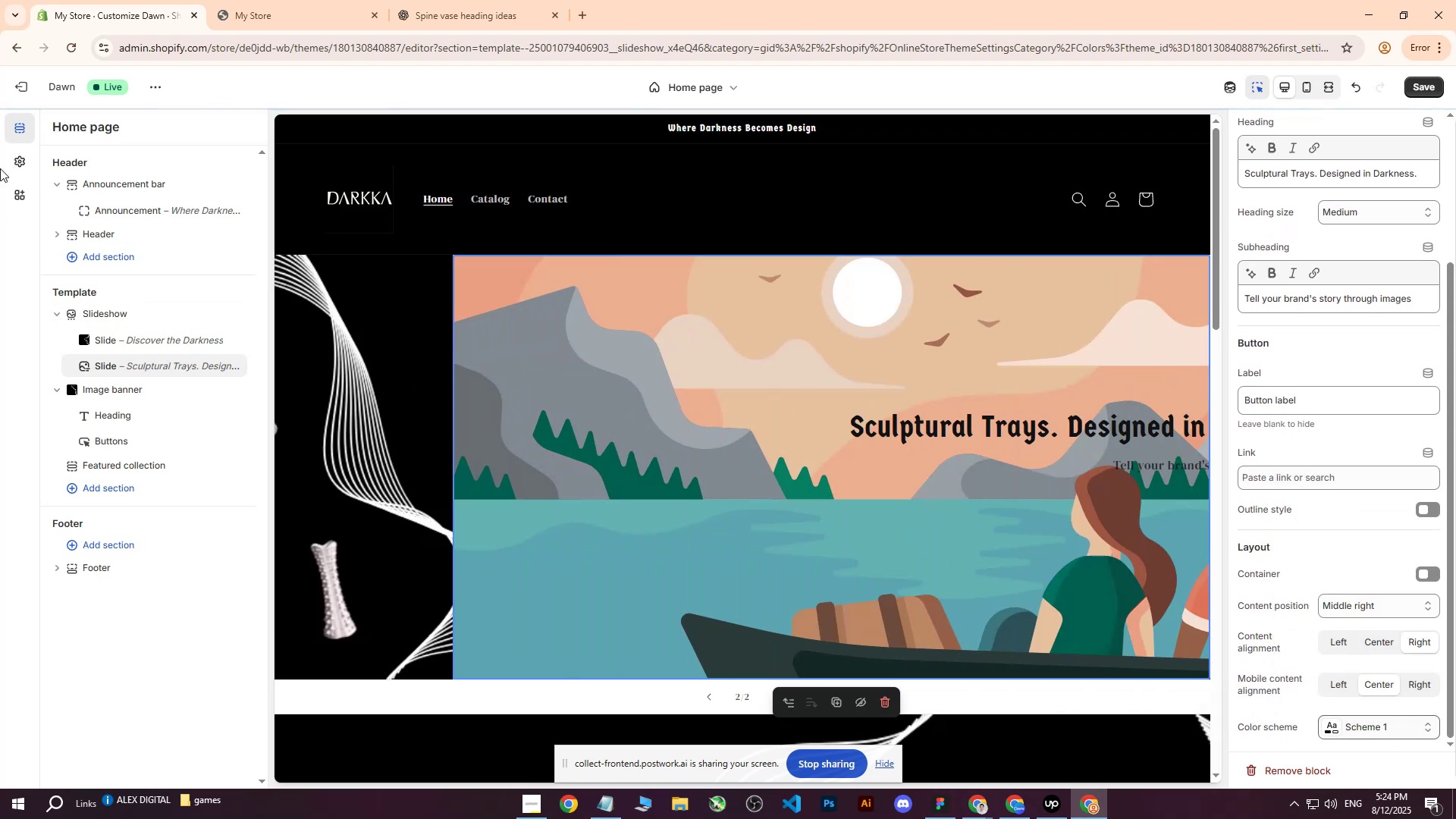 
left_click([15, 167])
 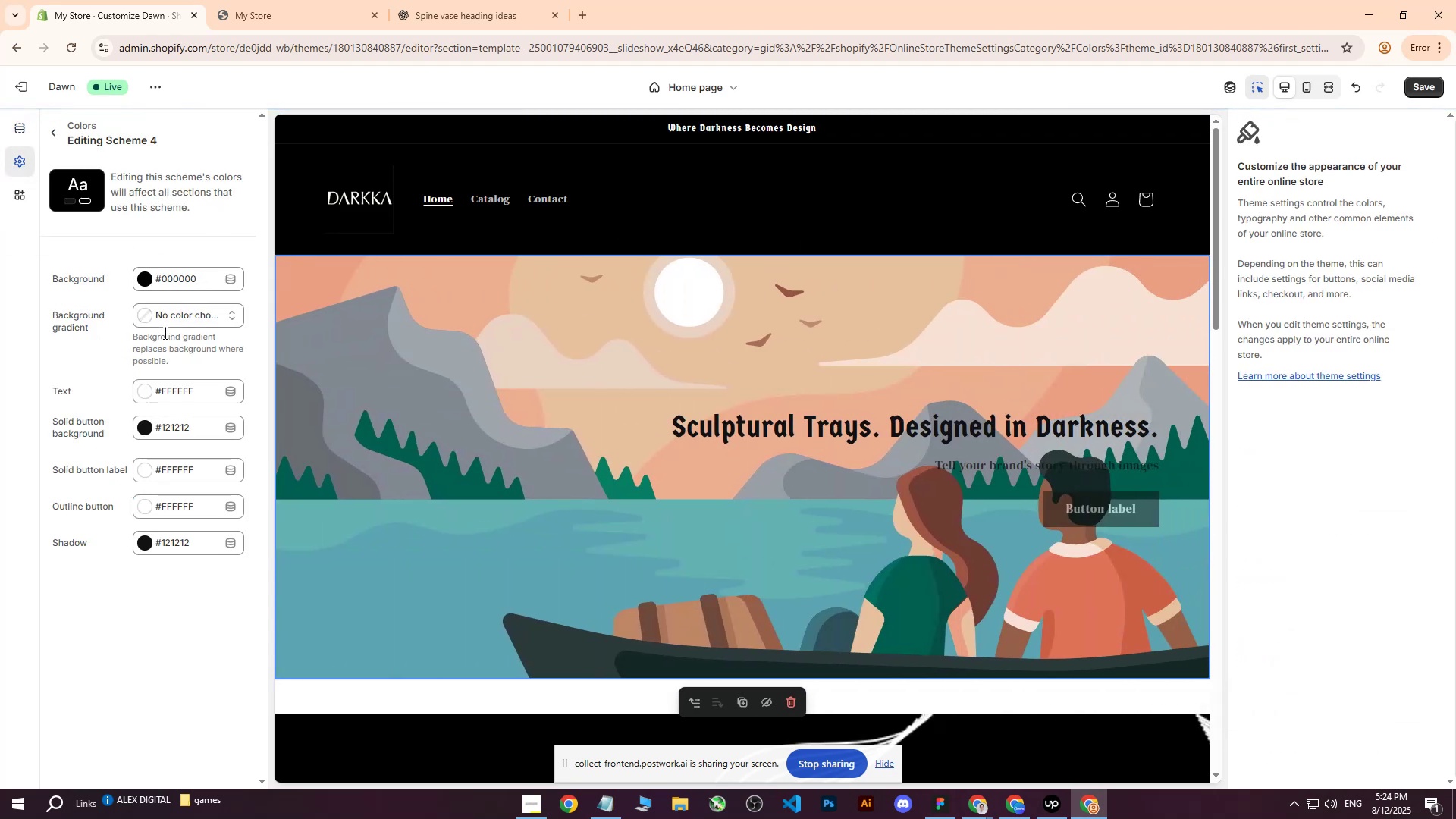 
scroll: coordinate [843, 347], scroll_direction: down, amount: 11.0
 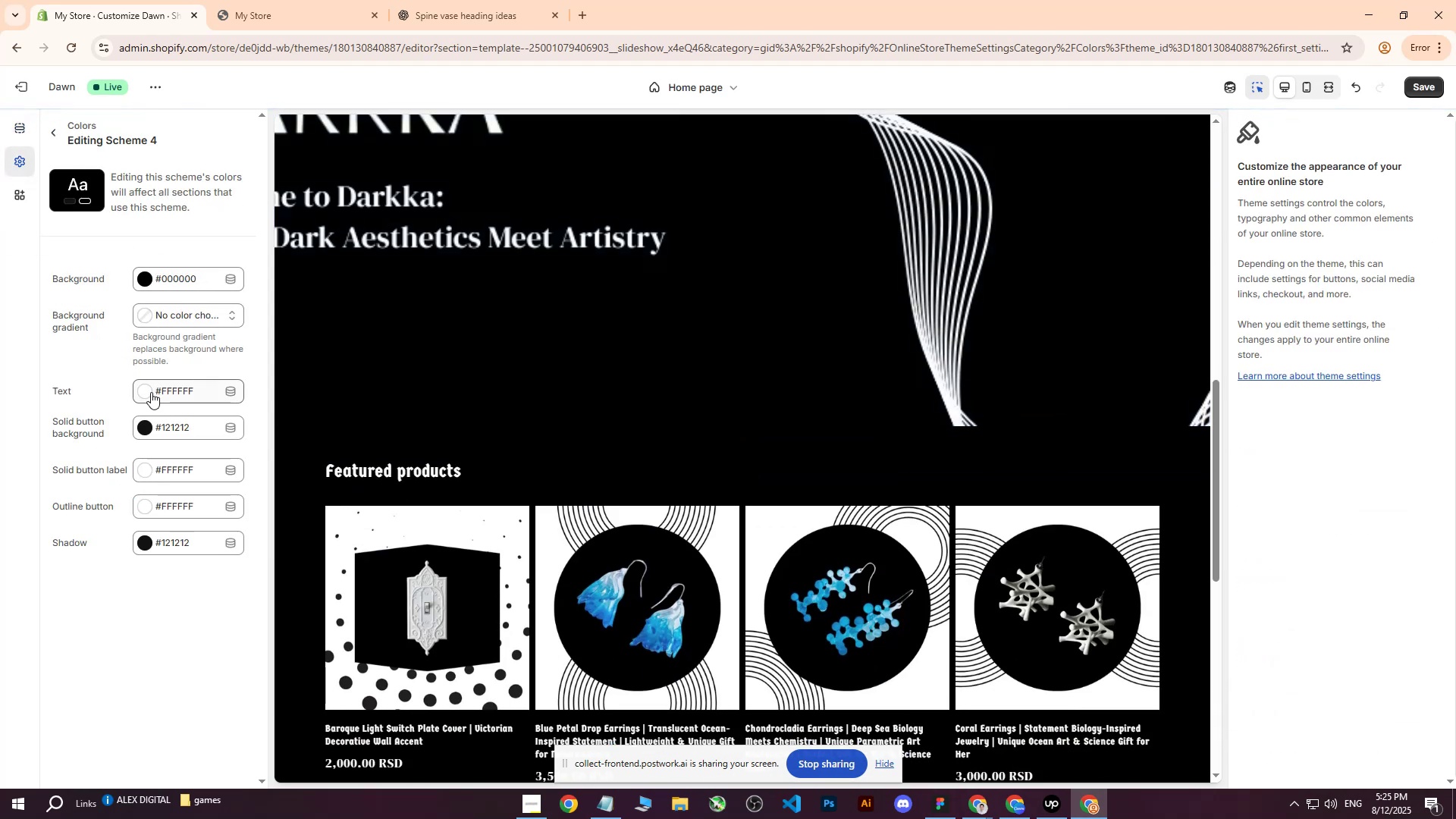 
left_click([146, 392])
 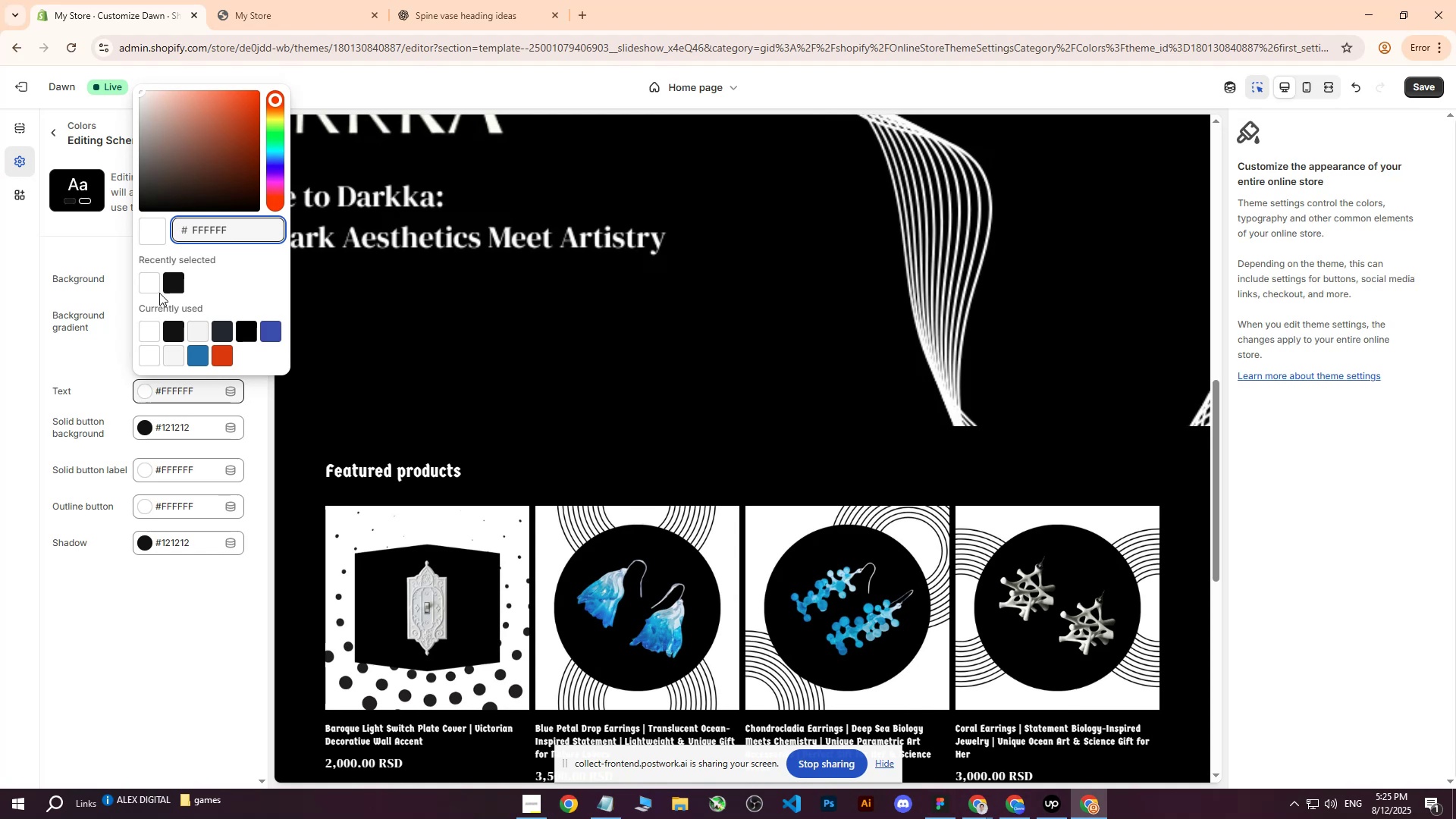 
left_click([168, 282])
 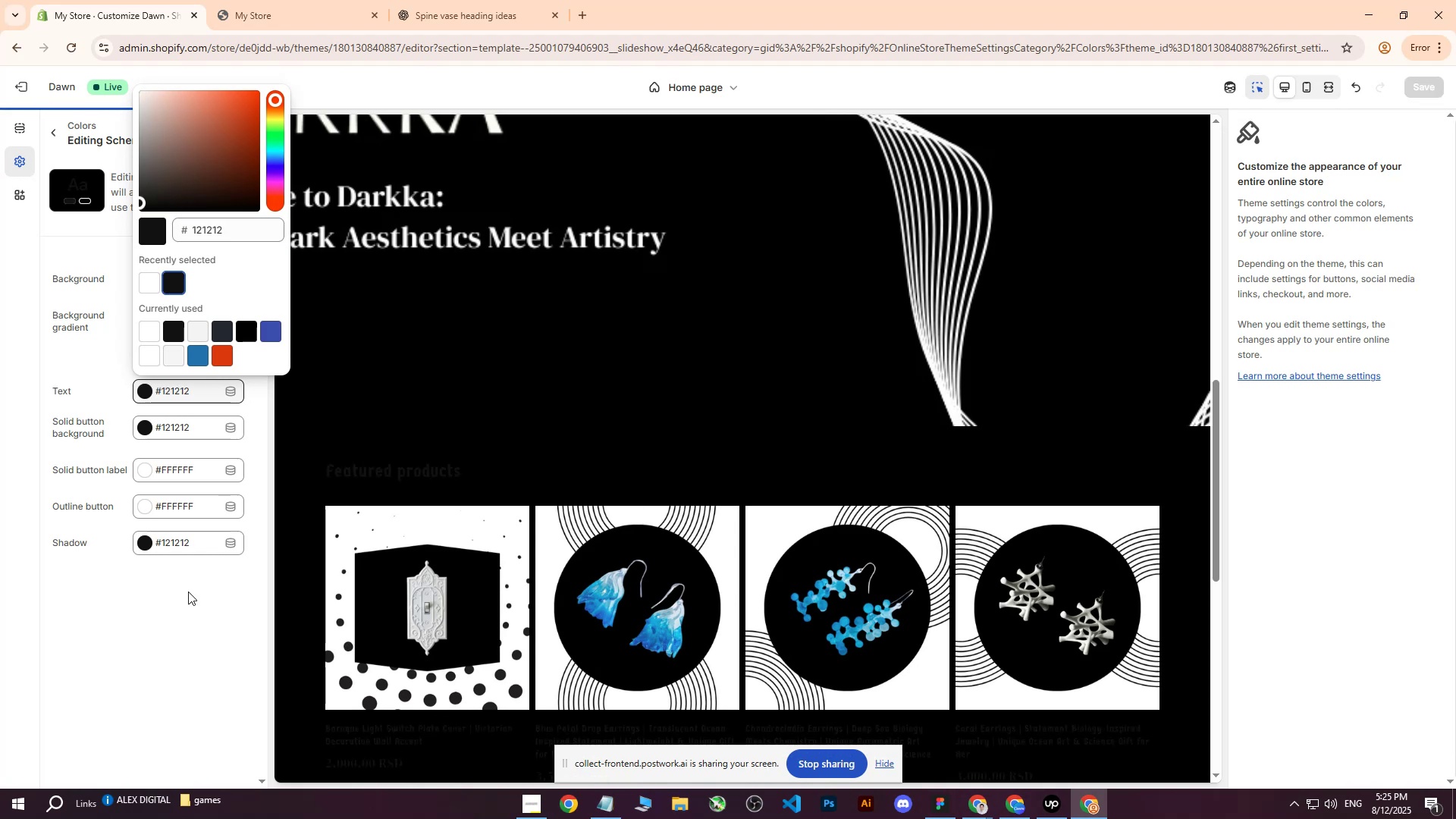 
scroll: coordinate [221, 550], scroll_direction: down, amount: 6.0
 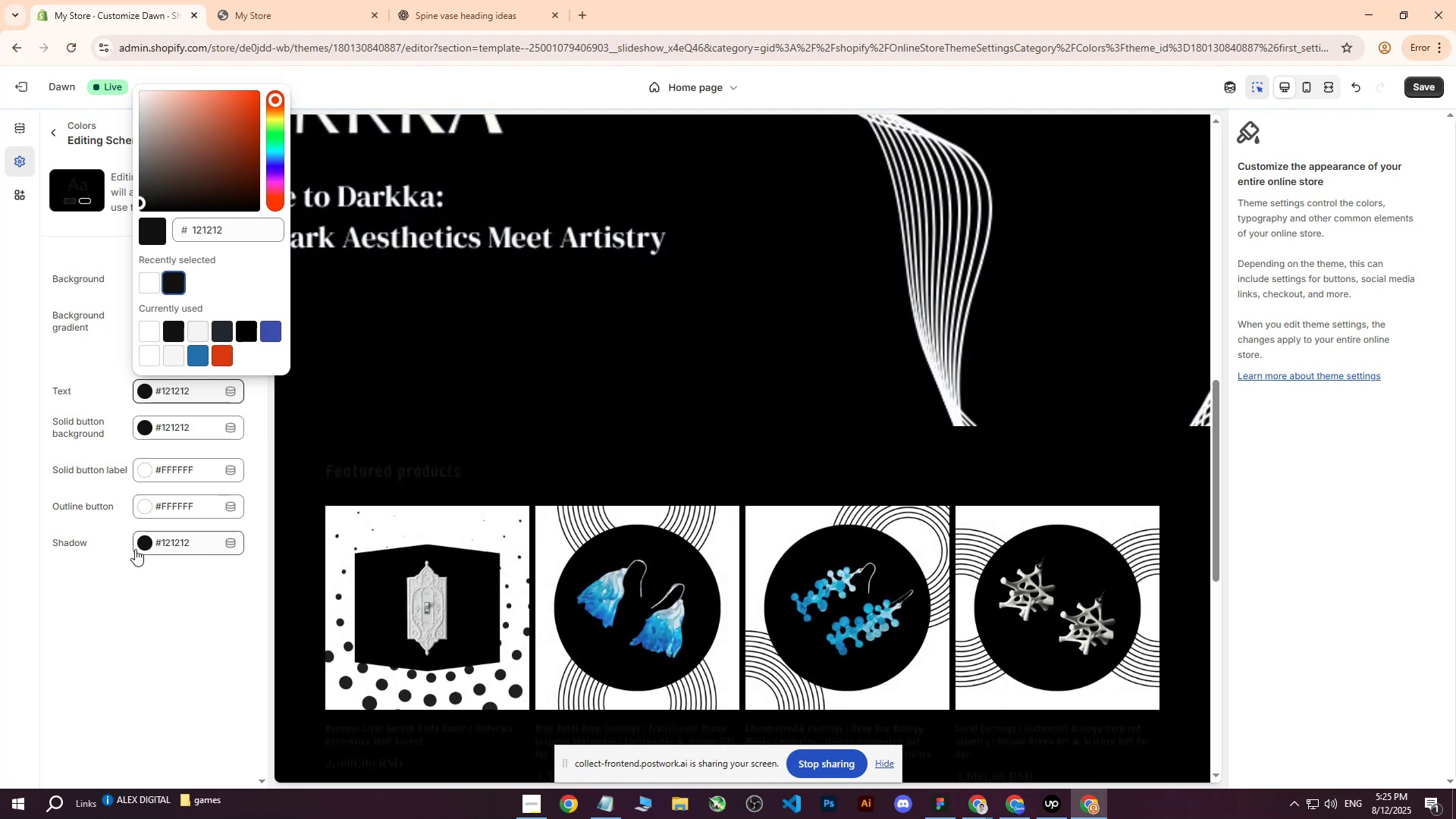 
left_click([162, 633])
 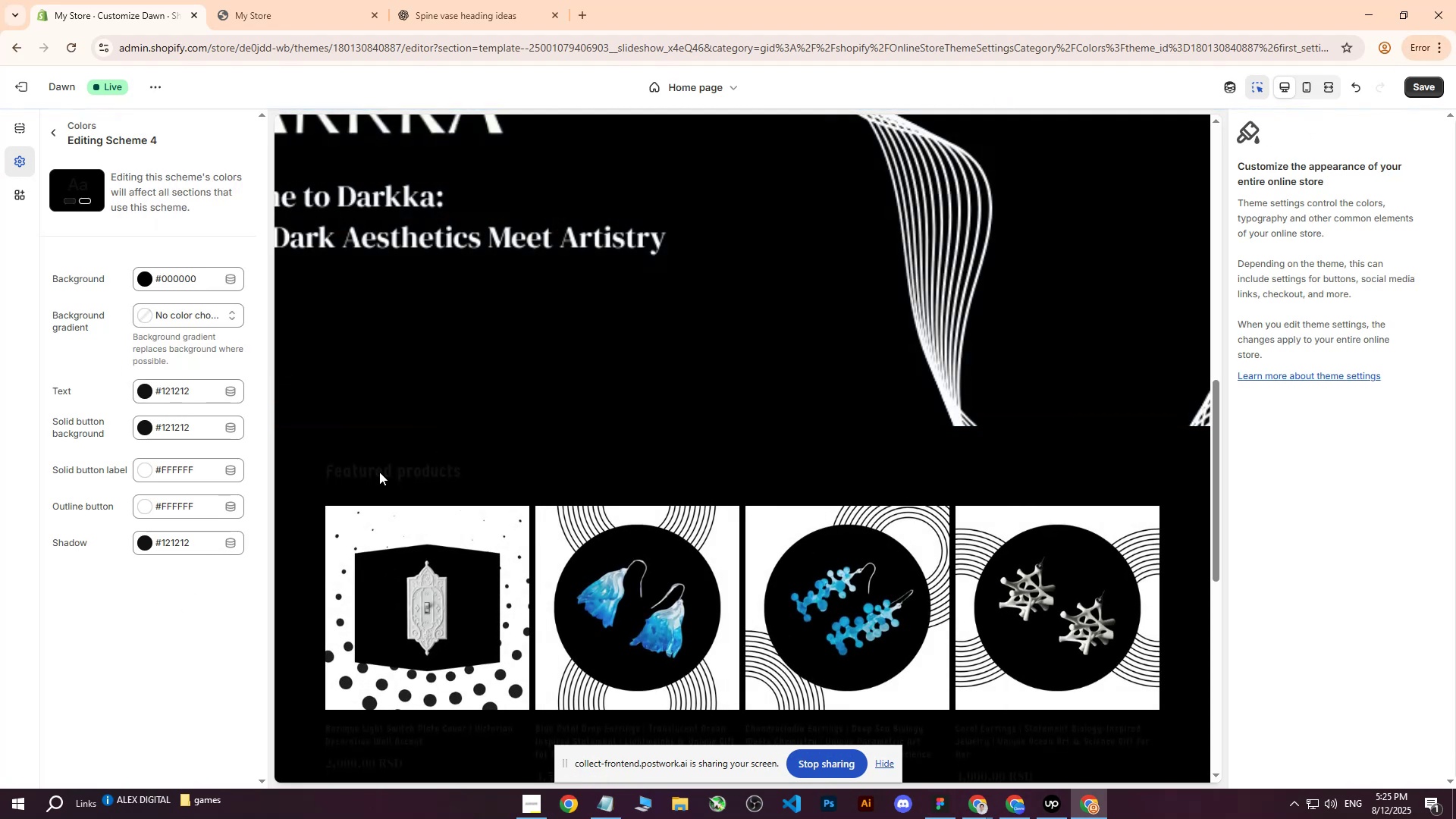 
scroll: coordinate [466, 404], scroll_direction: up, amount: 17.0
 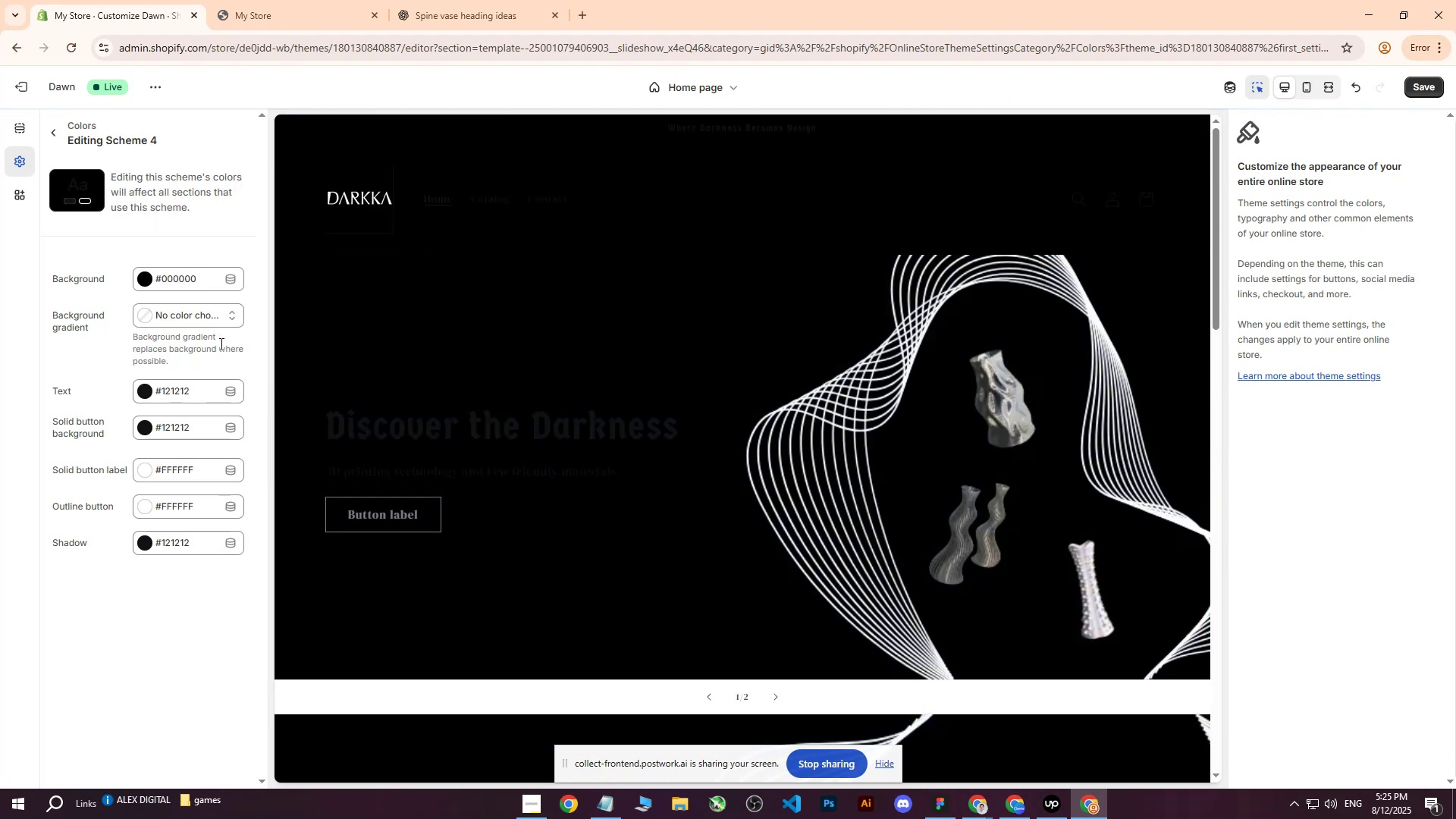 
key(Control+Z)
 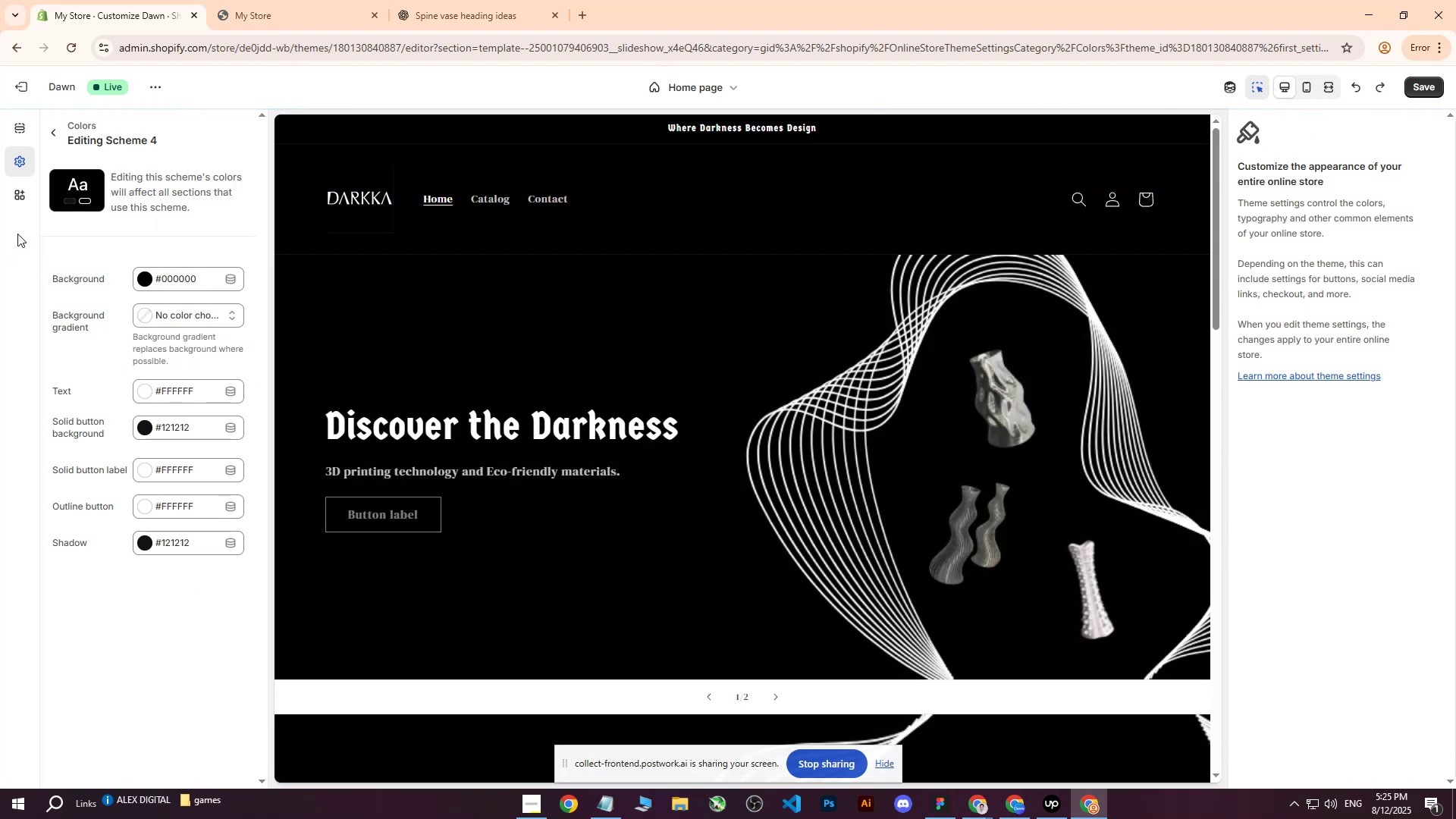 
left_click([49, 134])
 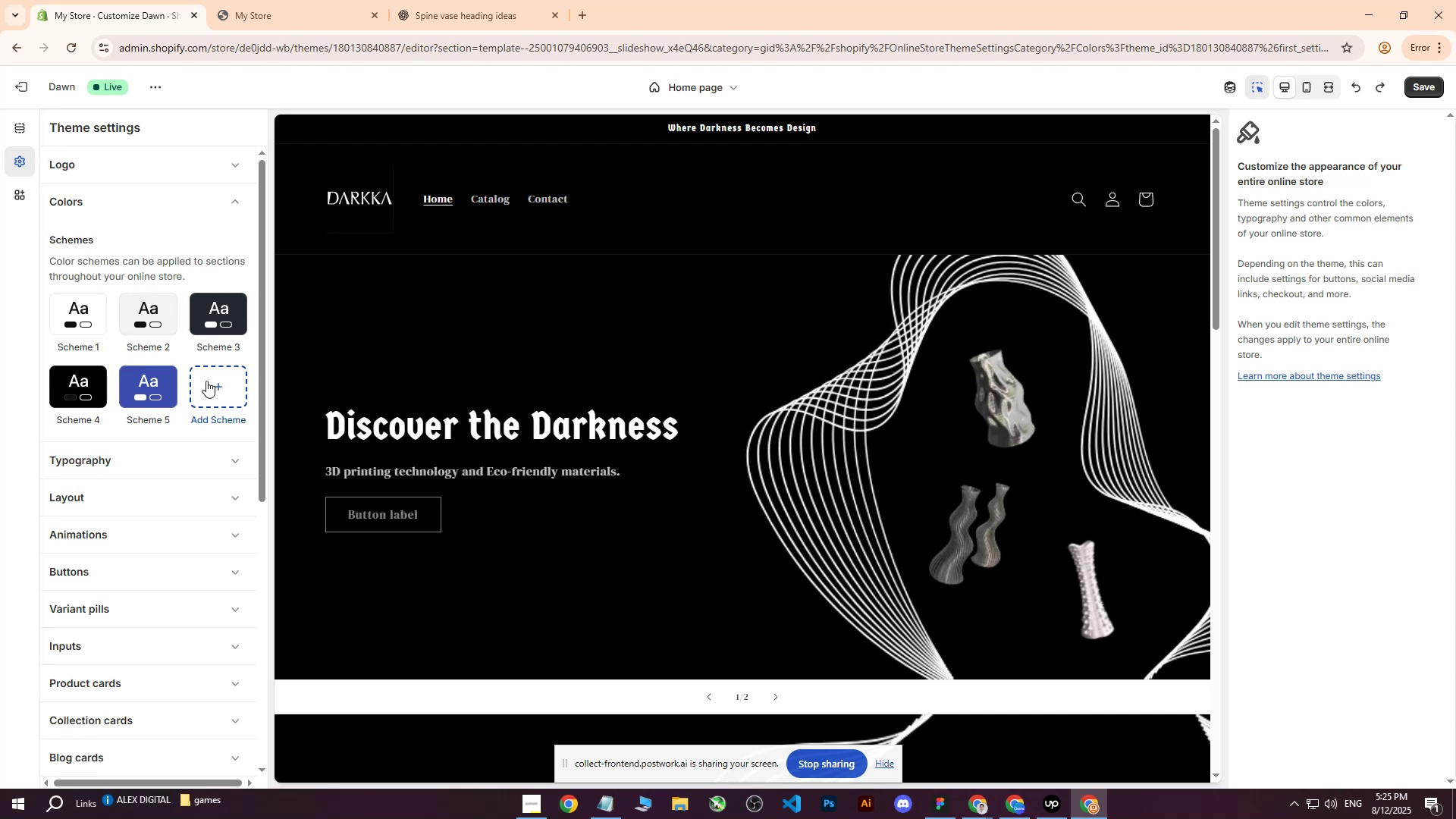 
left_click([155, 326])
 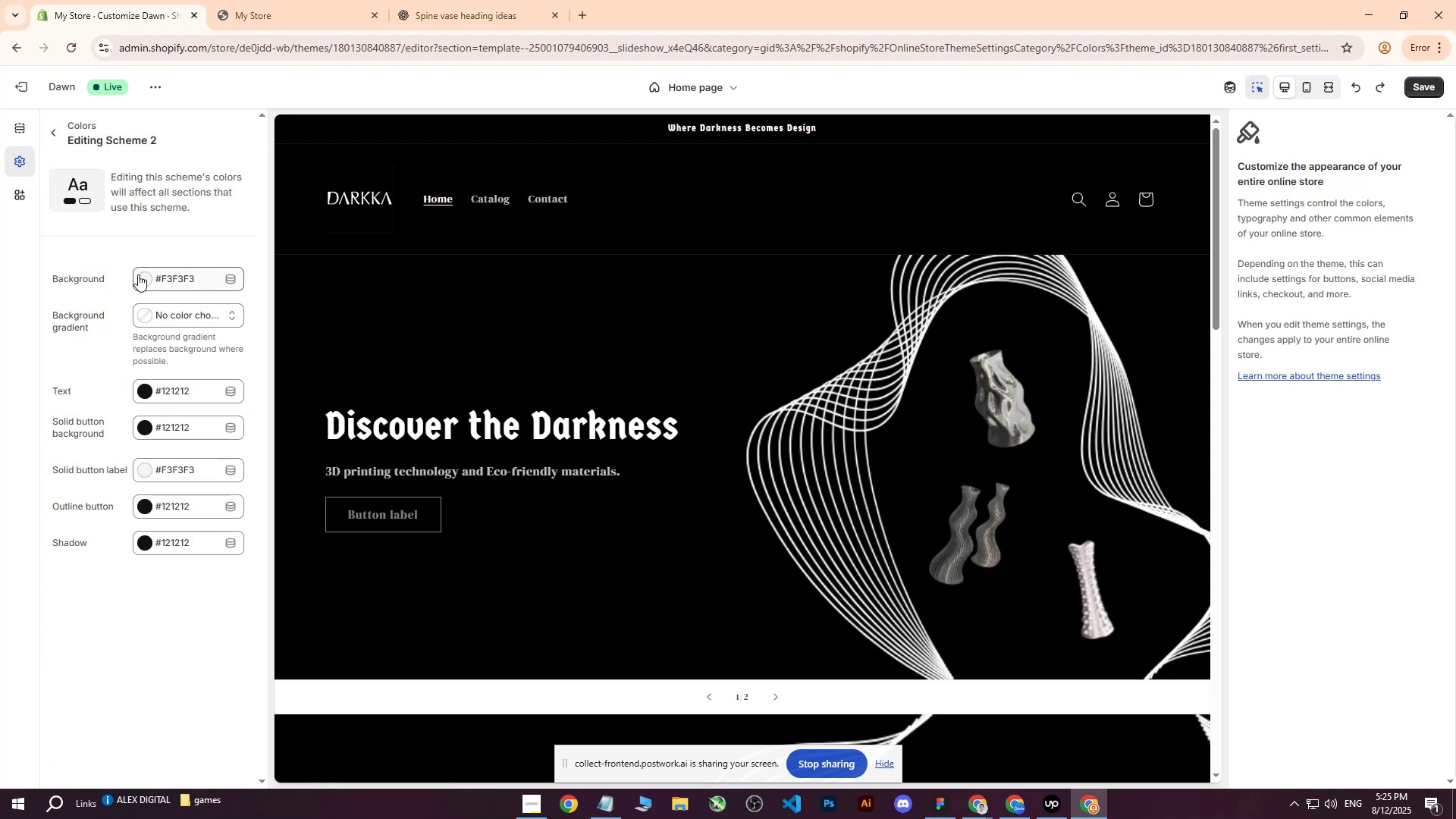 
left_click([137, 281])
 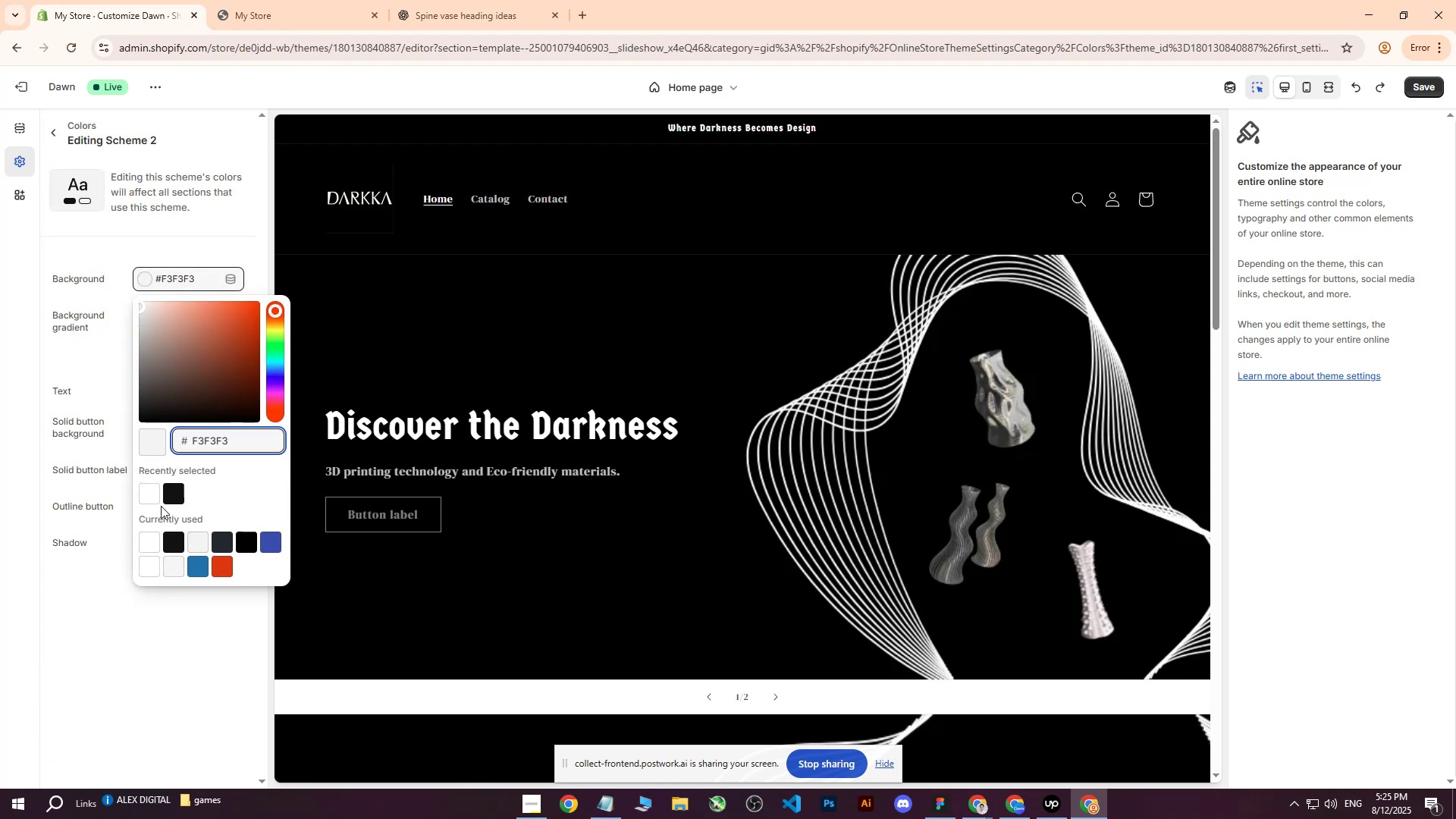 
left_click([154, 495])
 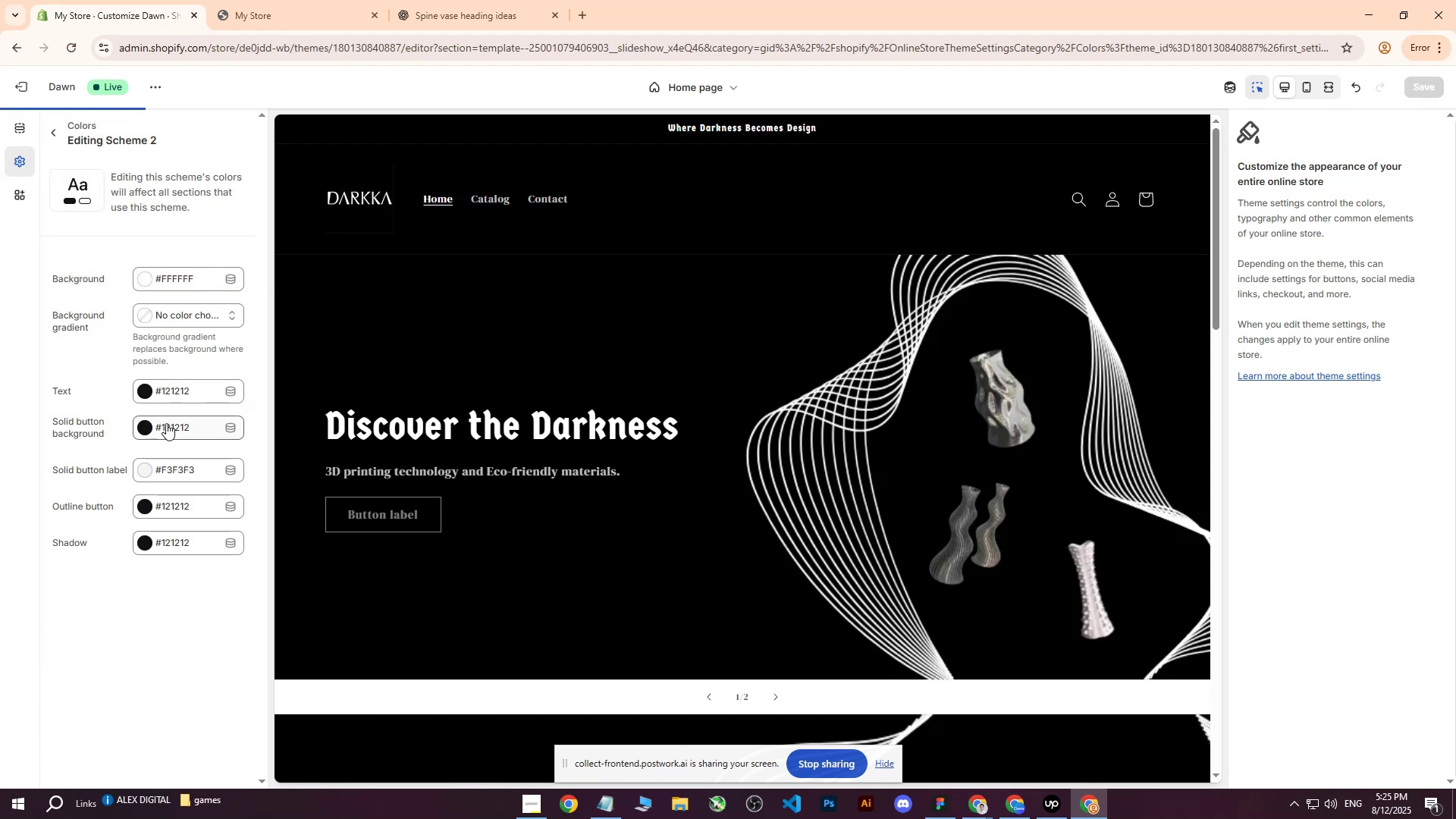 
left_click([146, 386])
 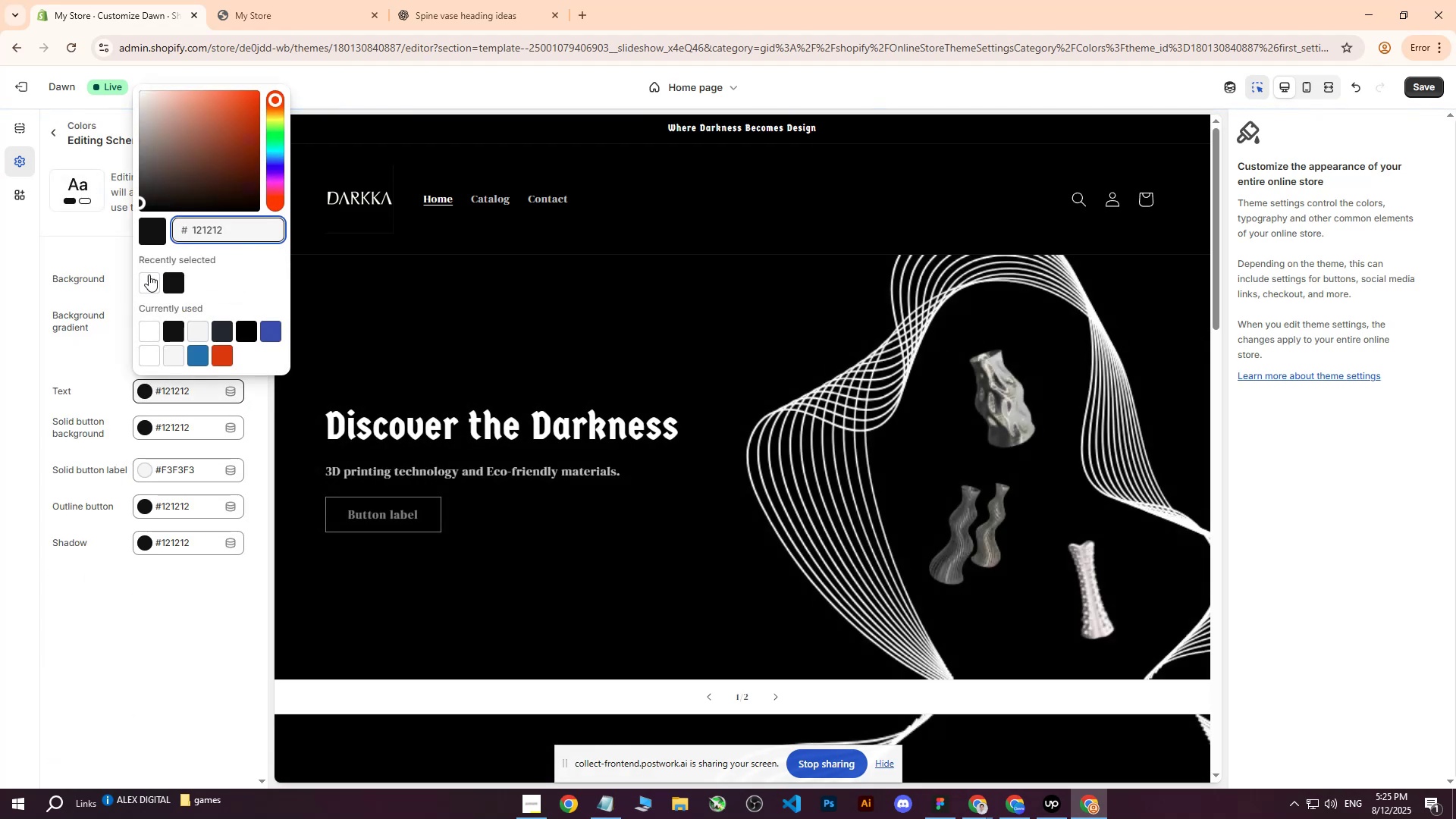 
left_click([147, 280])
 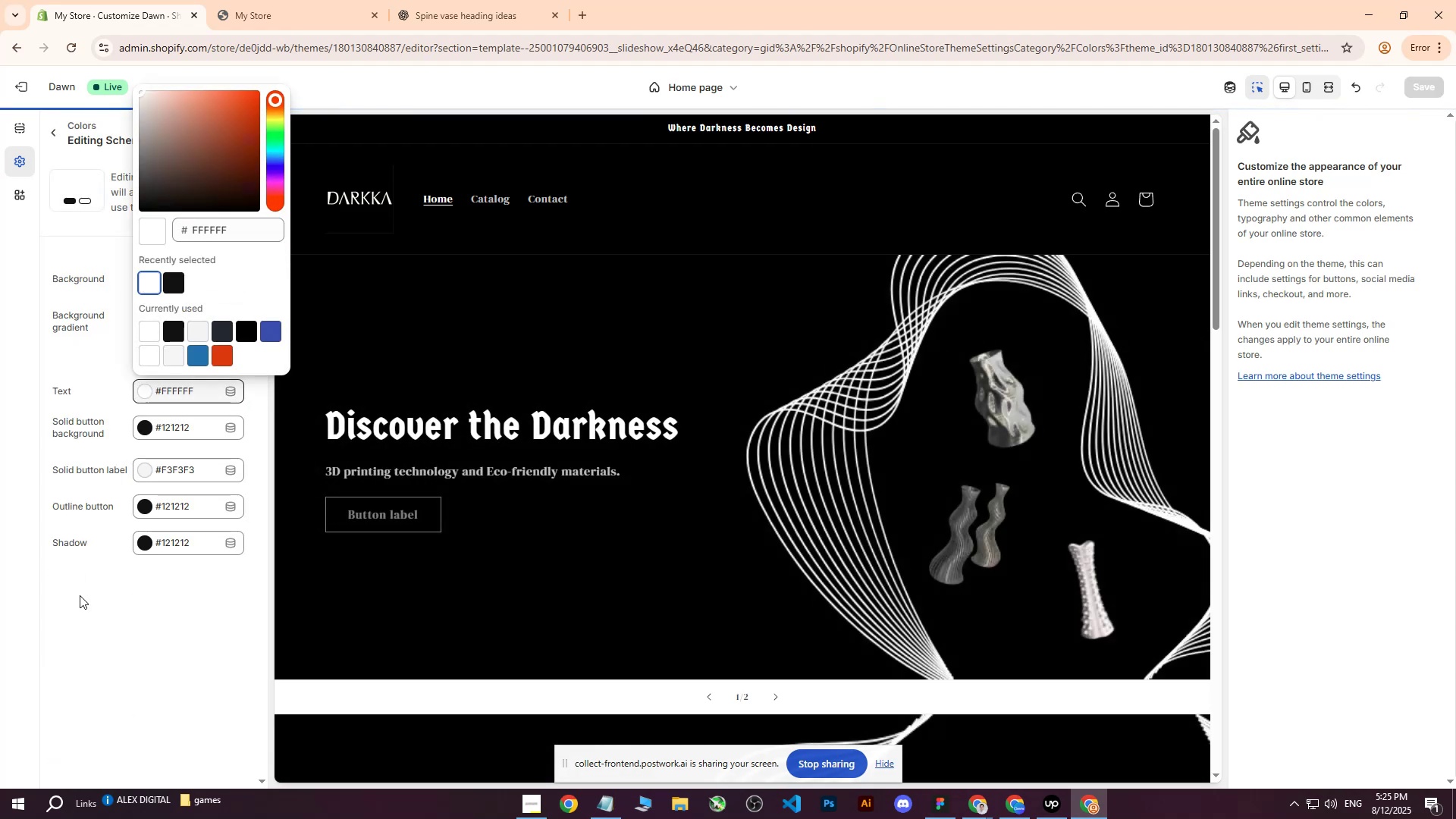 
left_click([80, 595])
 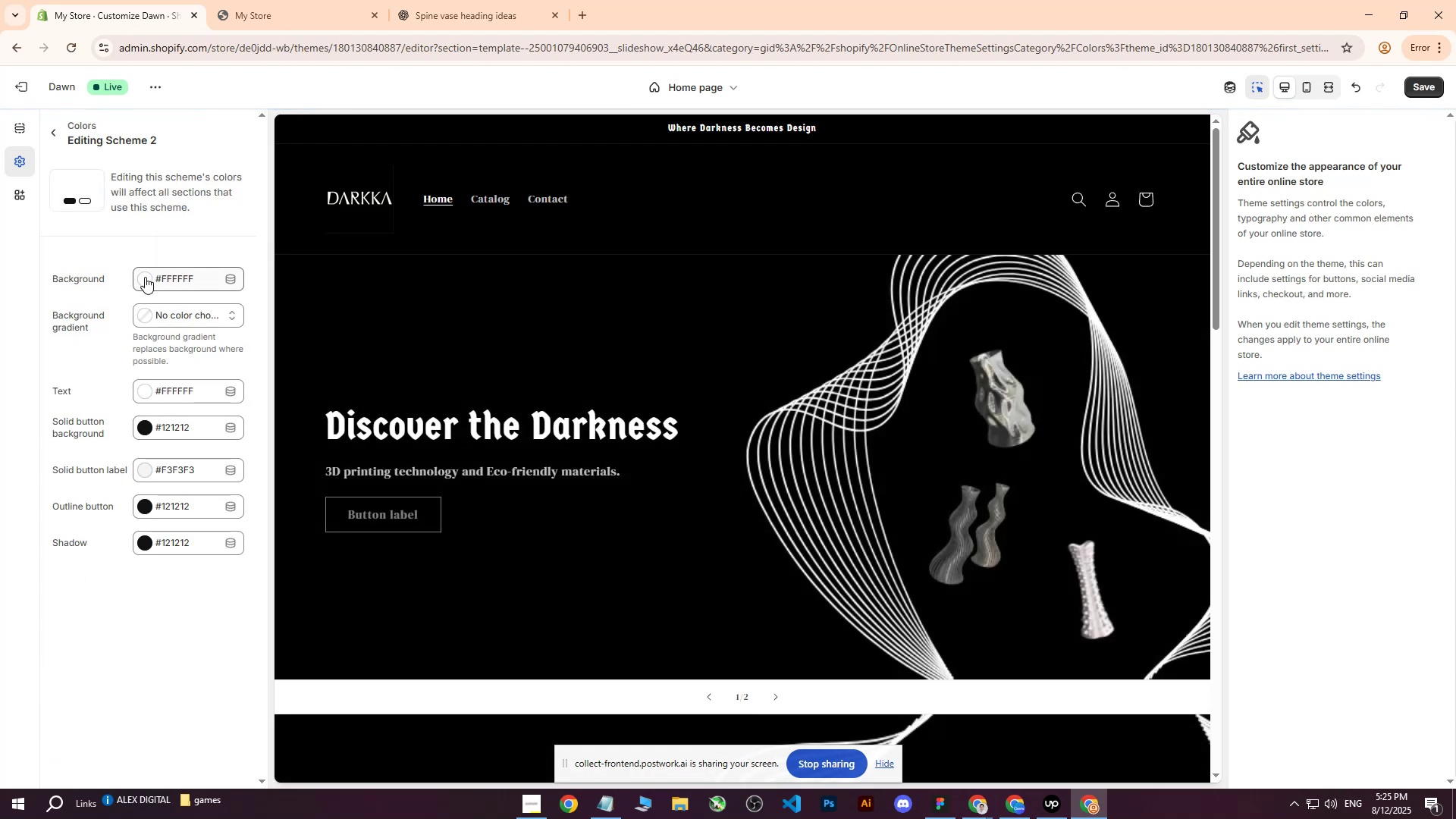 
left_click([145, 277])
 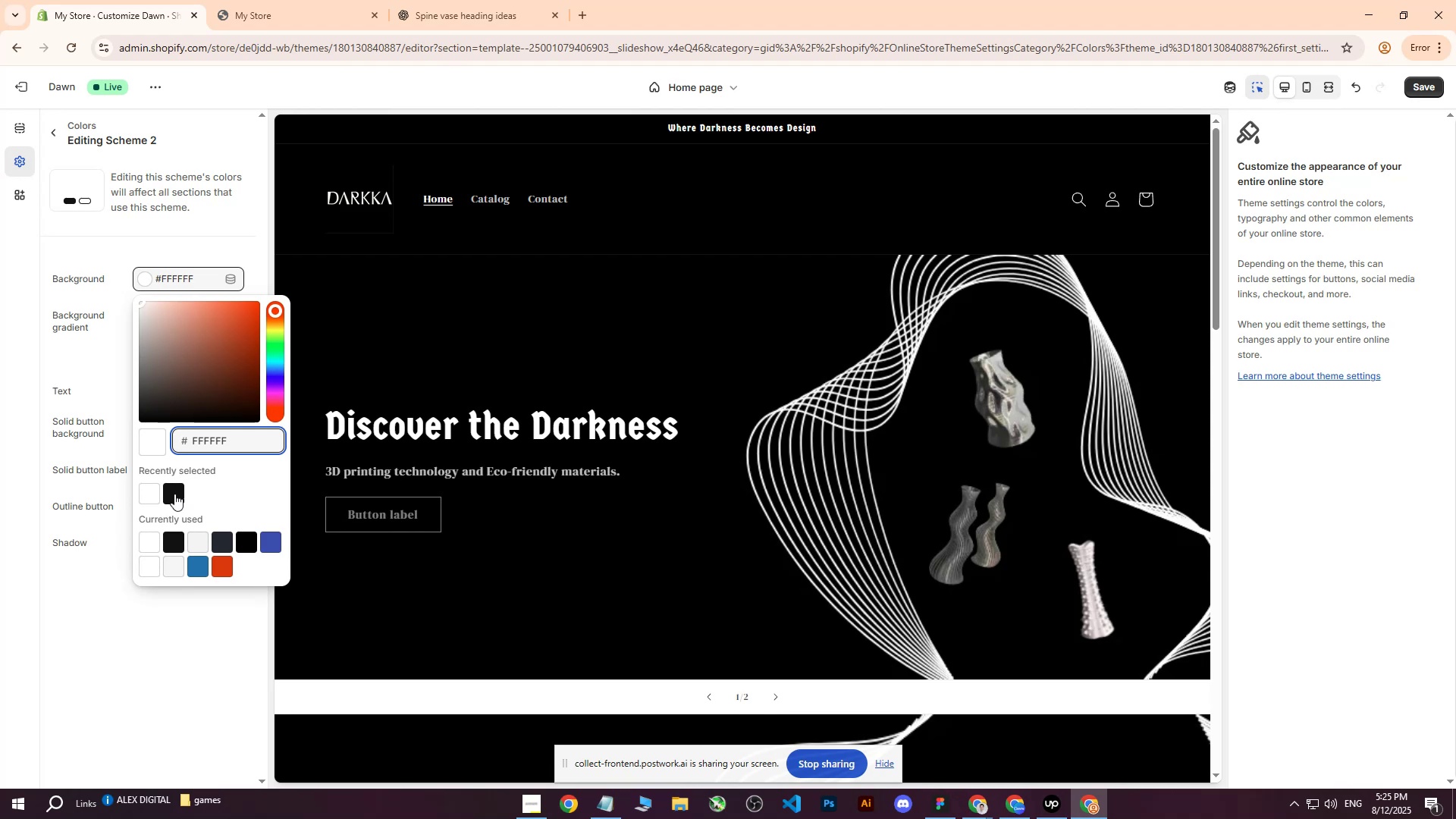 
left_click([174, 497])
 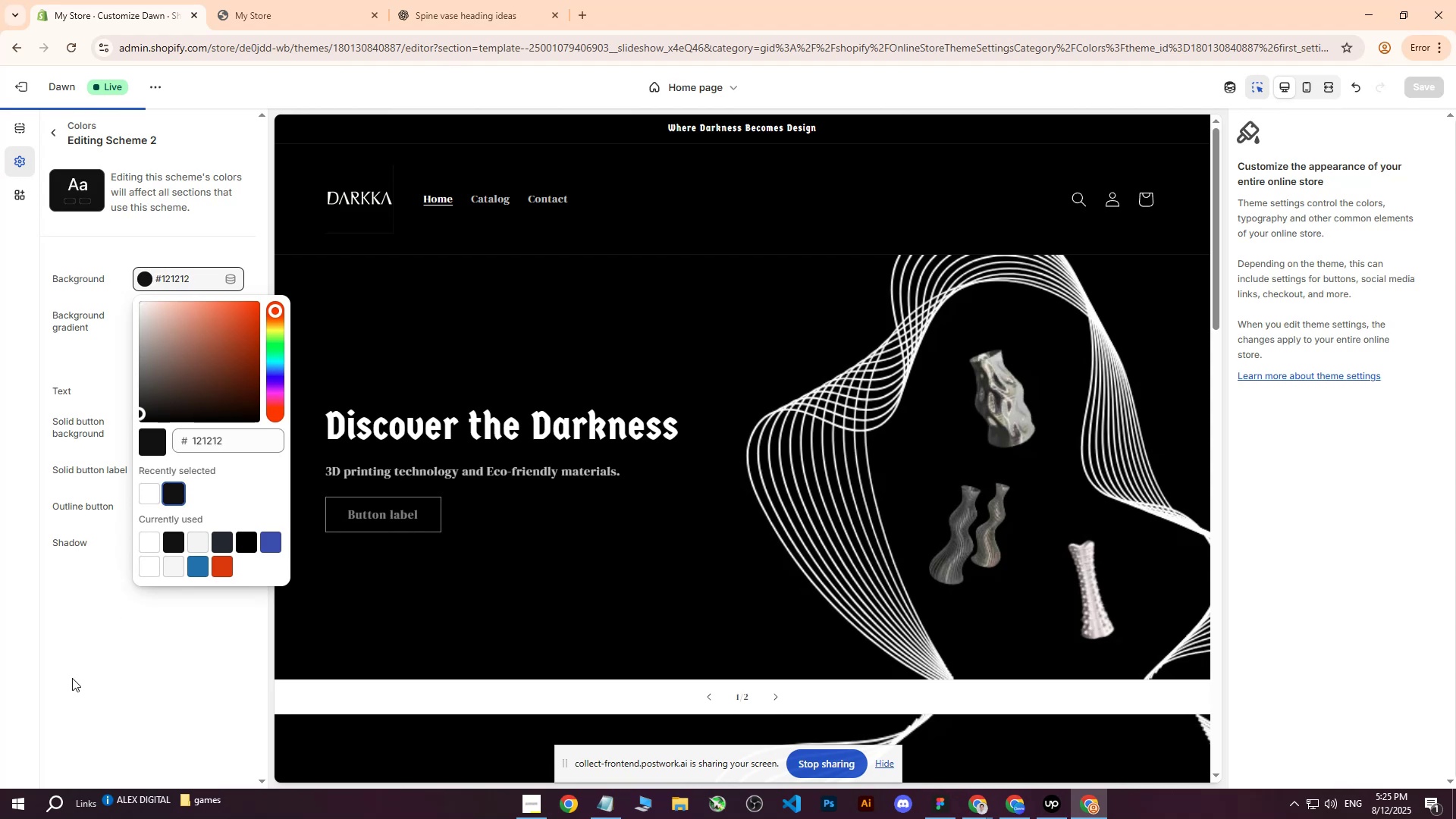 
left_click([72, 677])
 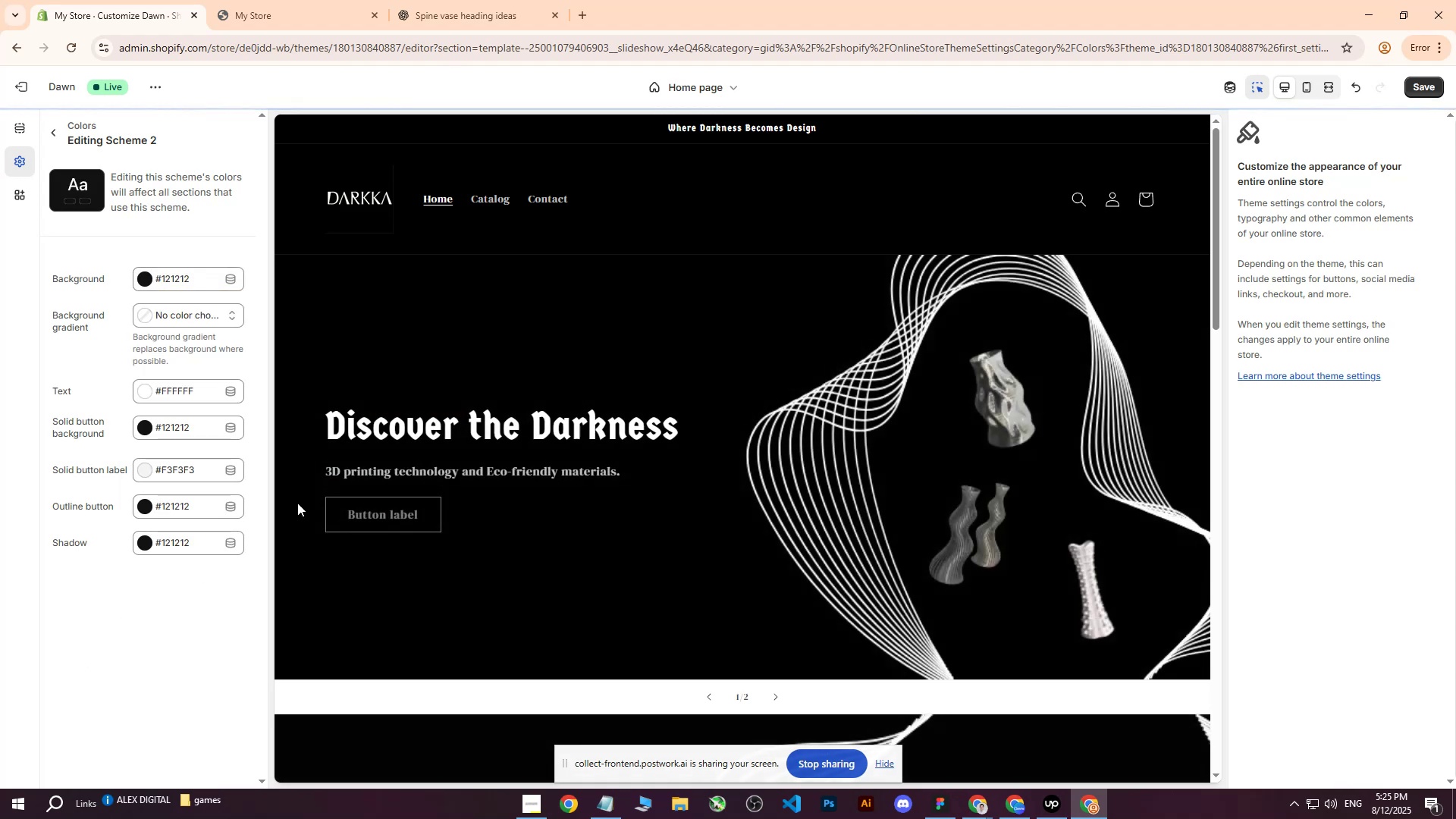 
scroll: coordinate [598, 318], scroll_direction: down, amount: 10.0
 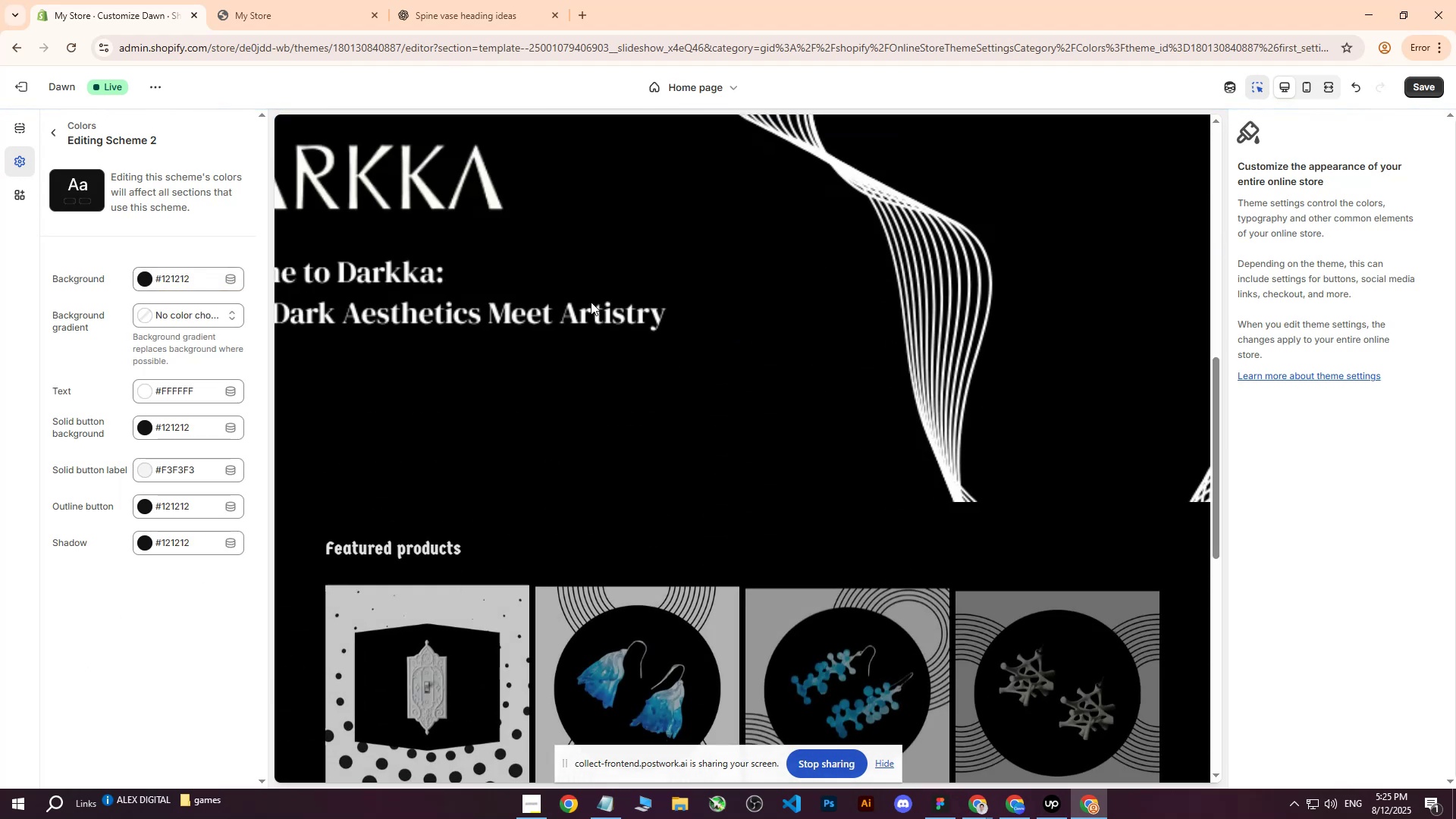 
scroll: coordinate [428, 296], scroll_direction: up, amount: 8.0
 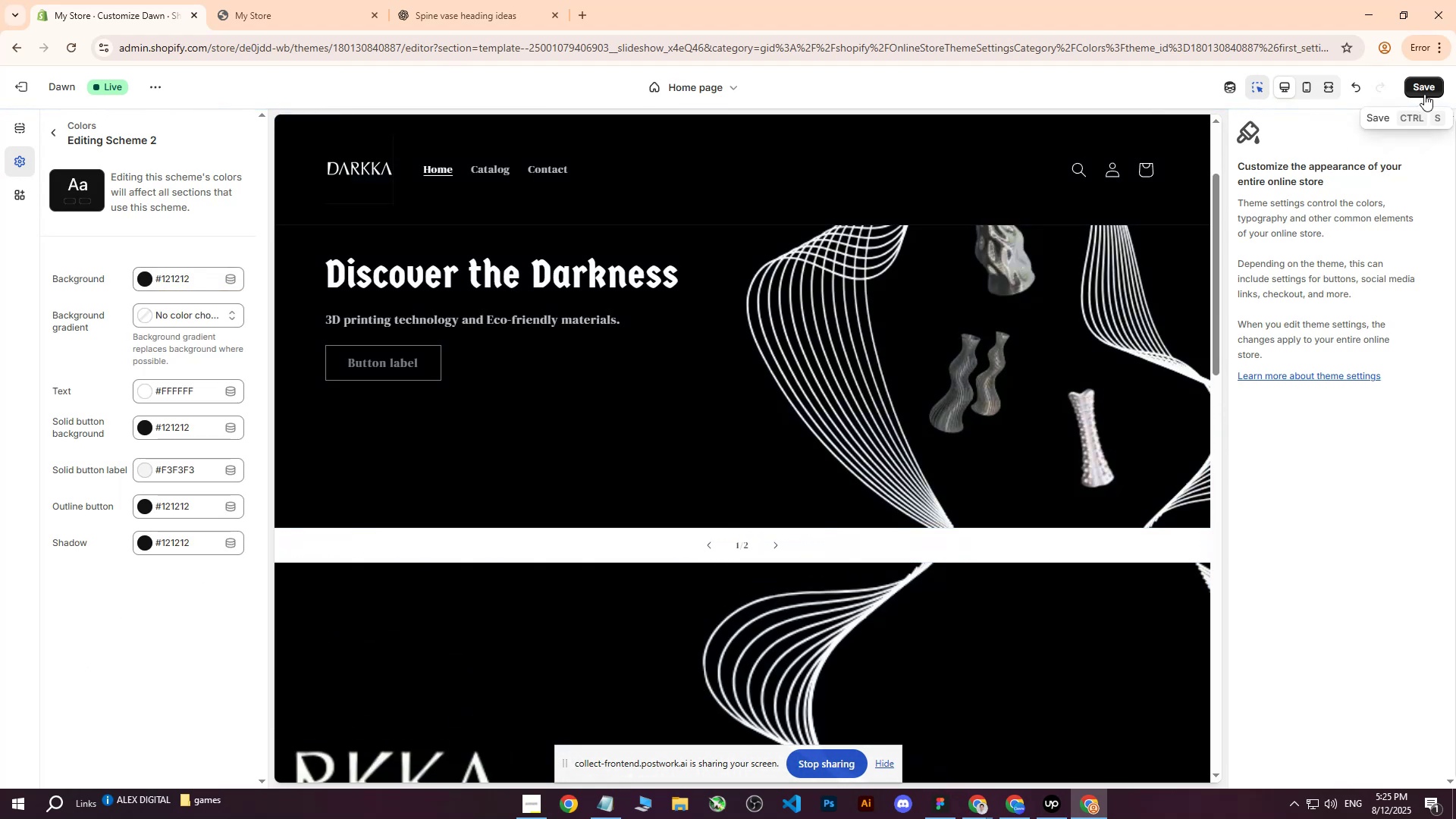 
left_click([1426, 88])
 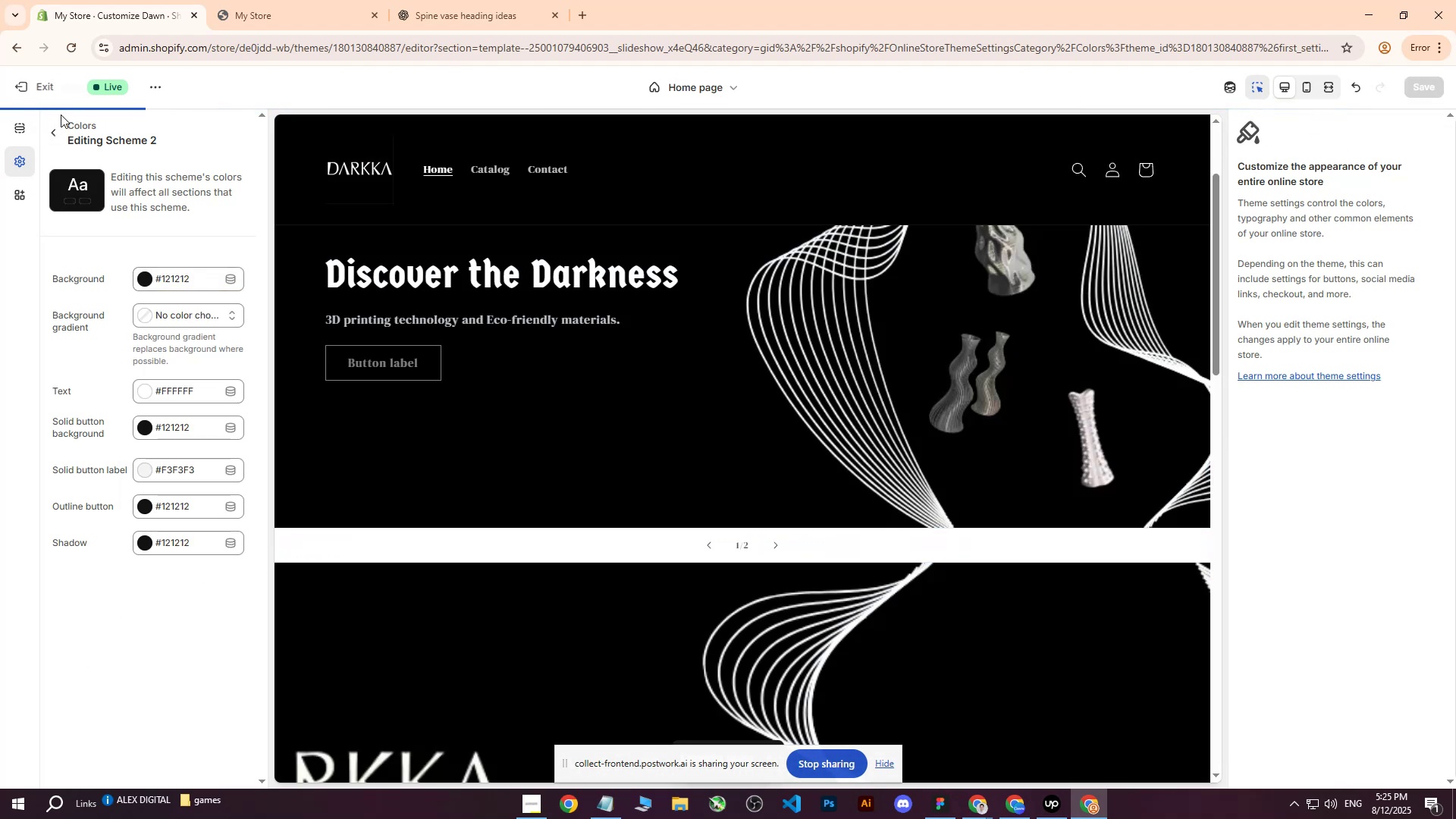 
left_click([46, 130])
 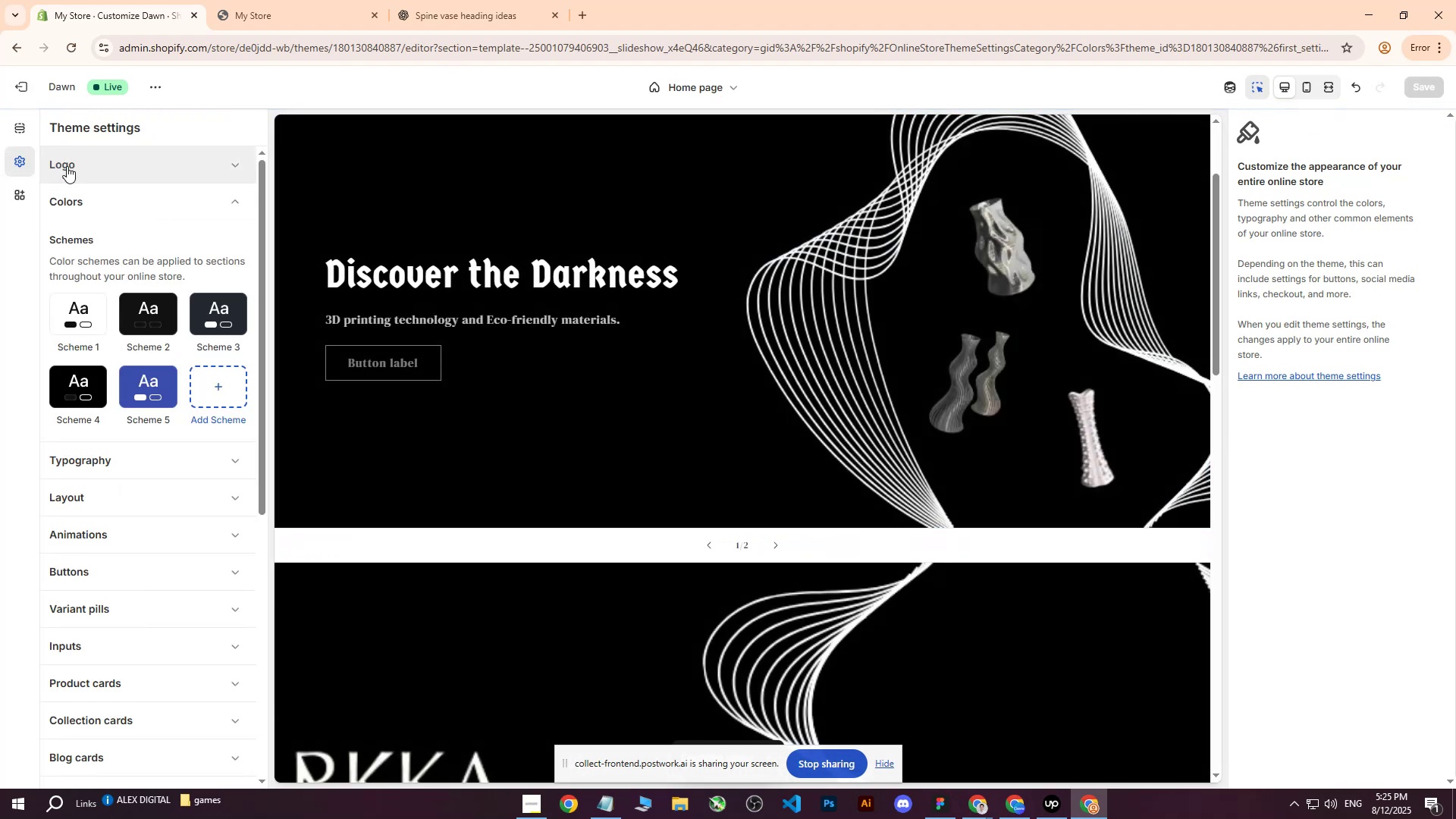 
left_click([30, 136])
 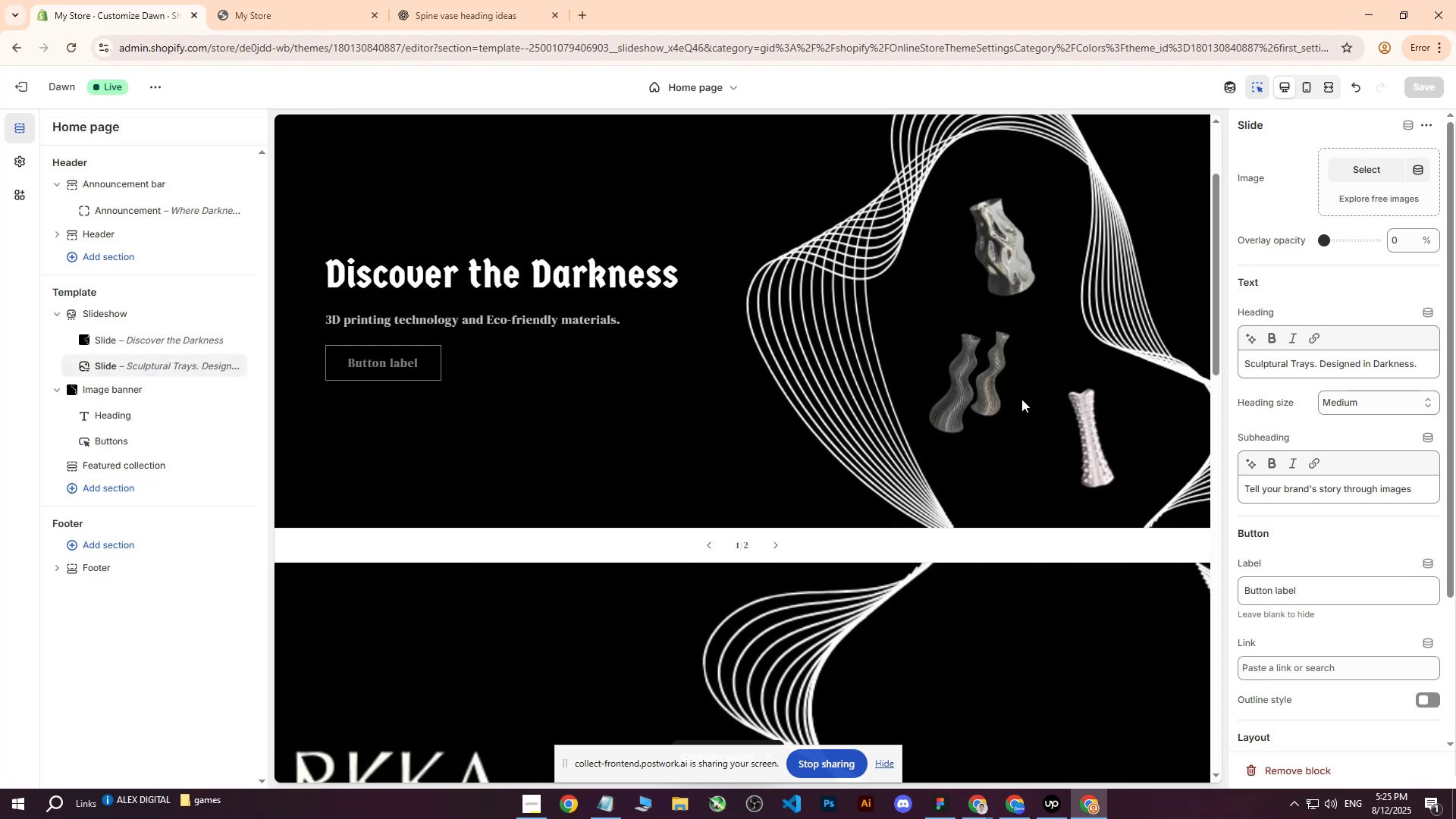 
scroll: coordinate [1024, 514], scroll_direction: down, amount: 10.0
 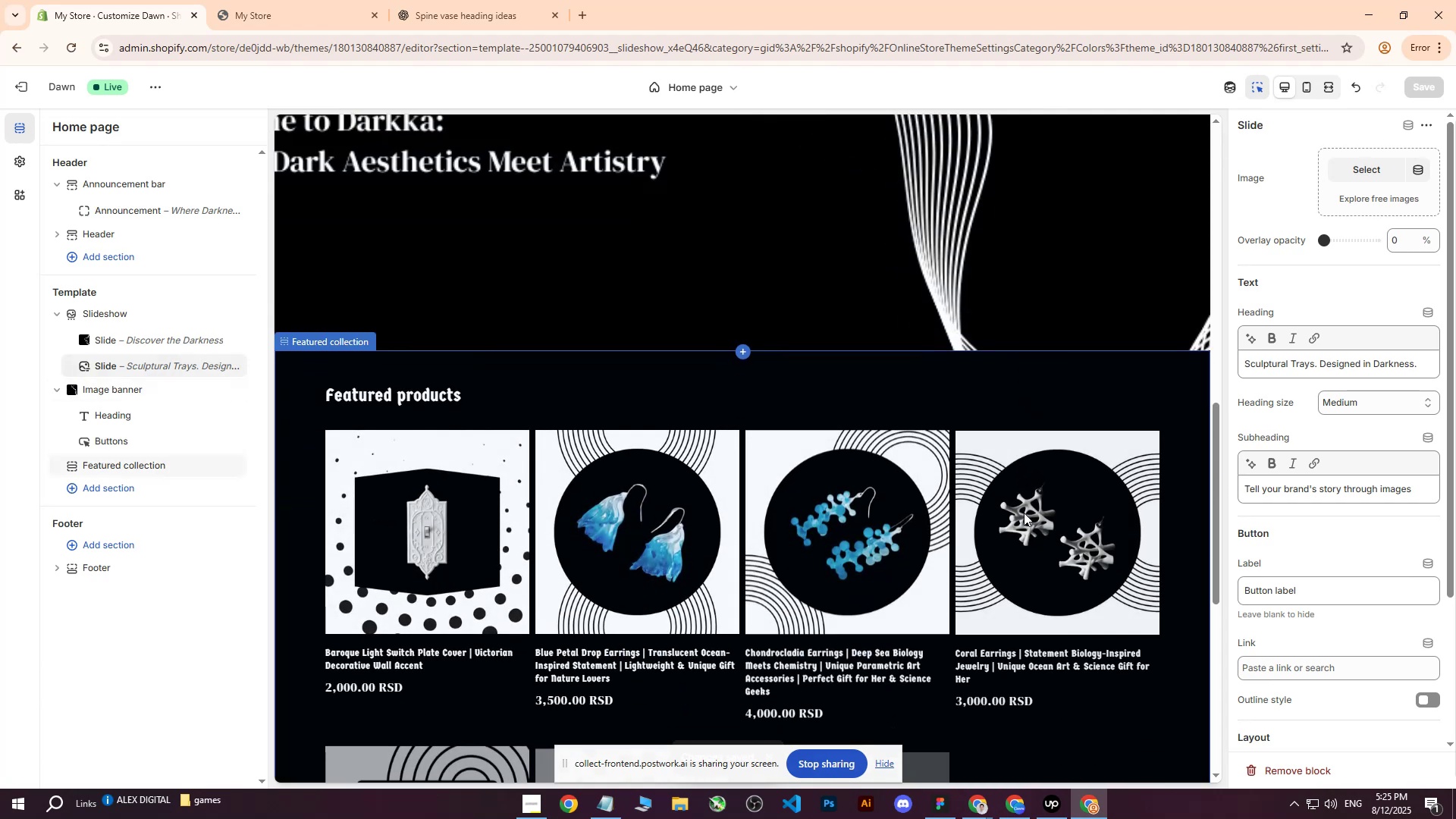 
scroll: coordinate [1025, 508], scroll_direction: up, amount: 6.0
 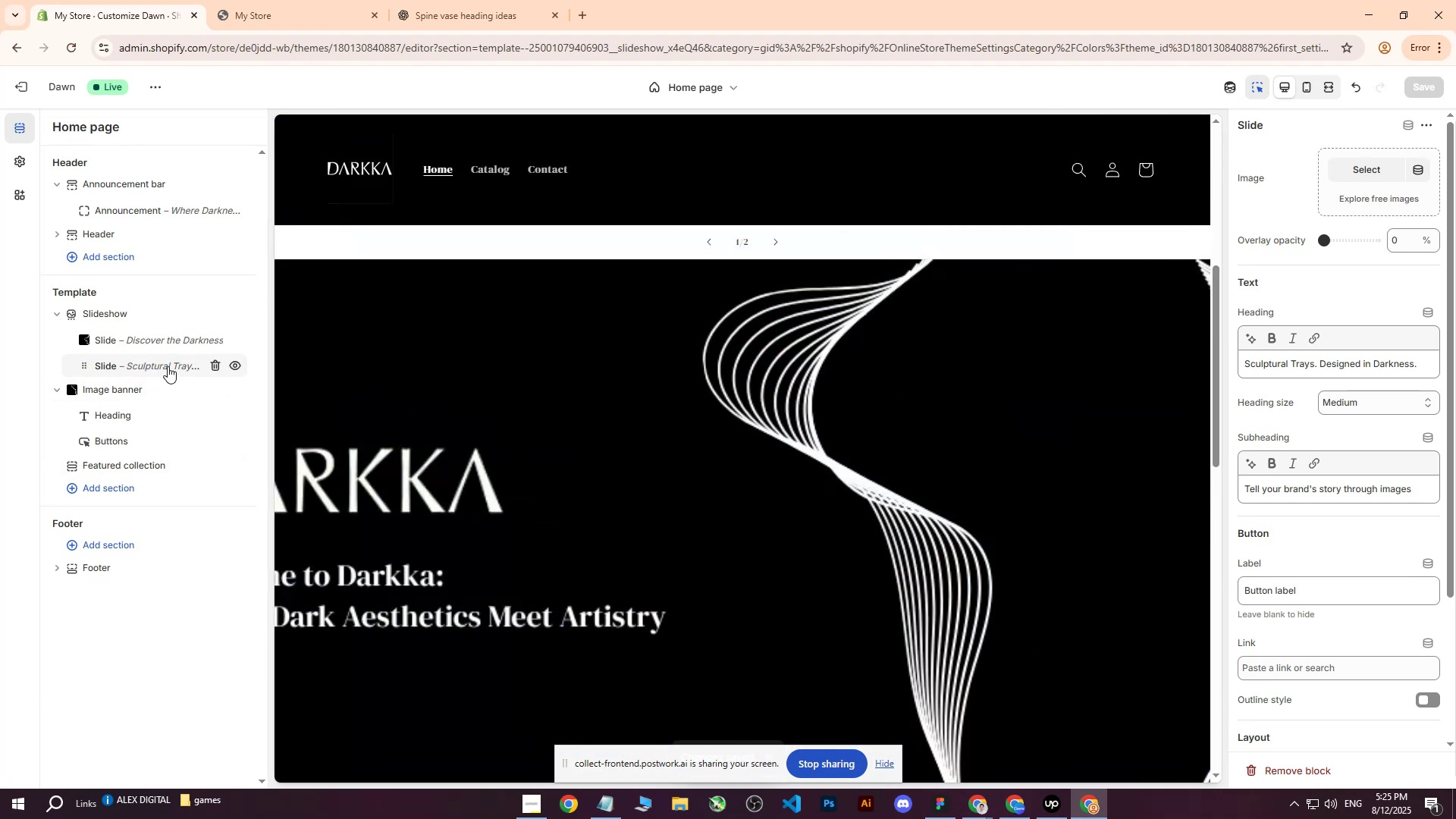 
left_click([140, 366])
 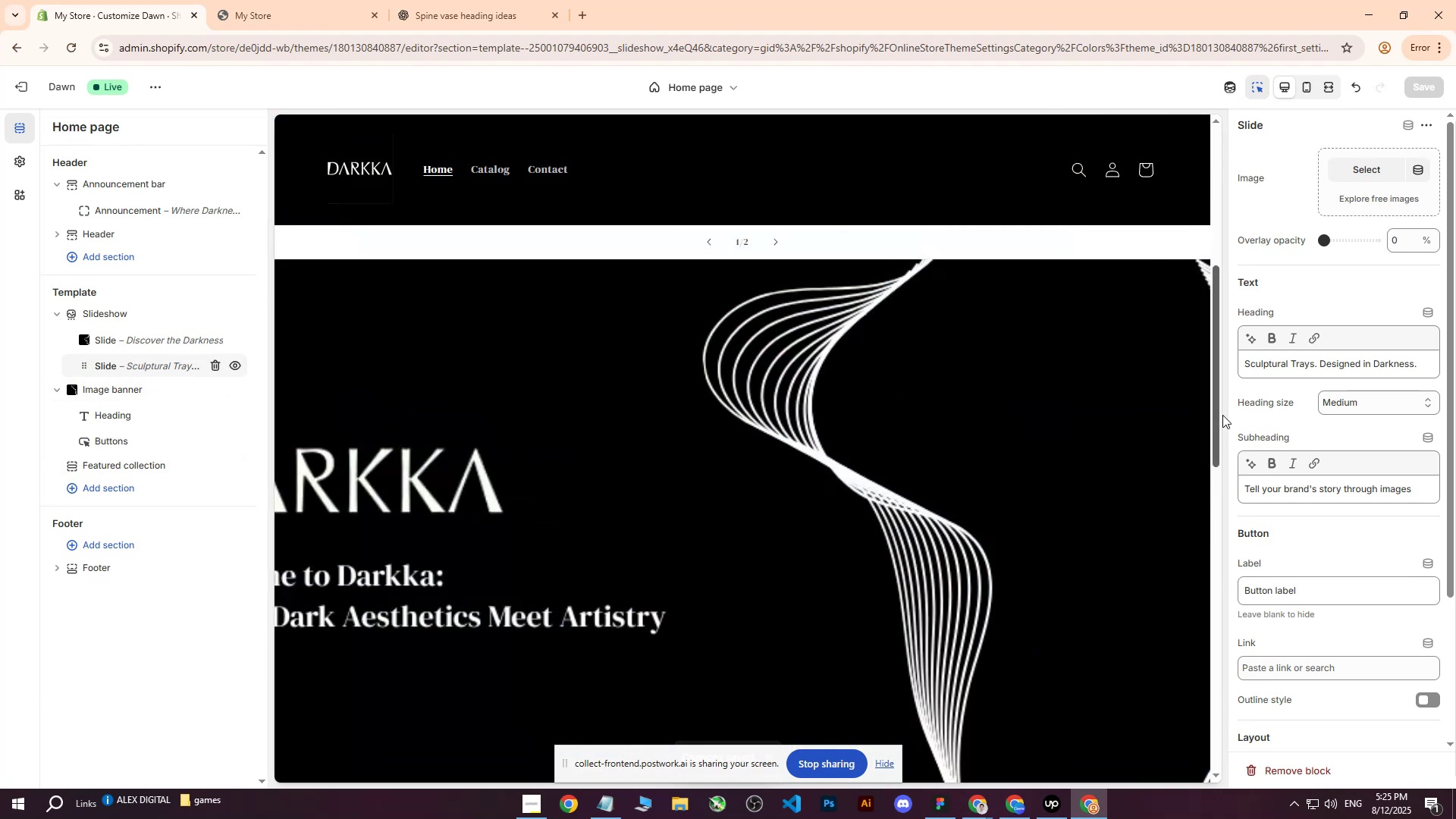 
scroll: coordinate [1355, 496], scroll_direction: down, amount: 8.0
 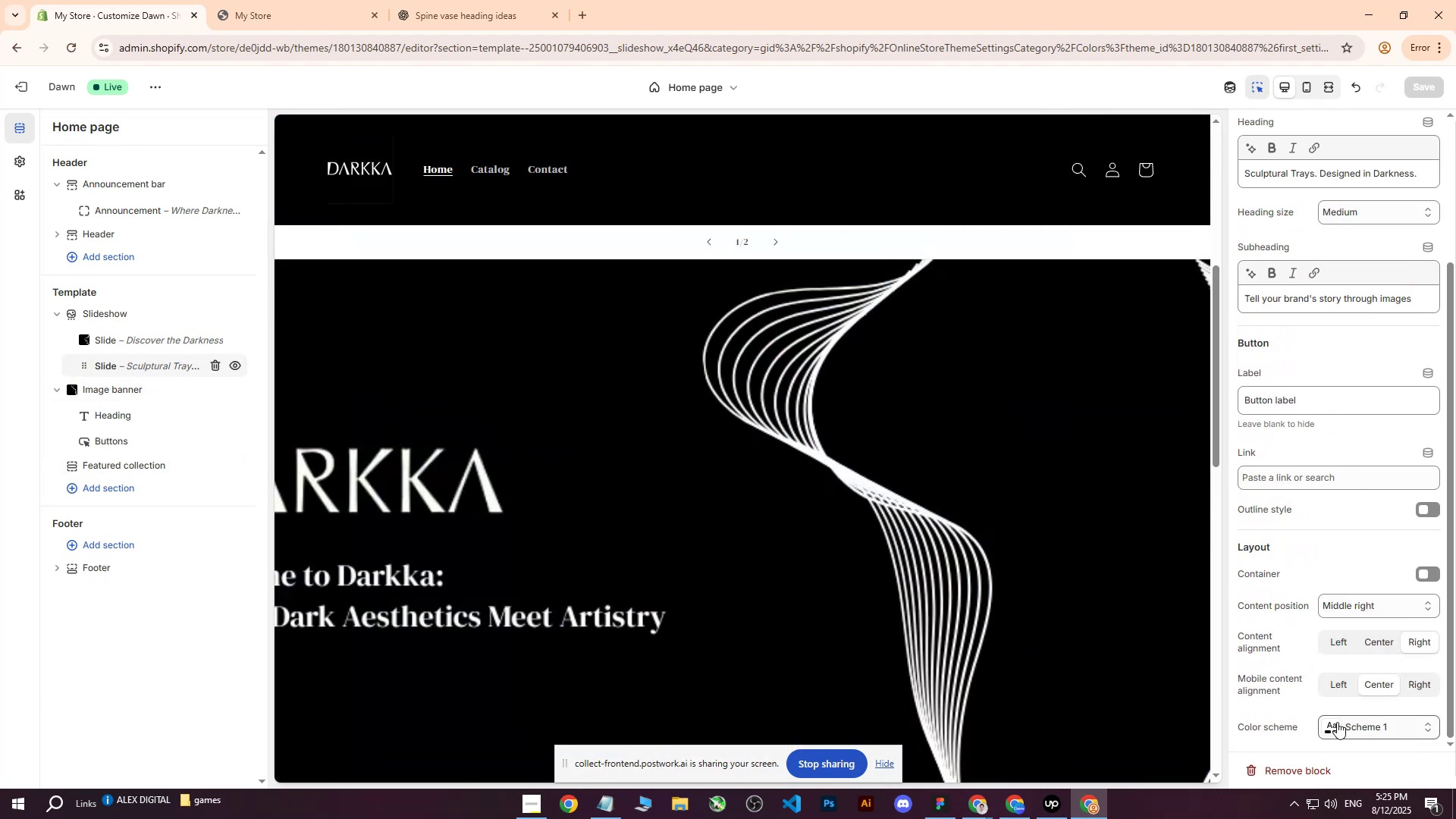 
left_click([1333, 726])
 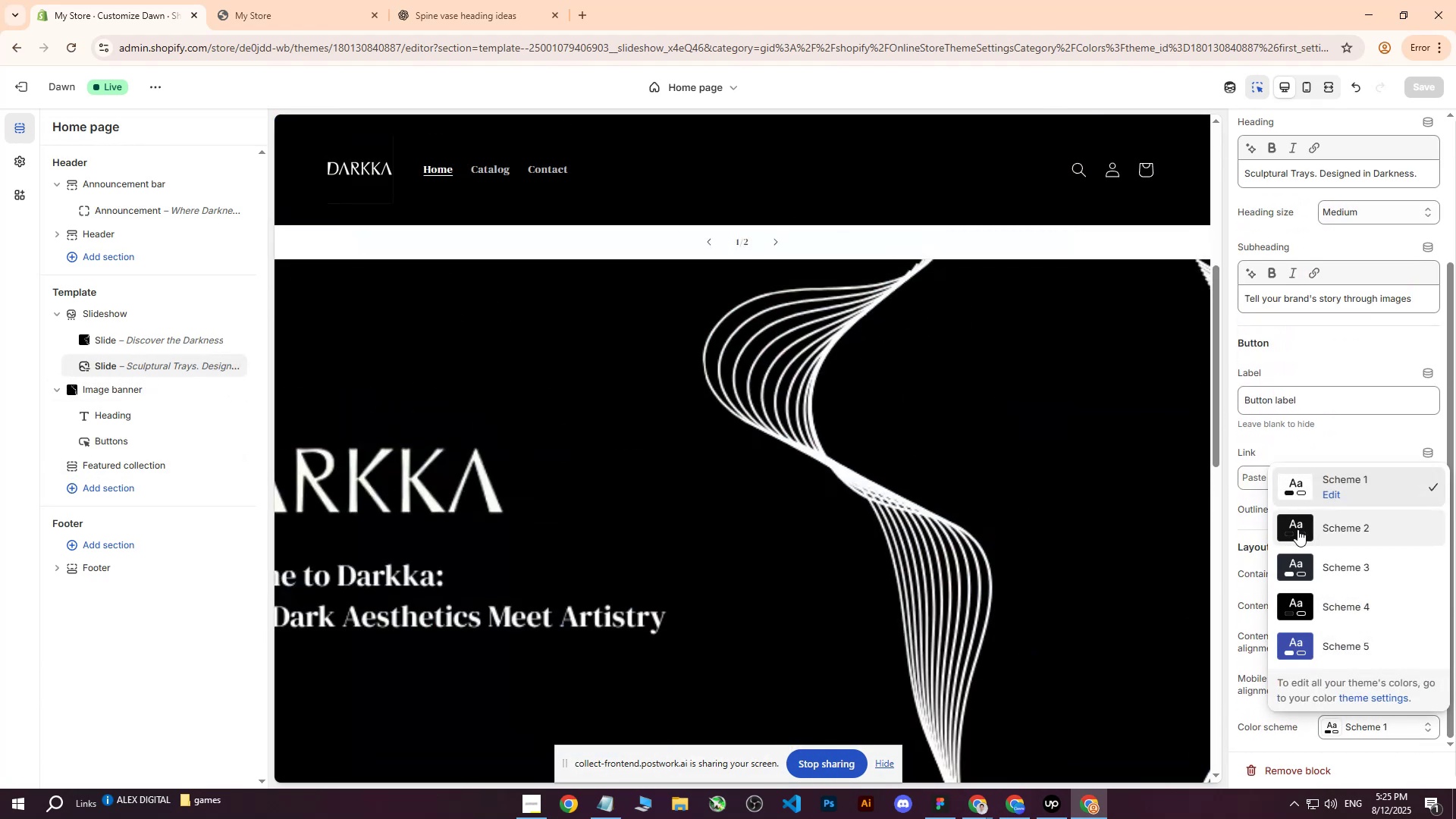 
left_click([1298, 529])
 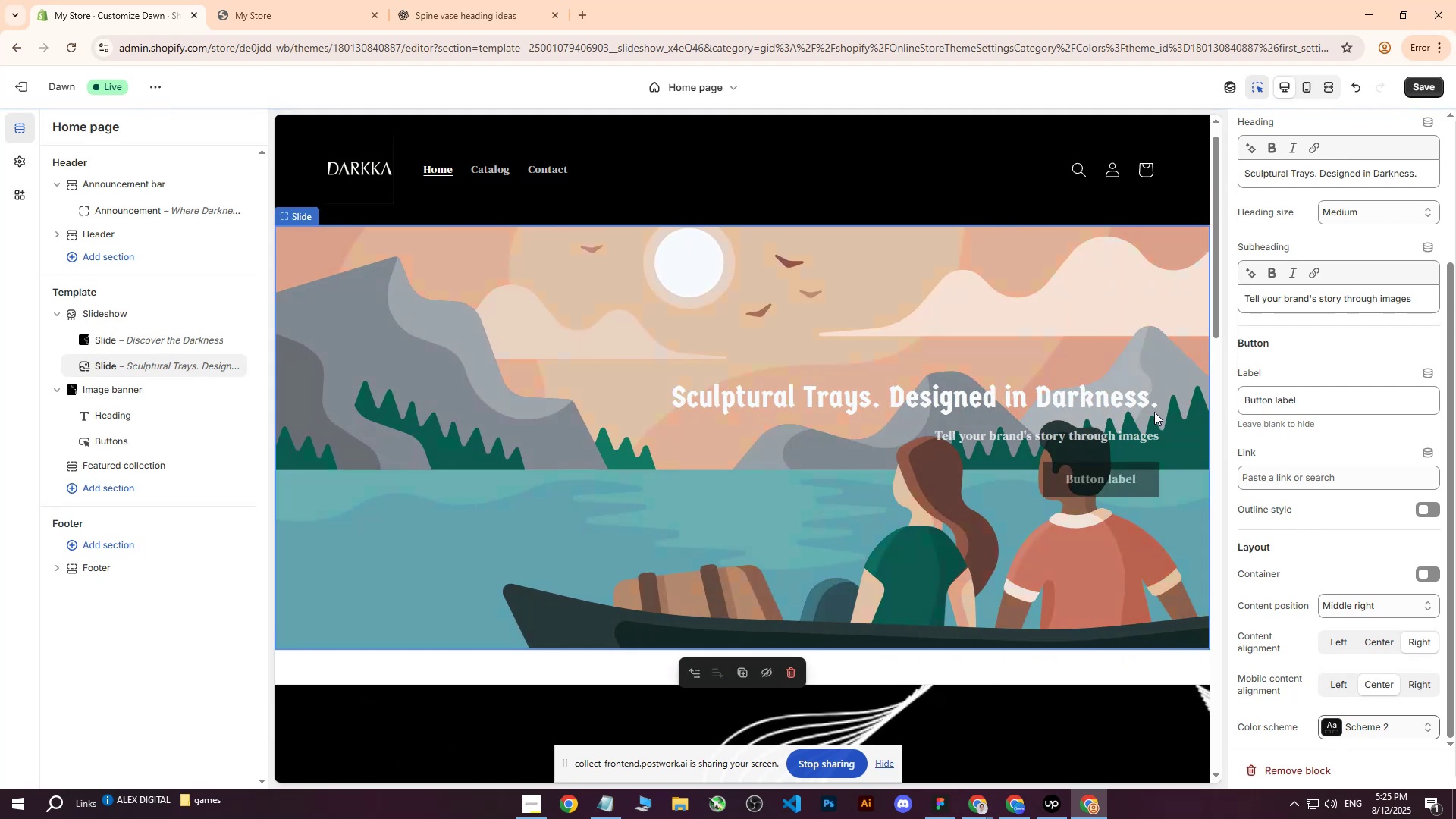 
left_click([1331, 730])
 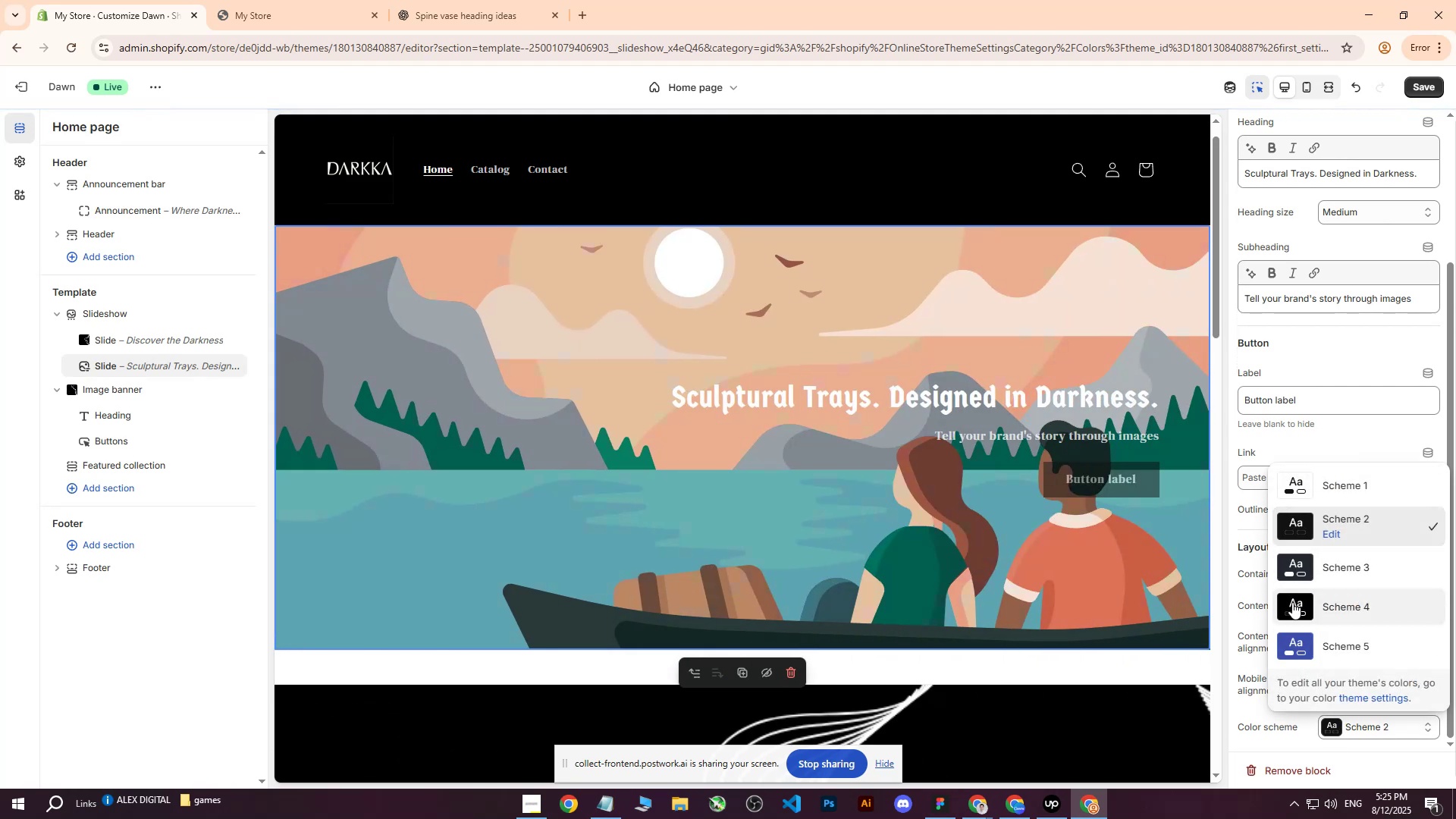 
left_click([1292, 607])
 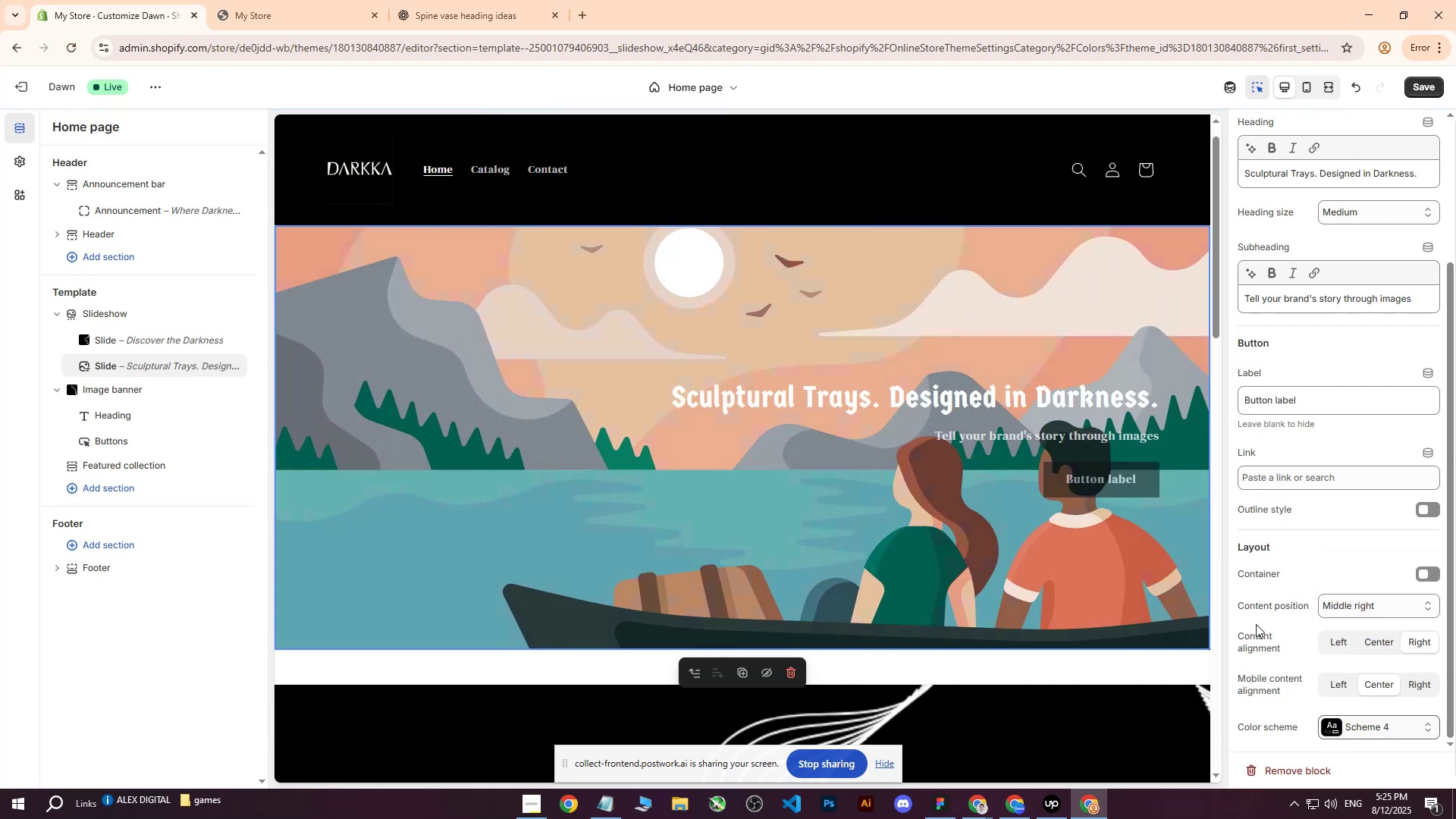 
left_click([1332, 726])
 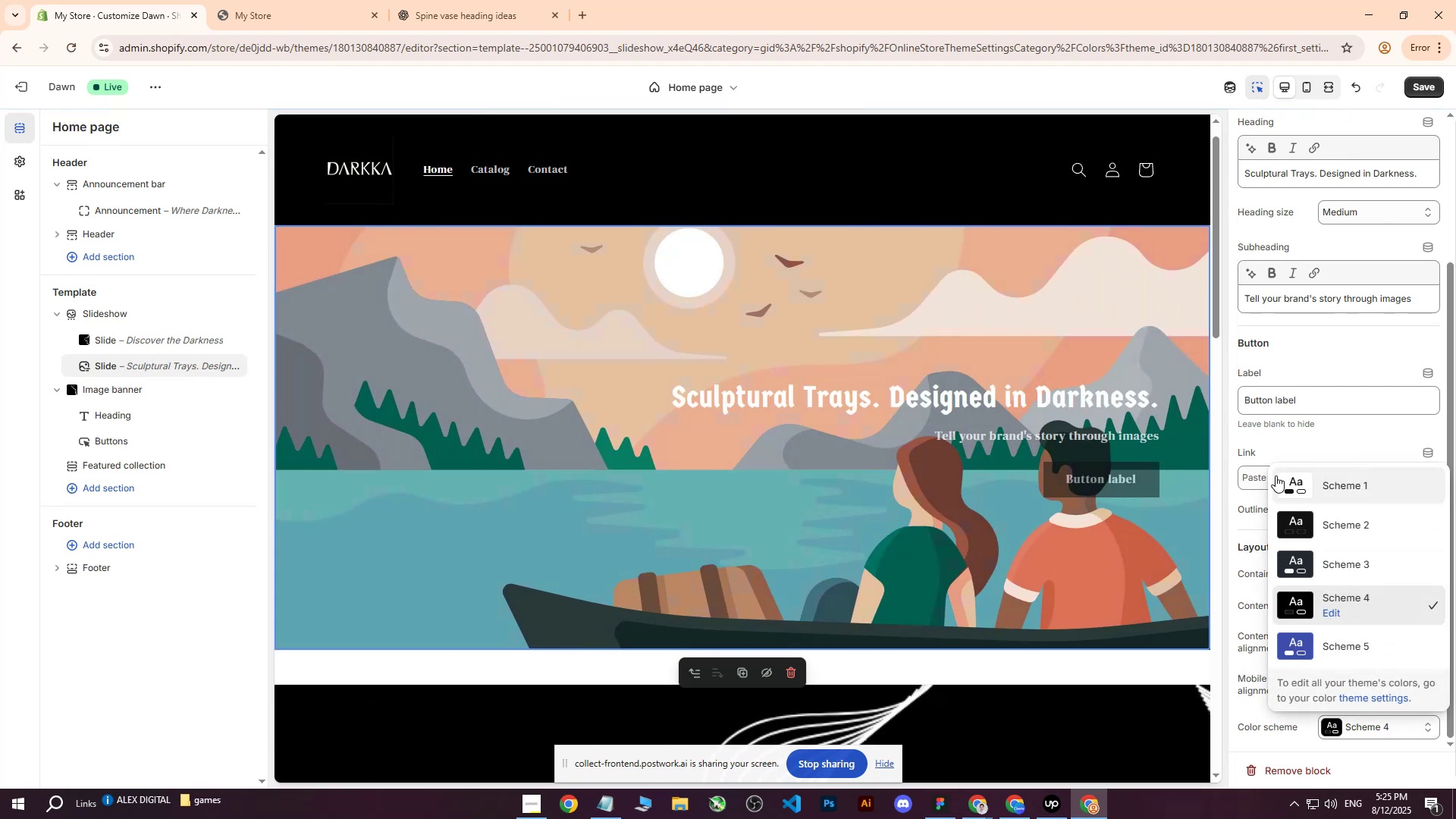 
left_click([1288, 485])
 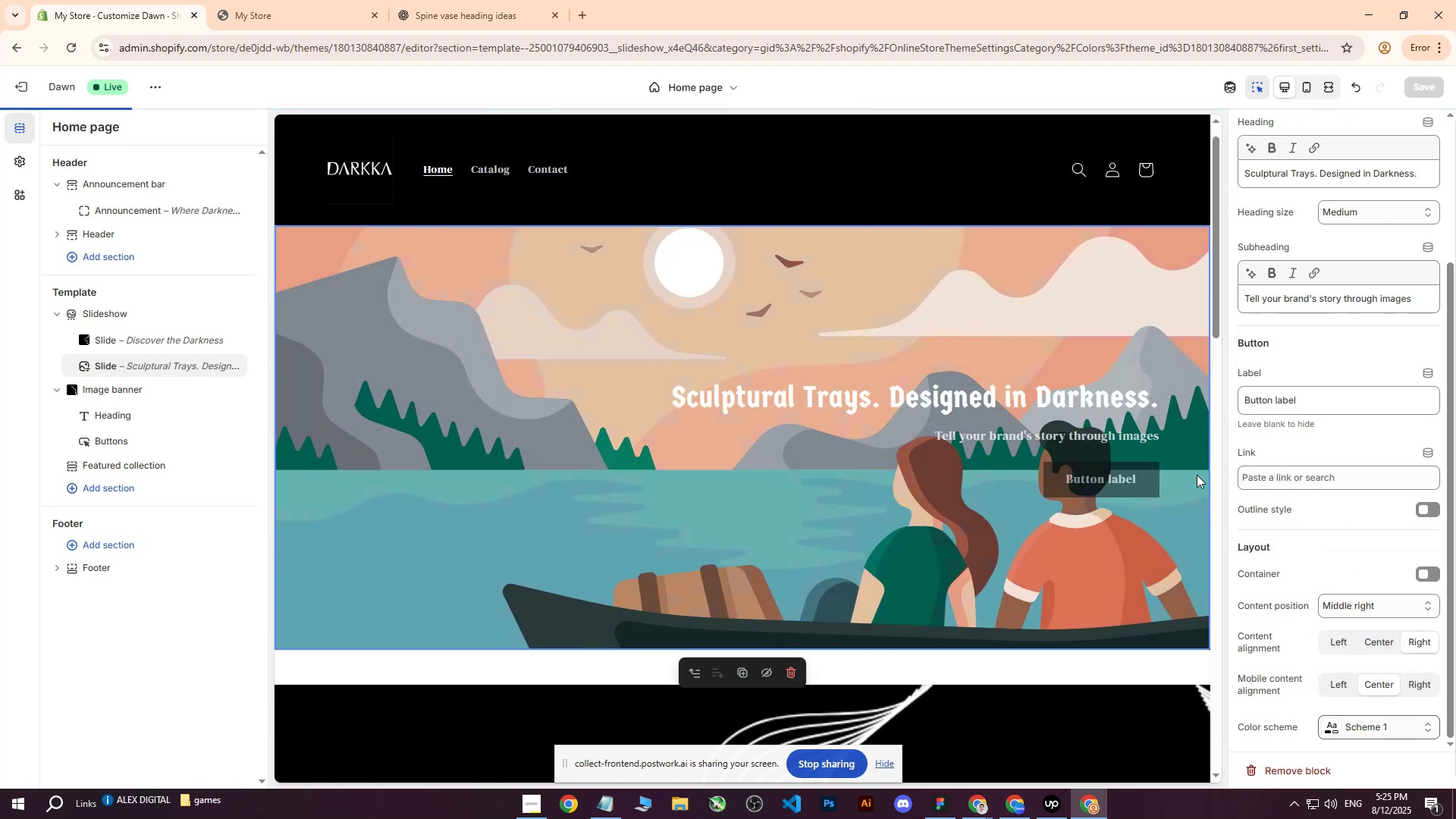 
mouse_move([1106, 441])
 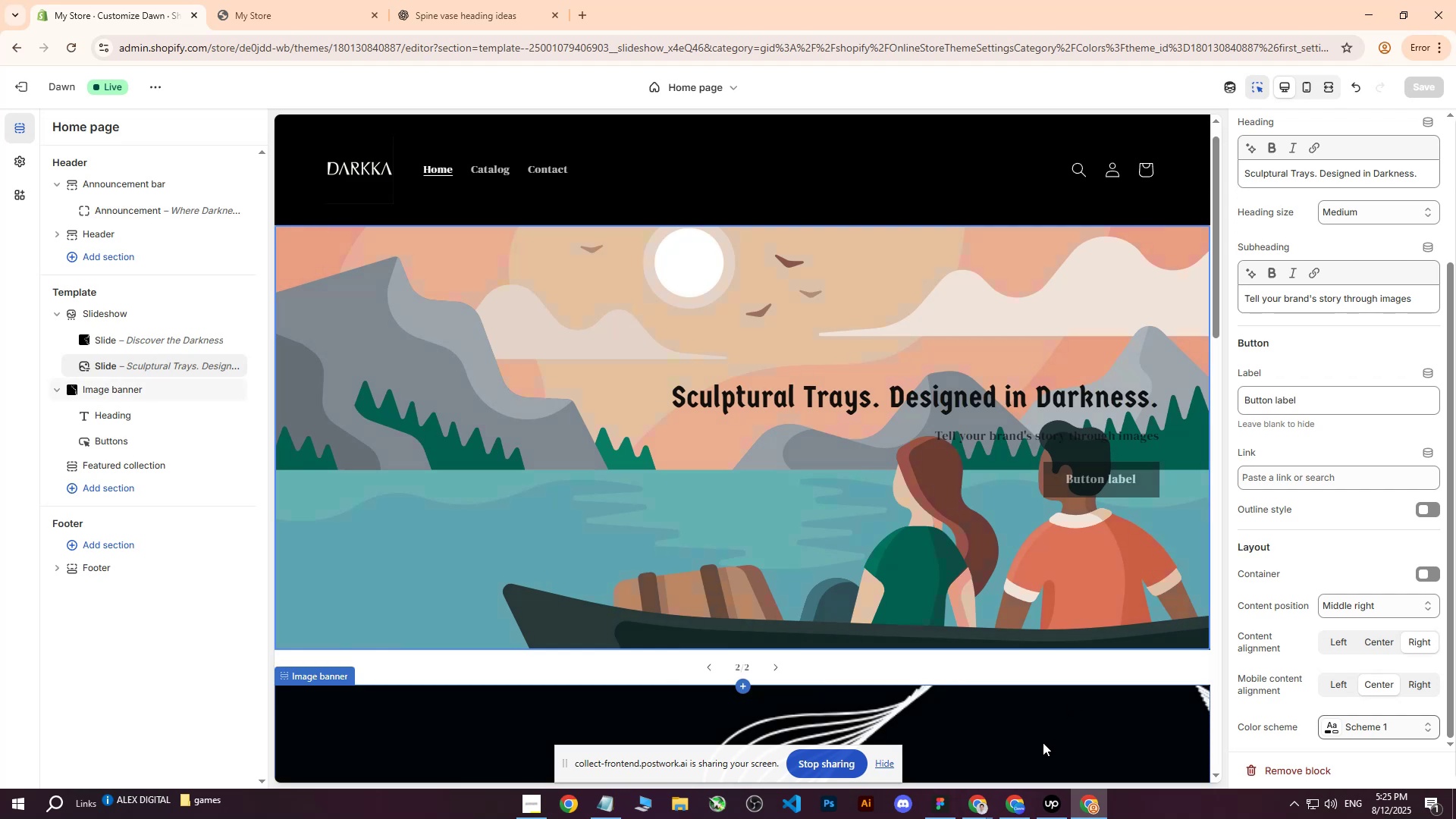 
mouse_move([1012, 795])
 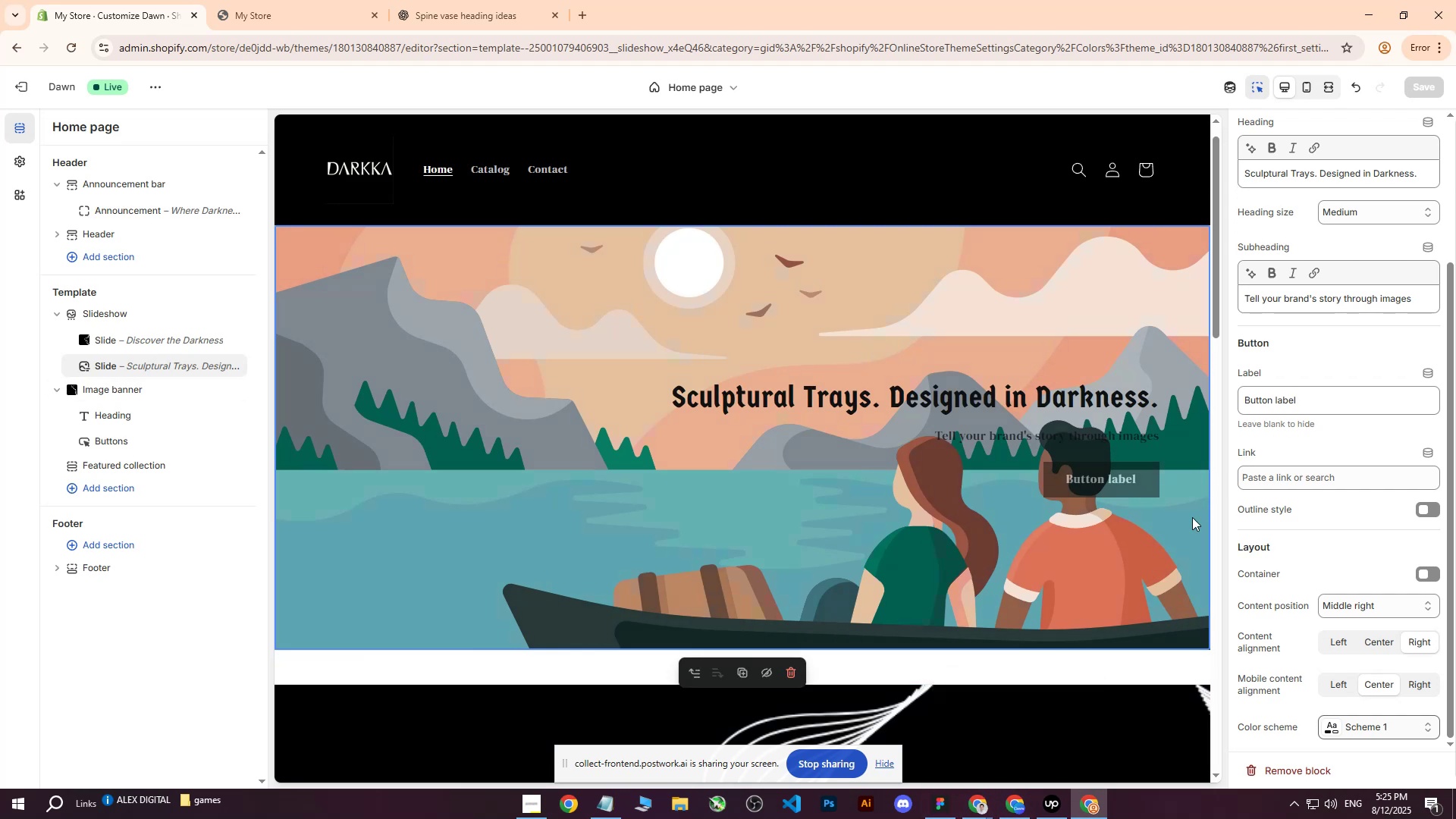 
mouse_move([1050, 786])
 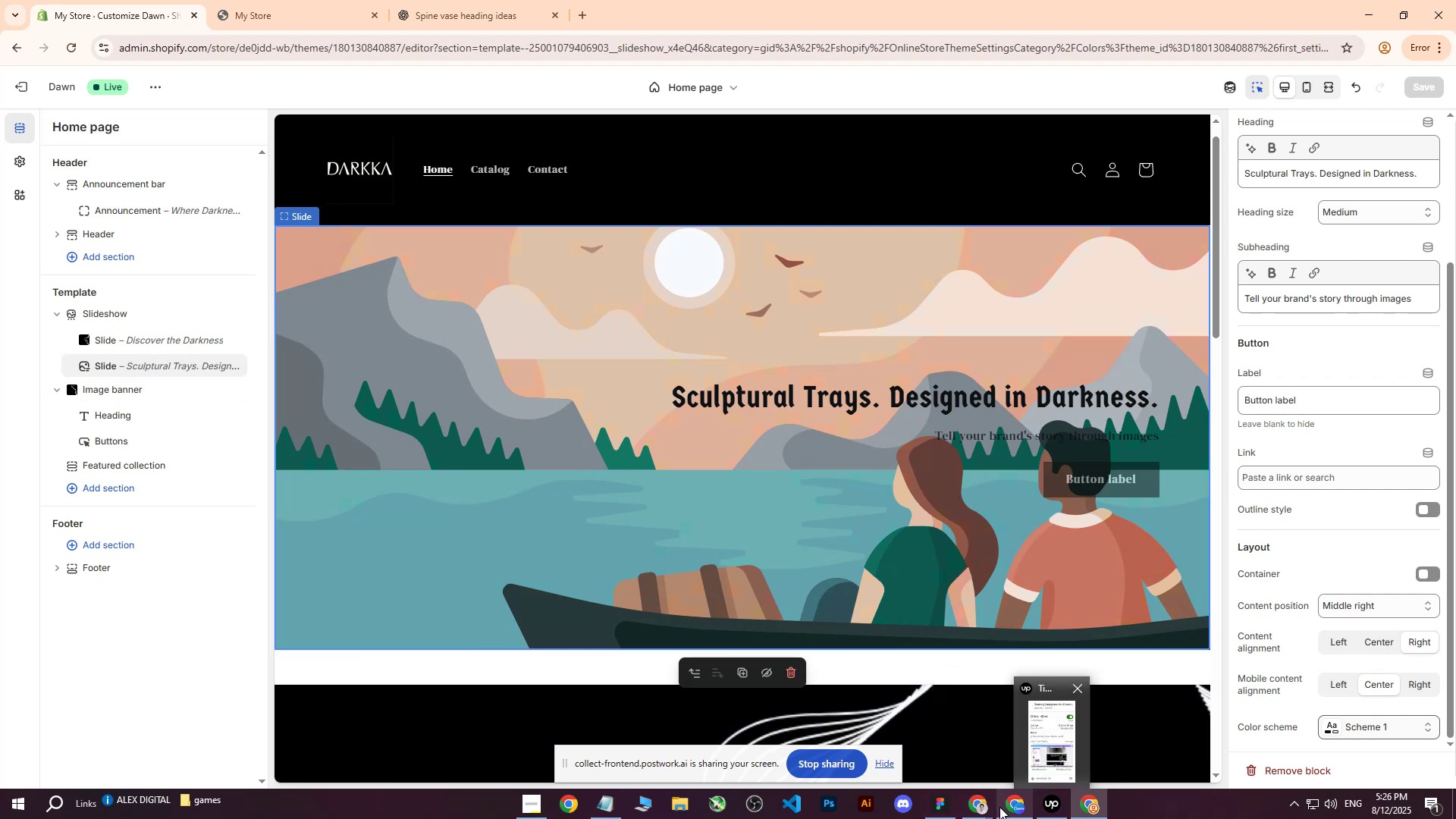 
left_click([979, 808])
 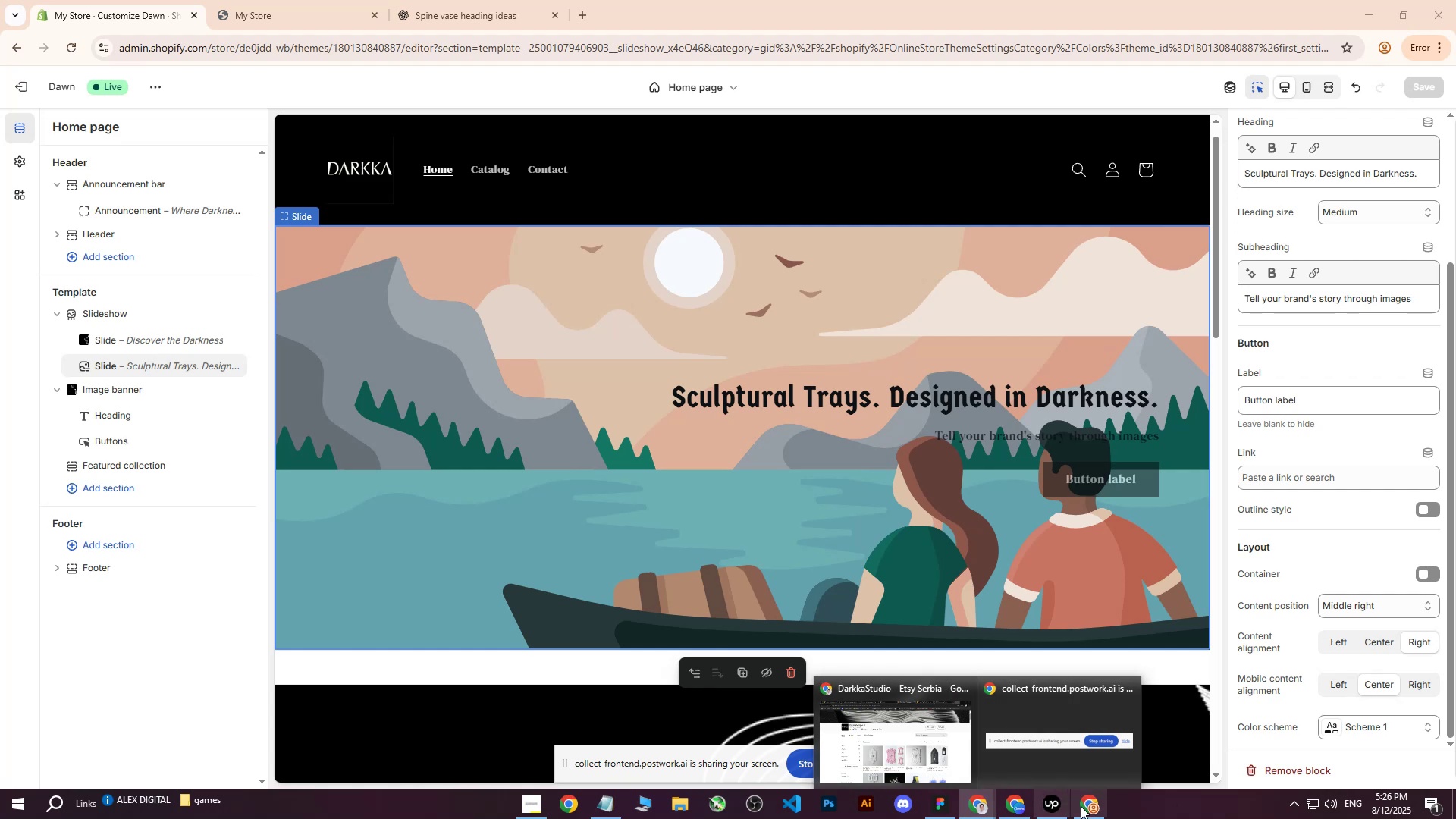 
left_click([1084, 811])
 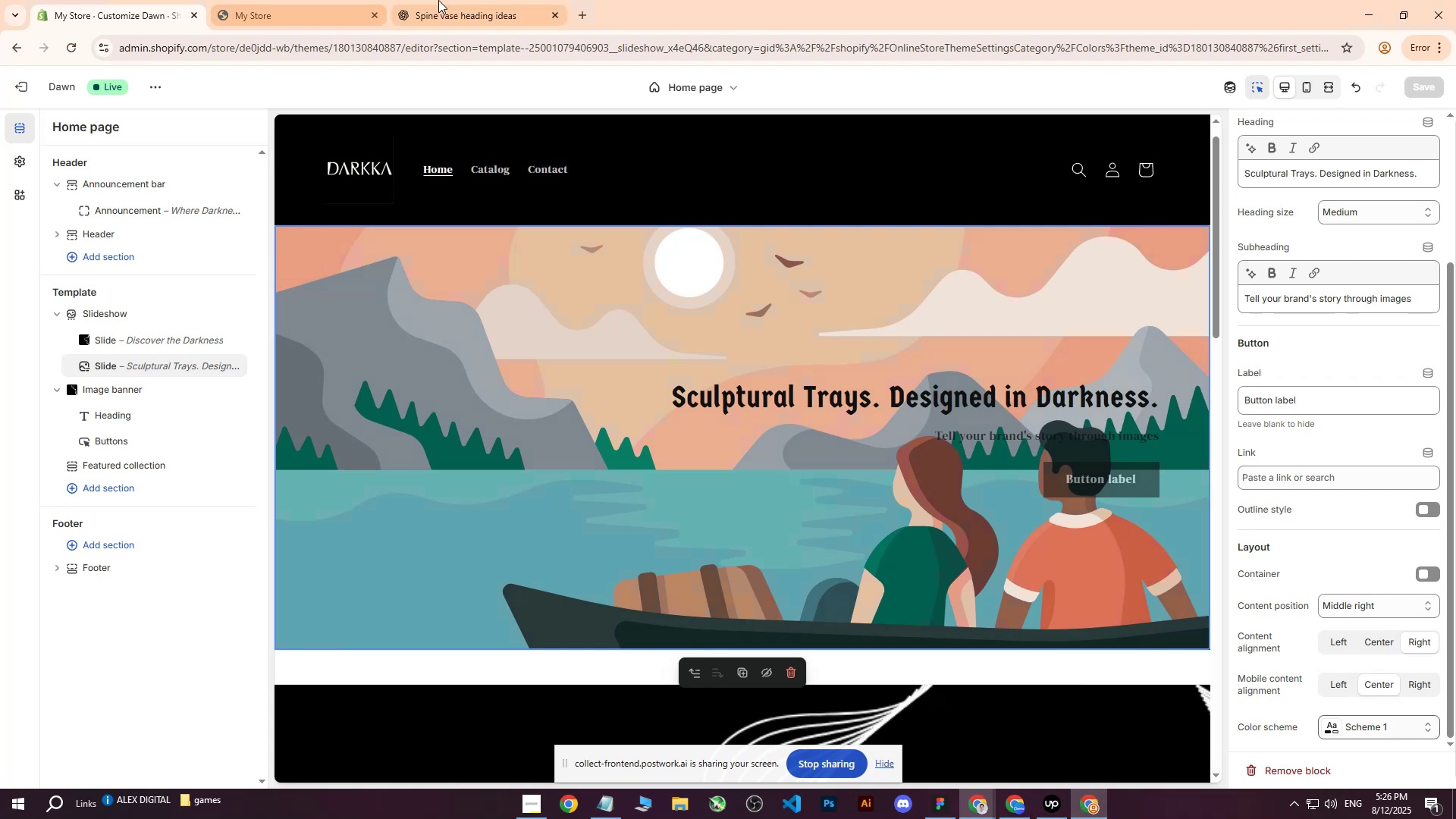 
left_click([485, 0])
 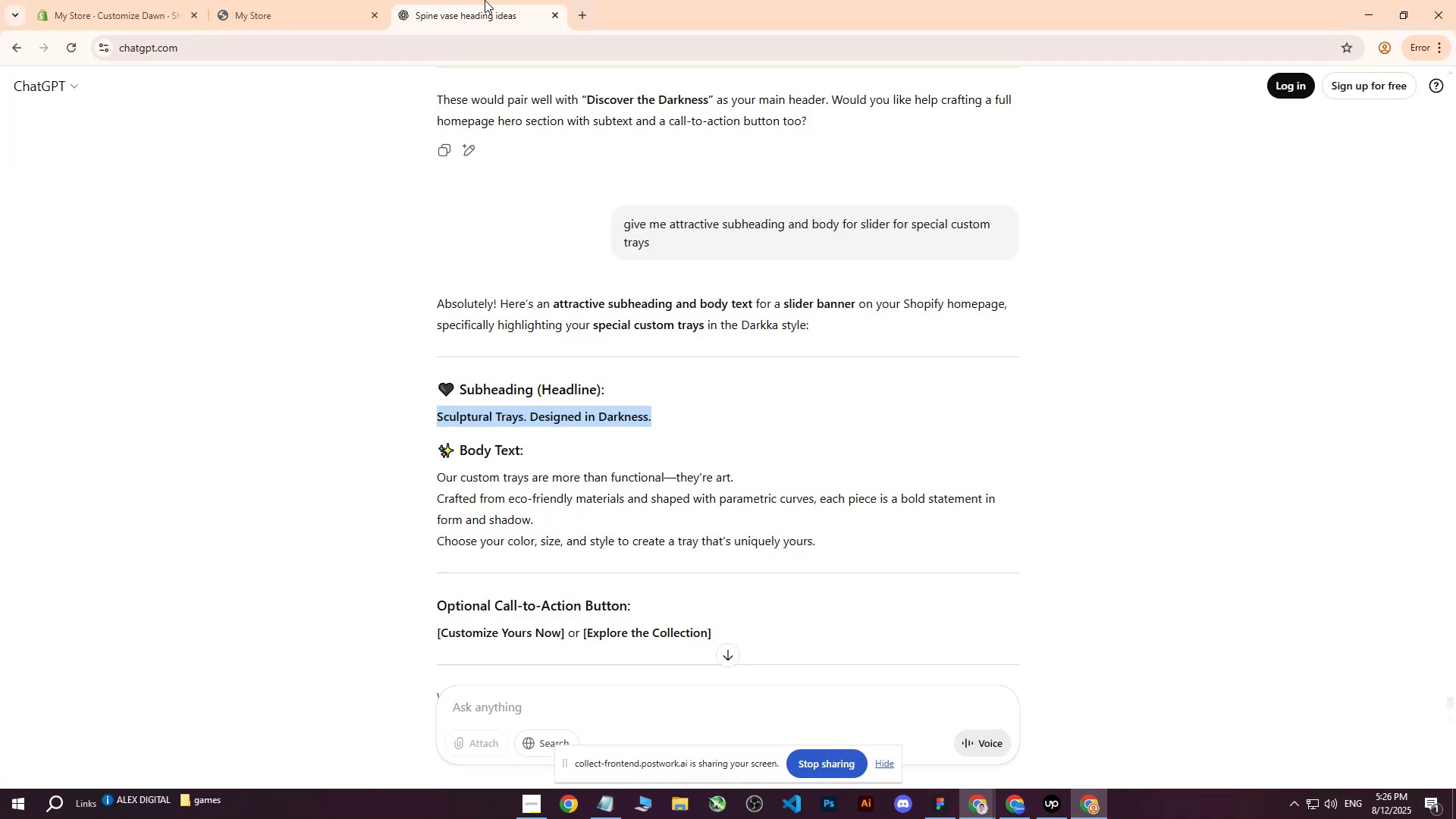 
wait(5.98)
 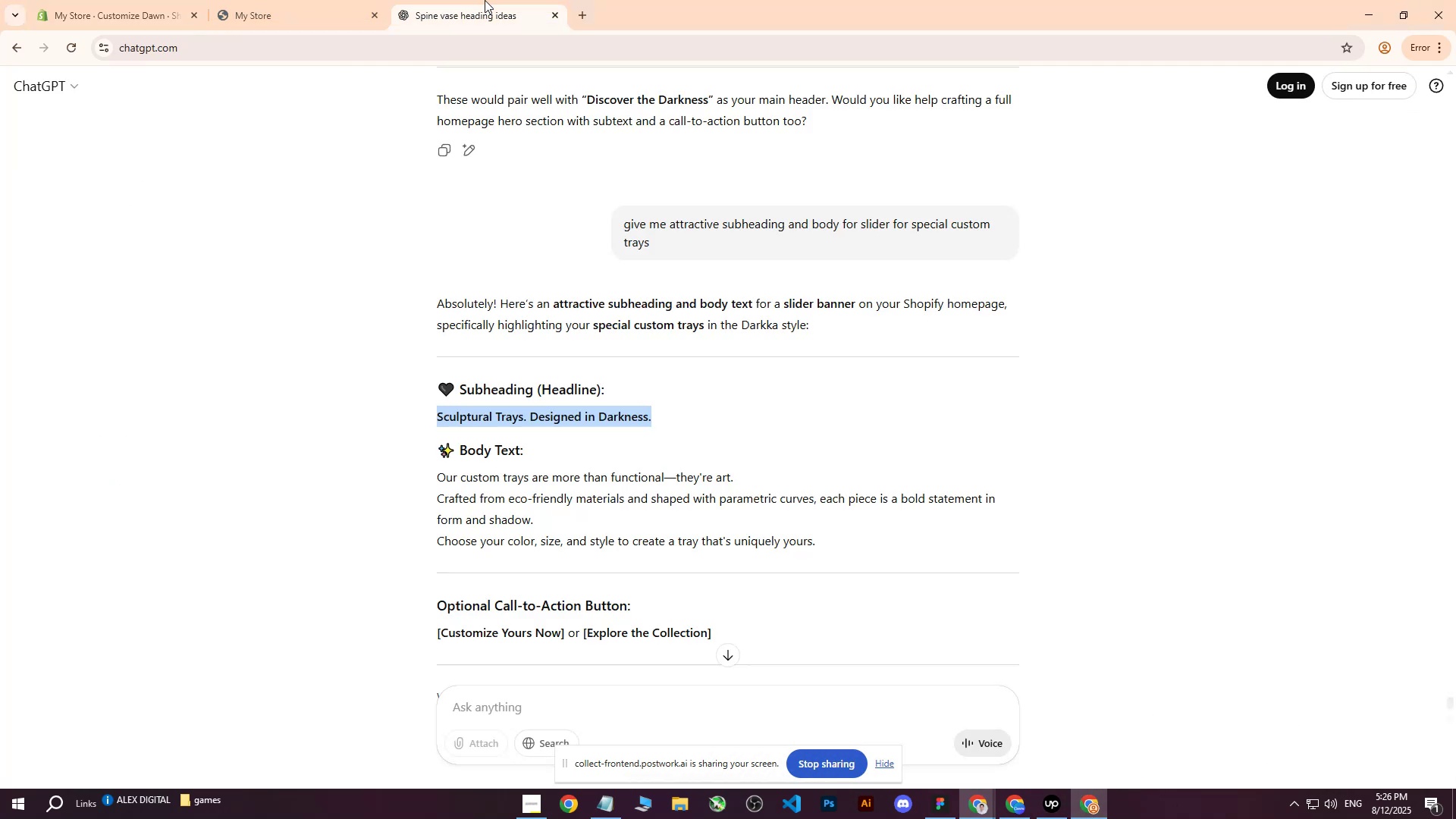 
scroll: coordinate [648, 476], scroll_direction: down, amount: 3.0
 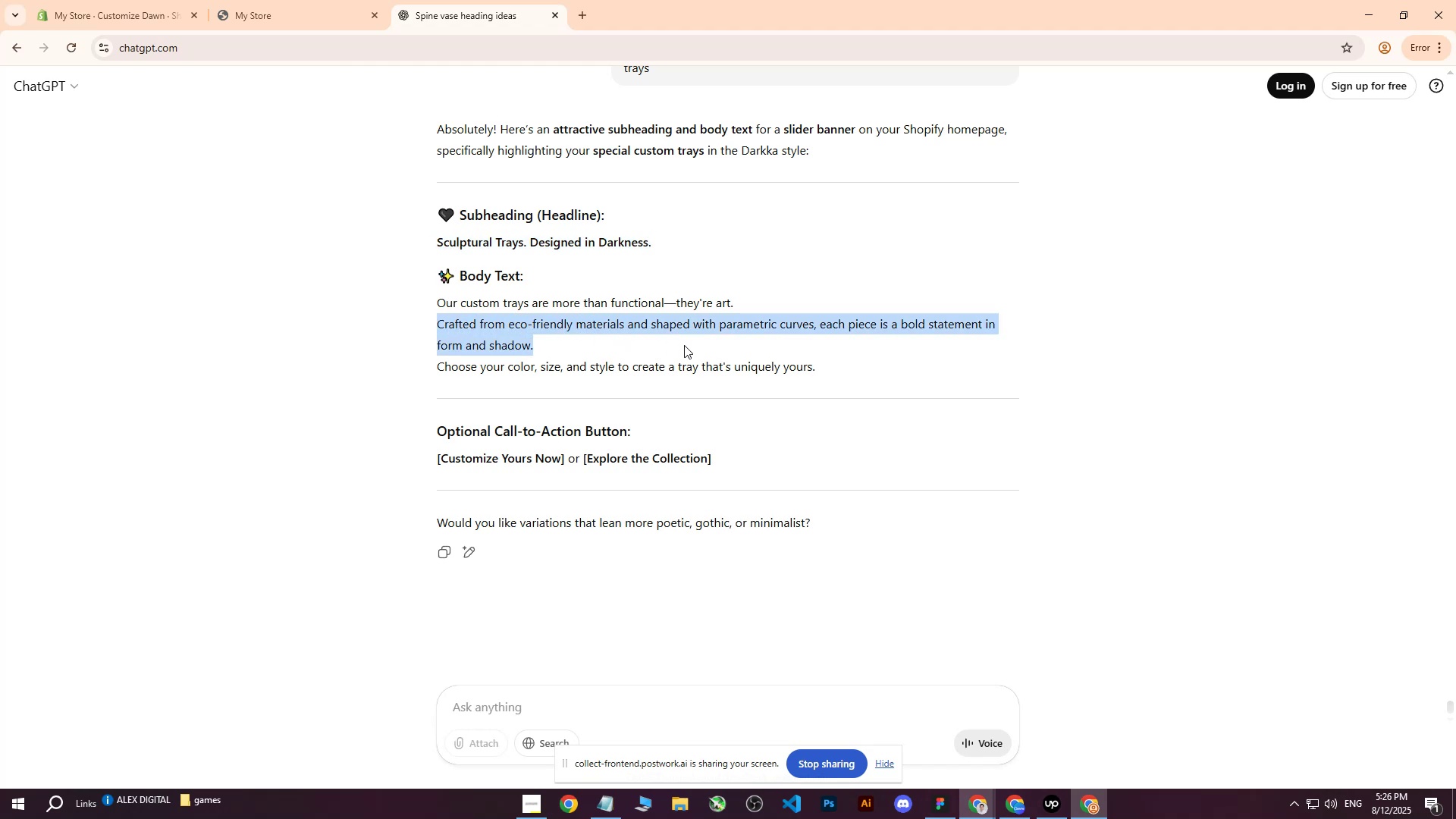 
wait(5.16)
 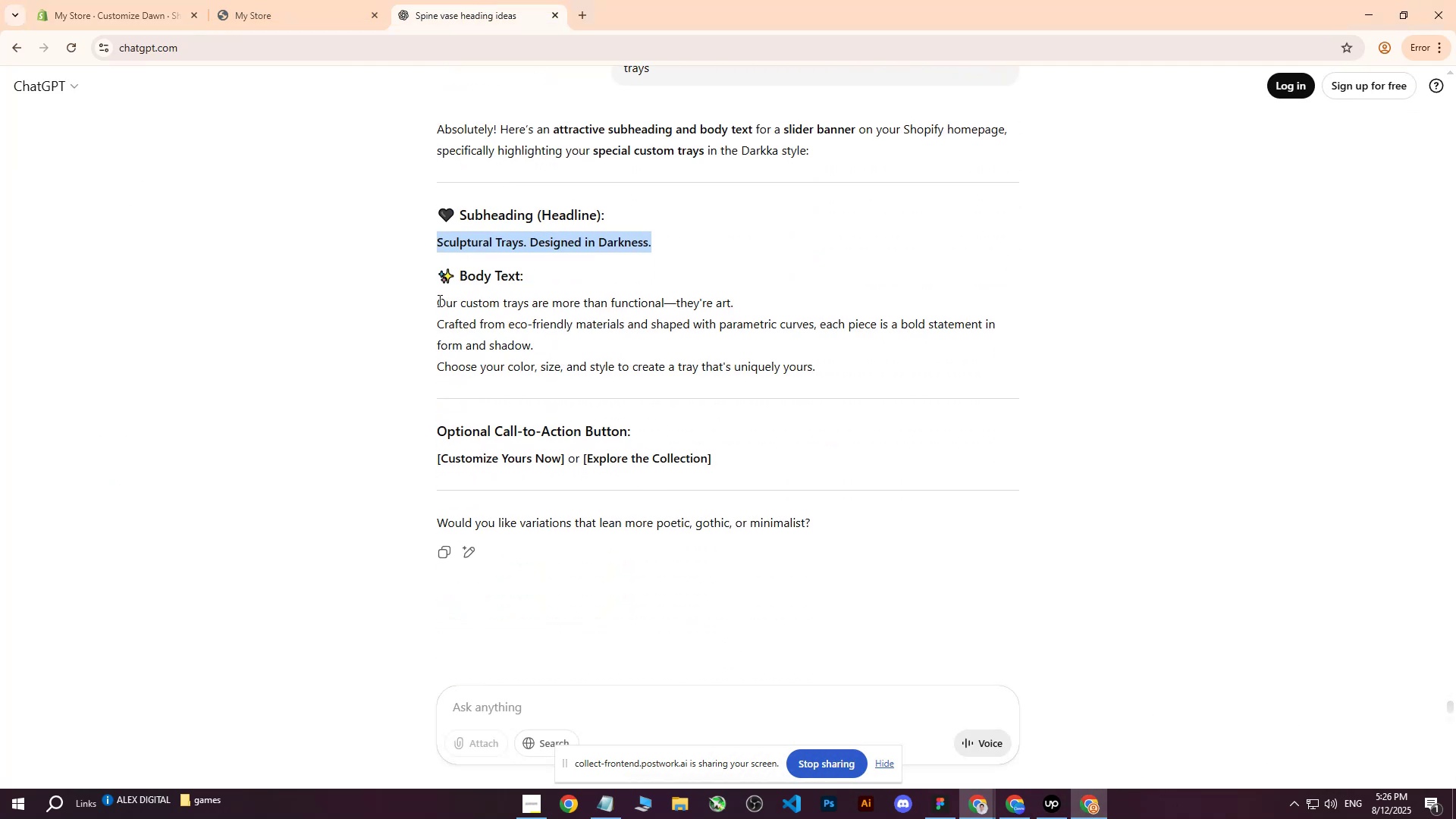 
left_click([555, 350])
 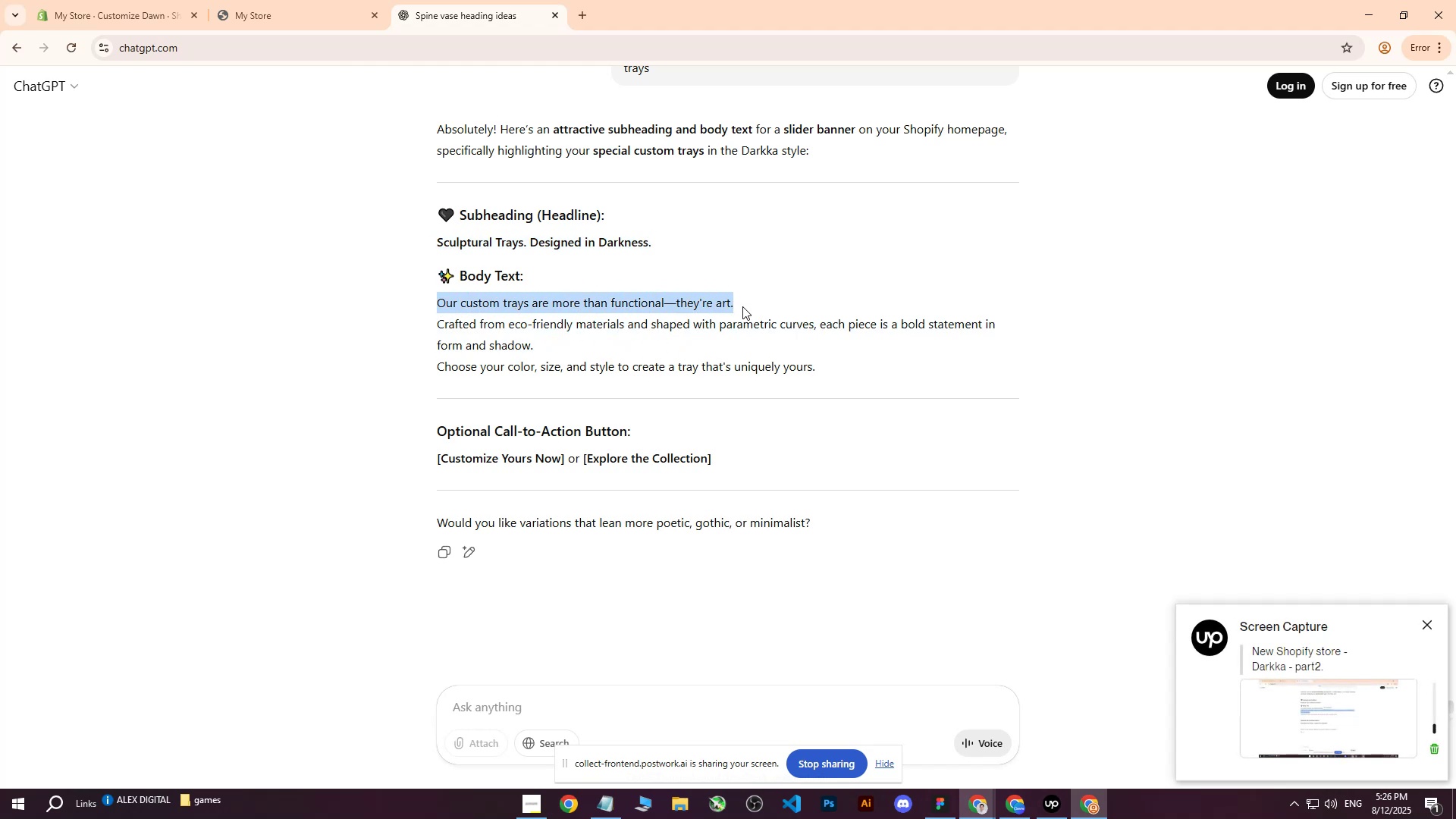 
key(Control+C)
 